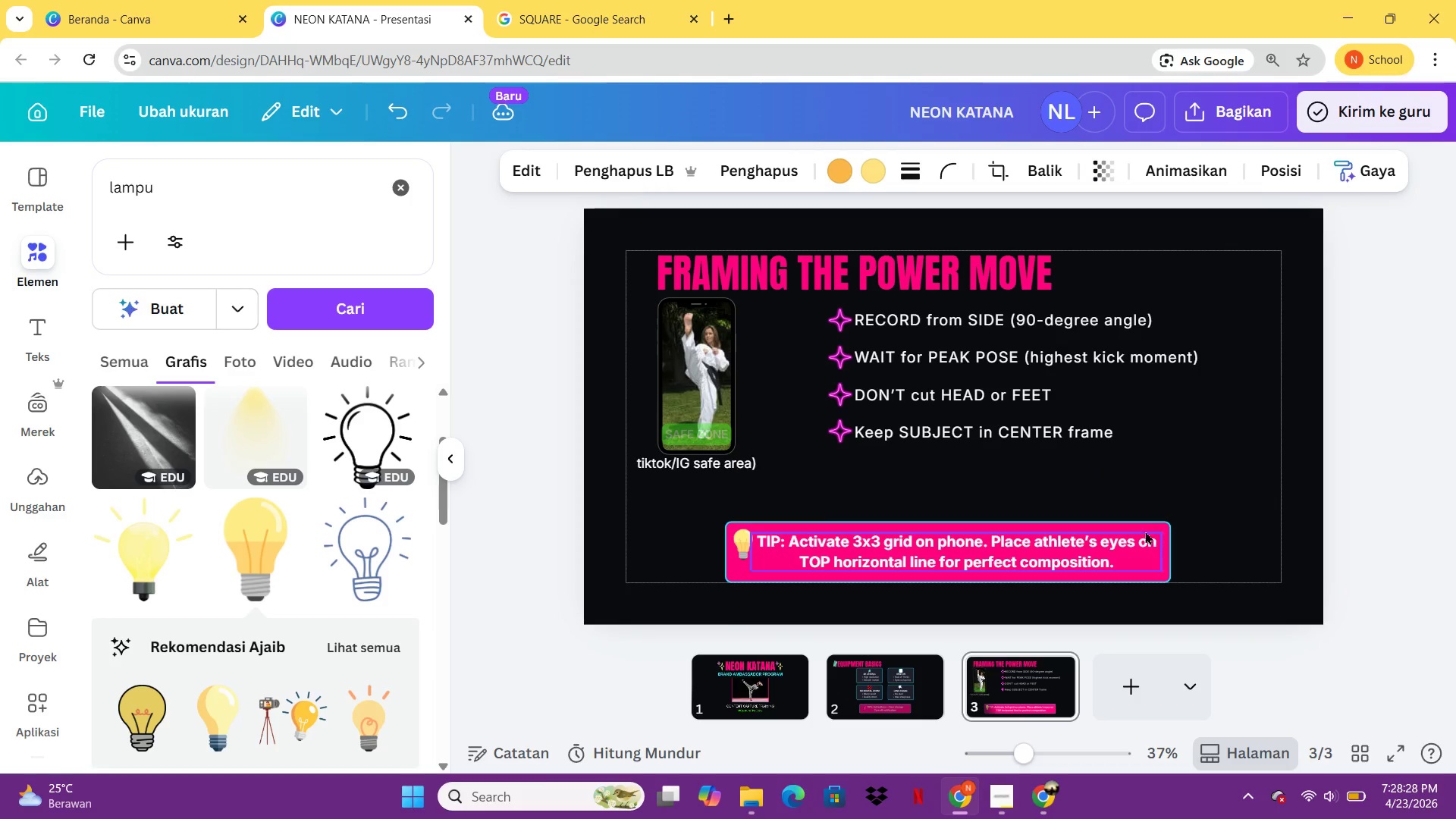 
left_click([1216, 526])
 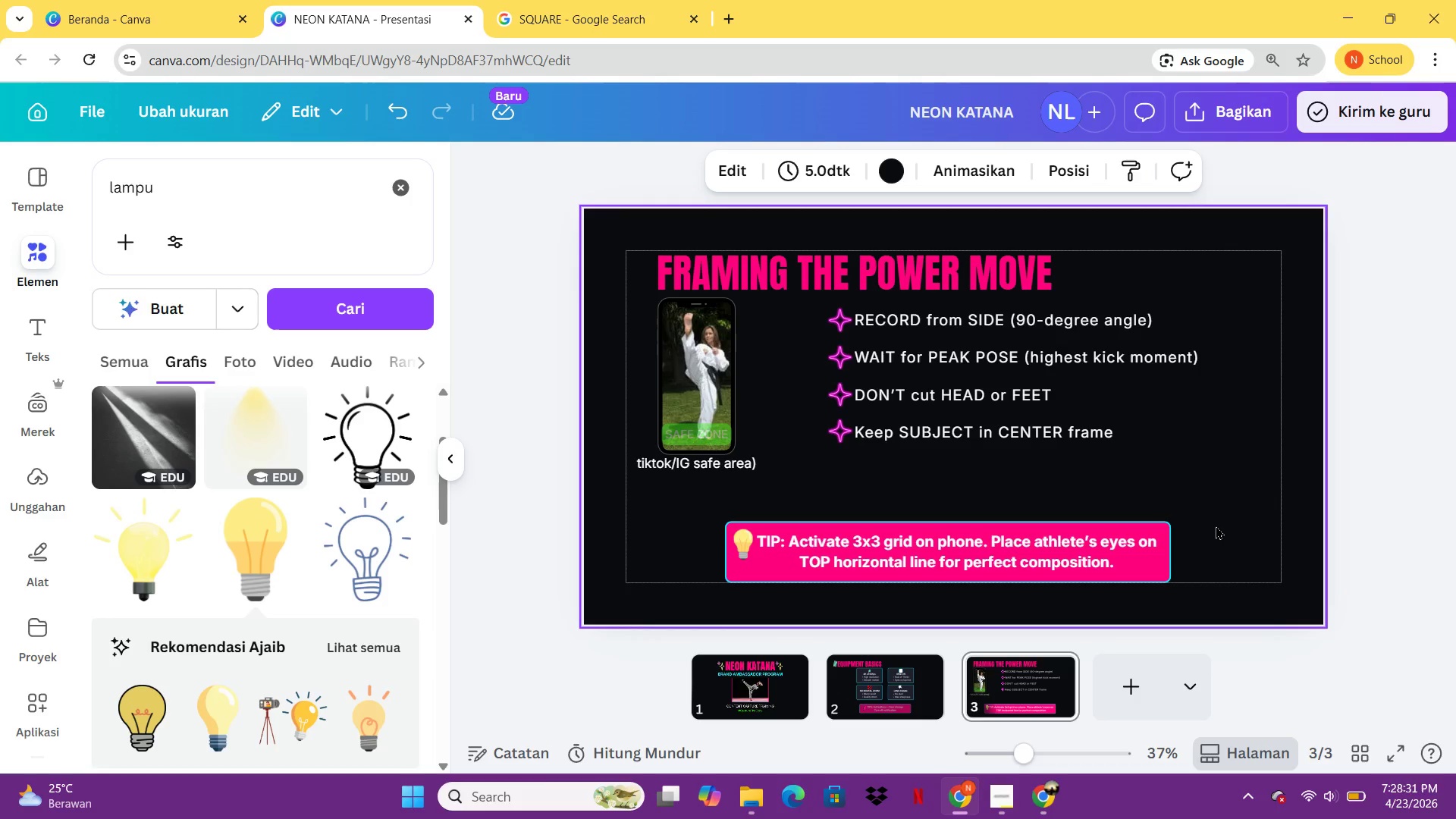 
left_click([1104, 525])
 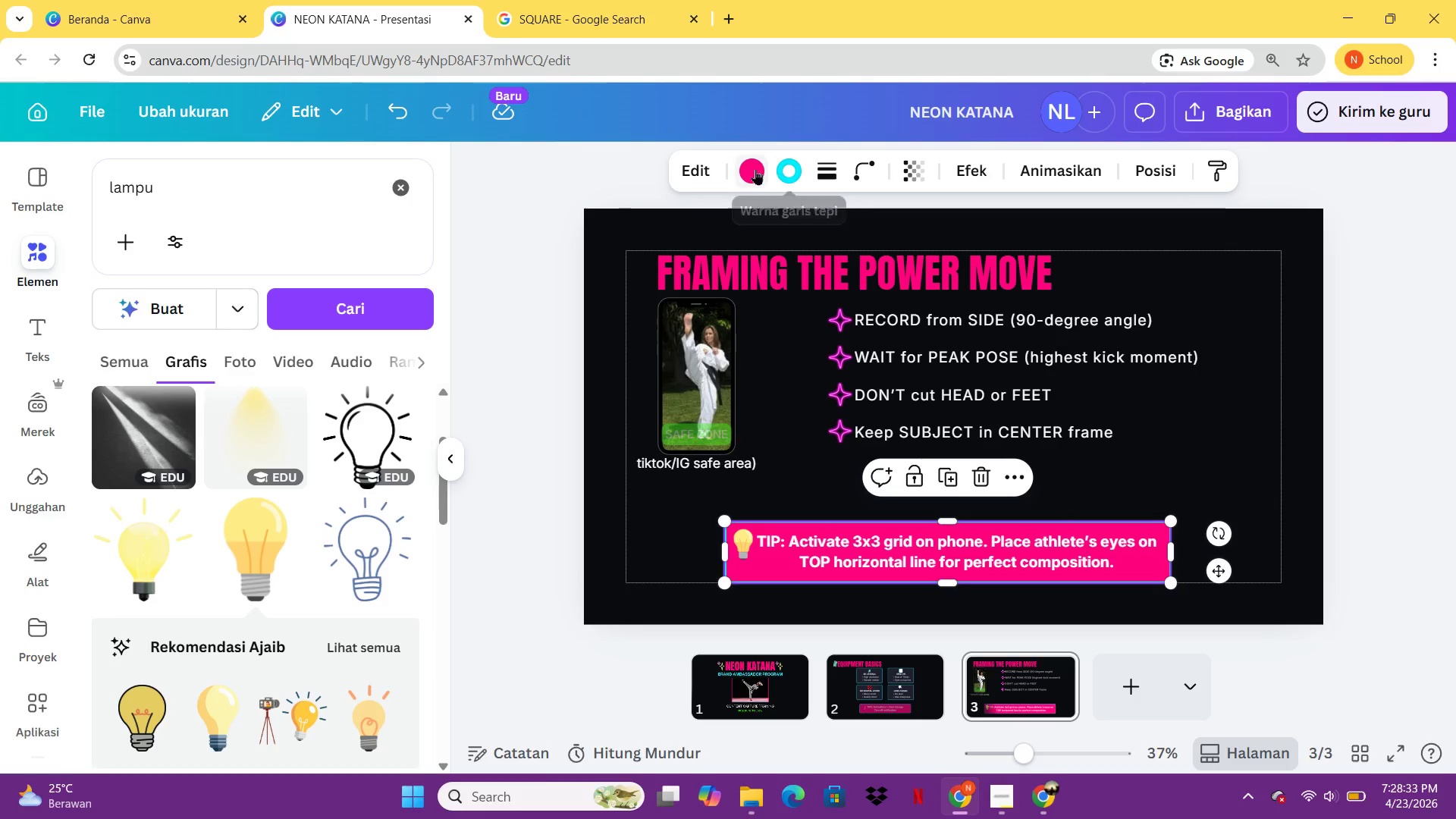 
left_click([755, 169])
 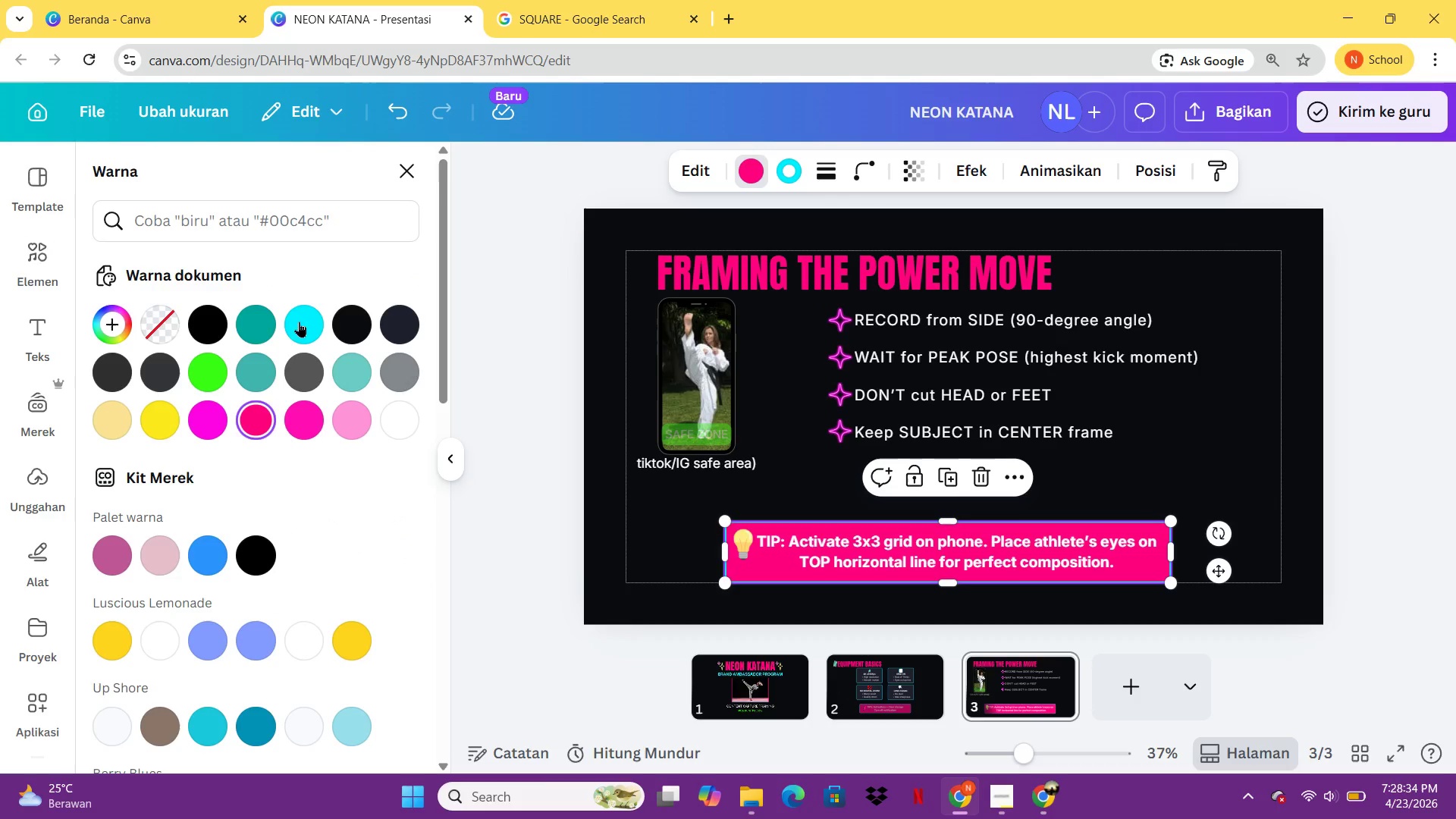 
mouse_move([218, 325])
 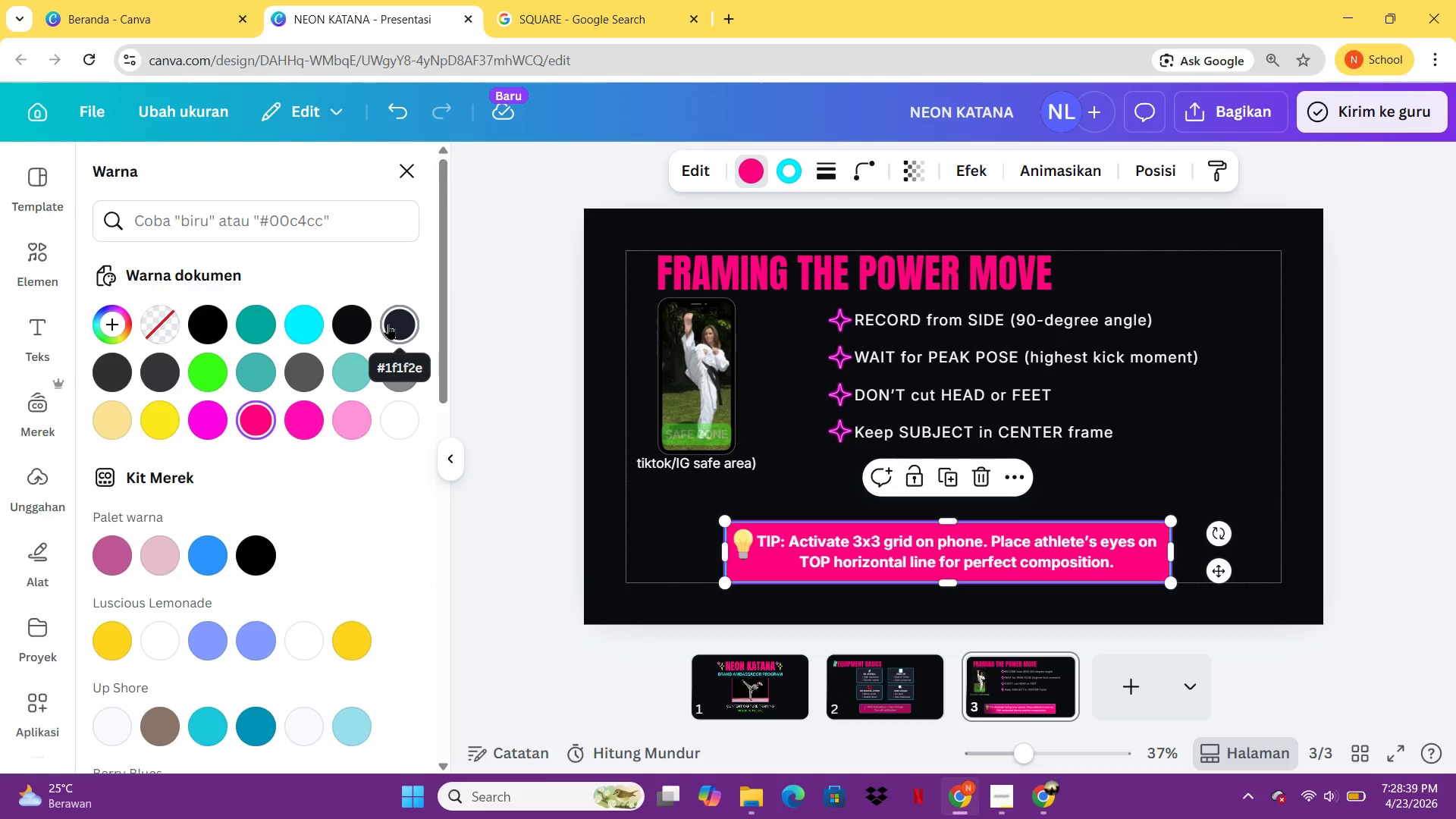 
left_click([388, 324])
 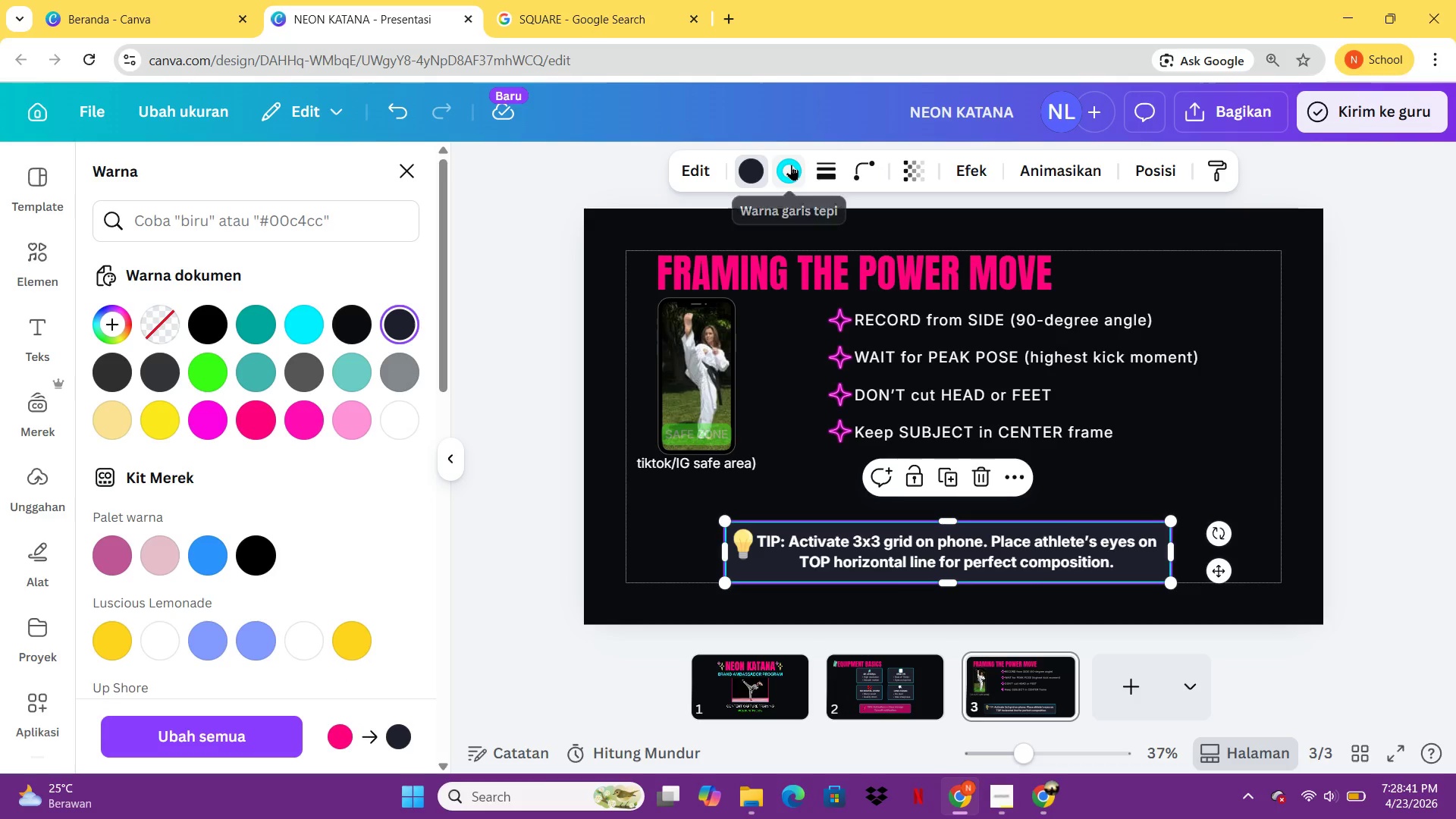 
left_click([791, 165])
 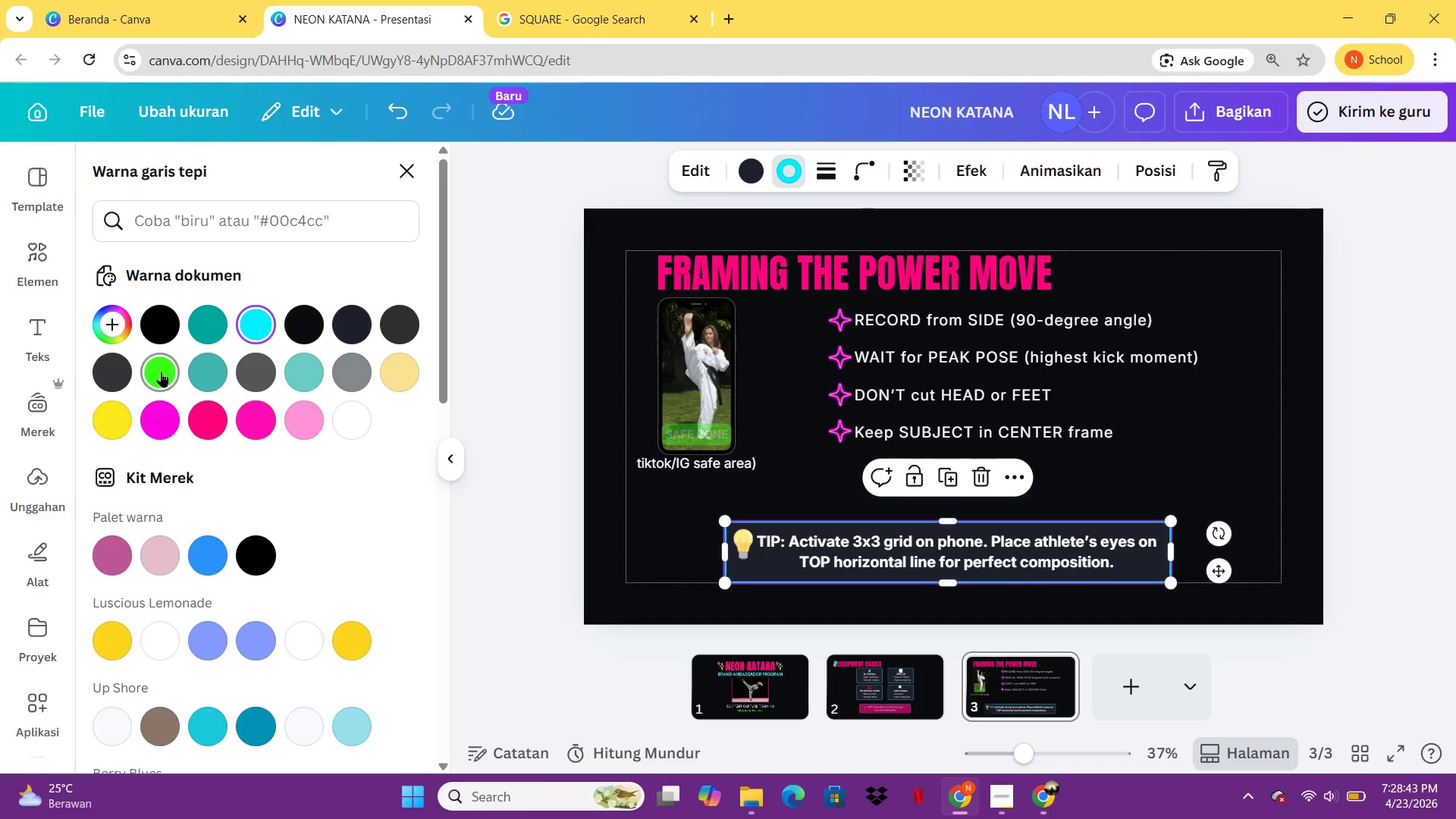 
left_click([161, 372])
 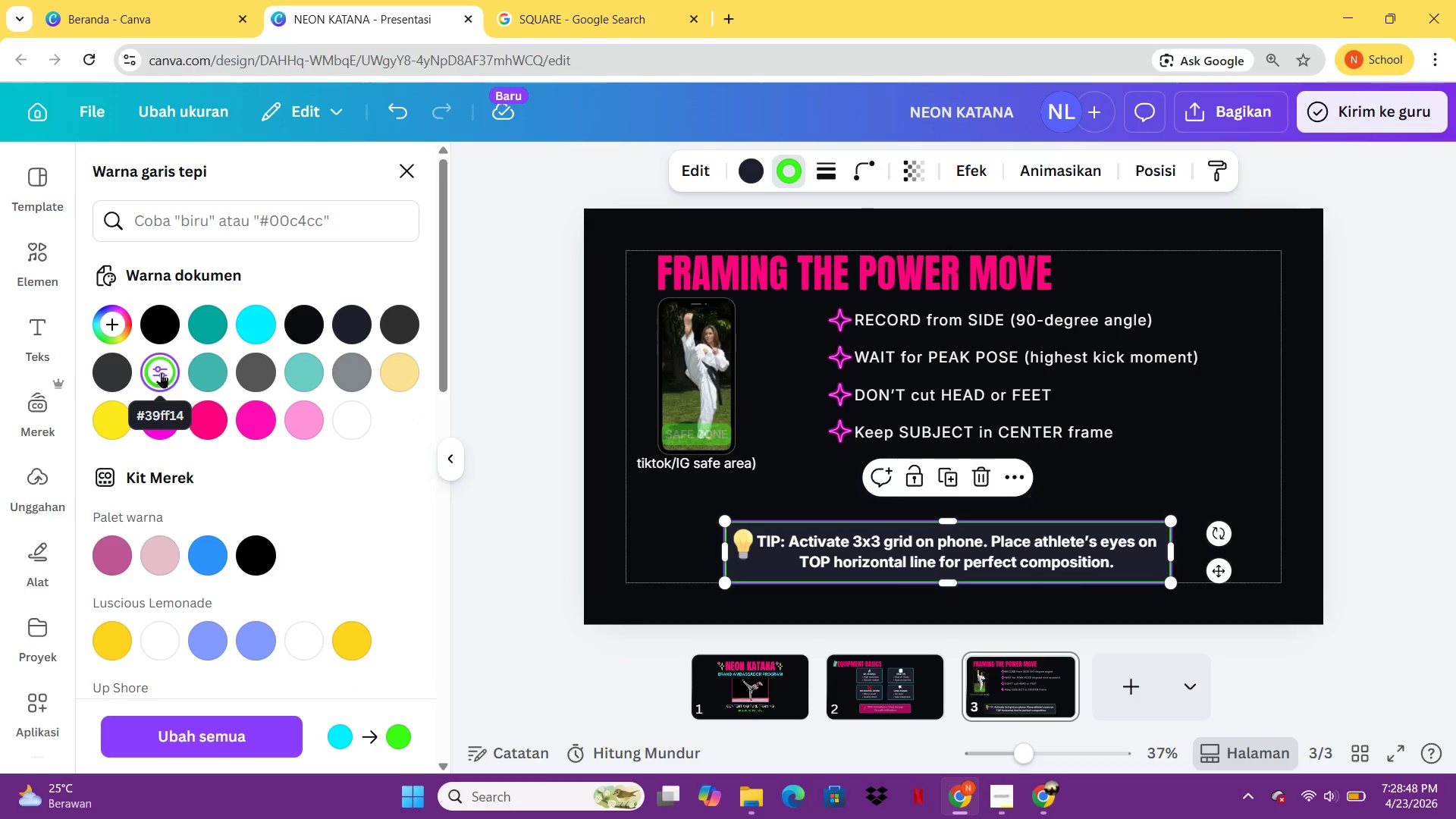 
wait(9.22)
 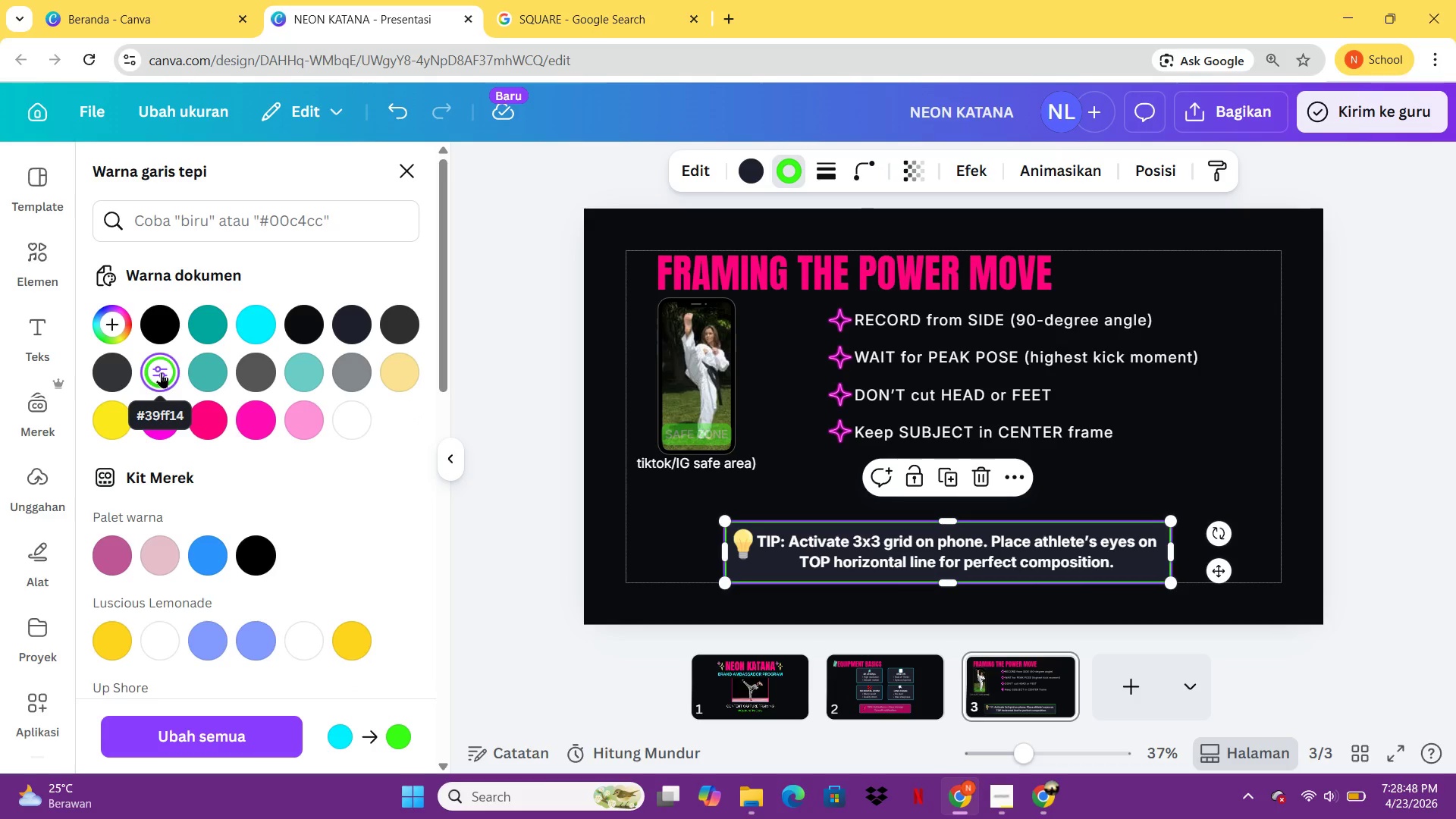 
left_click([1106, 450])
 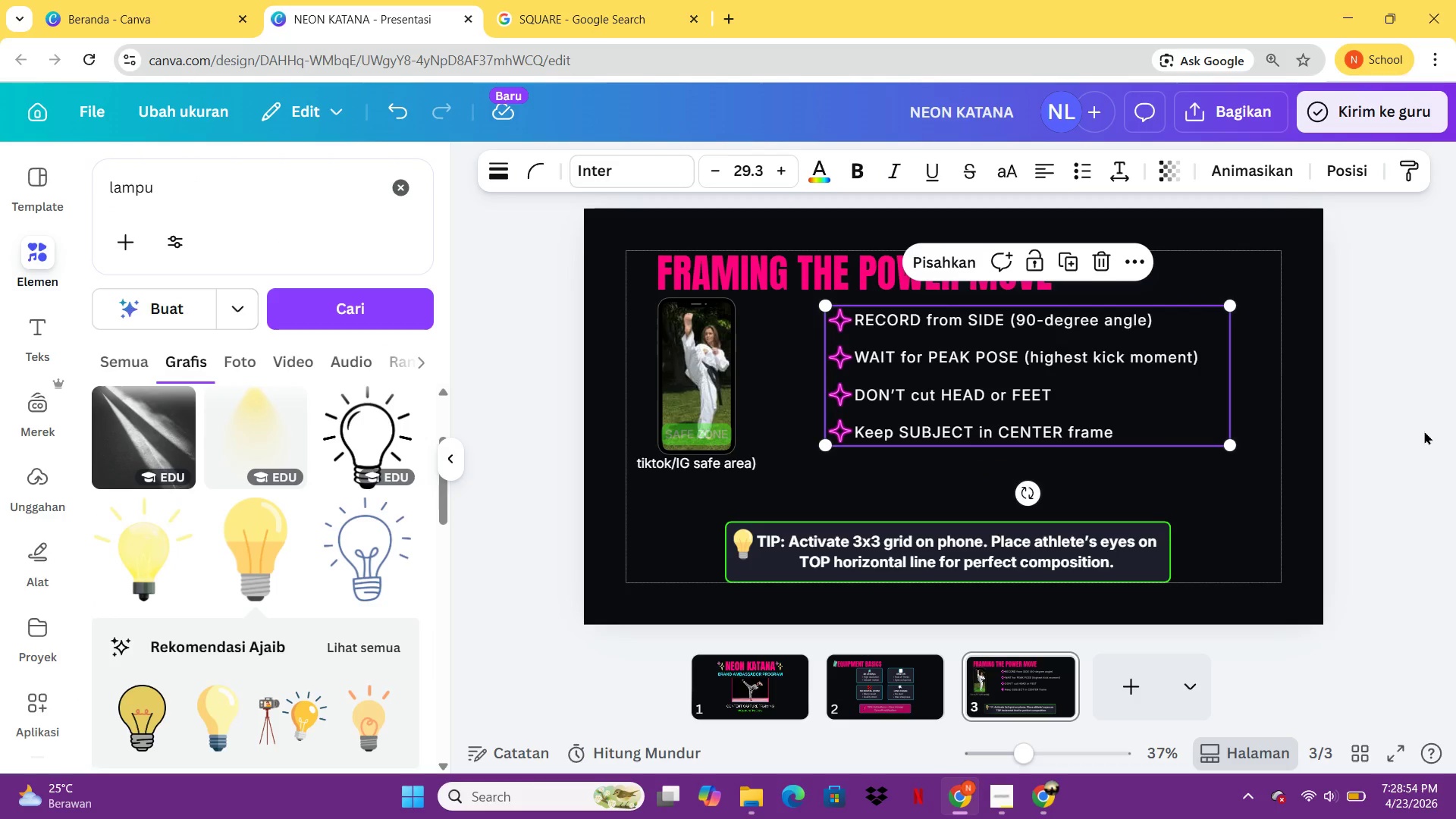 
left_click([1424, 431])
 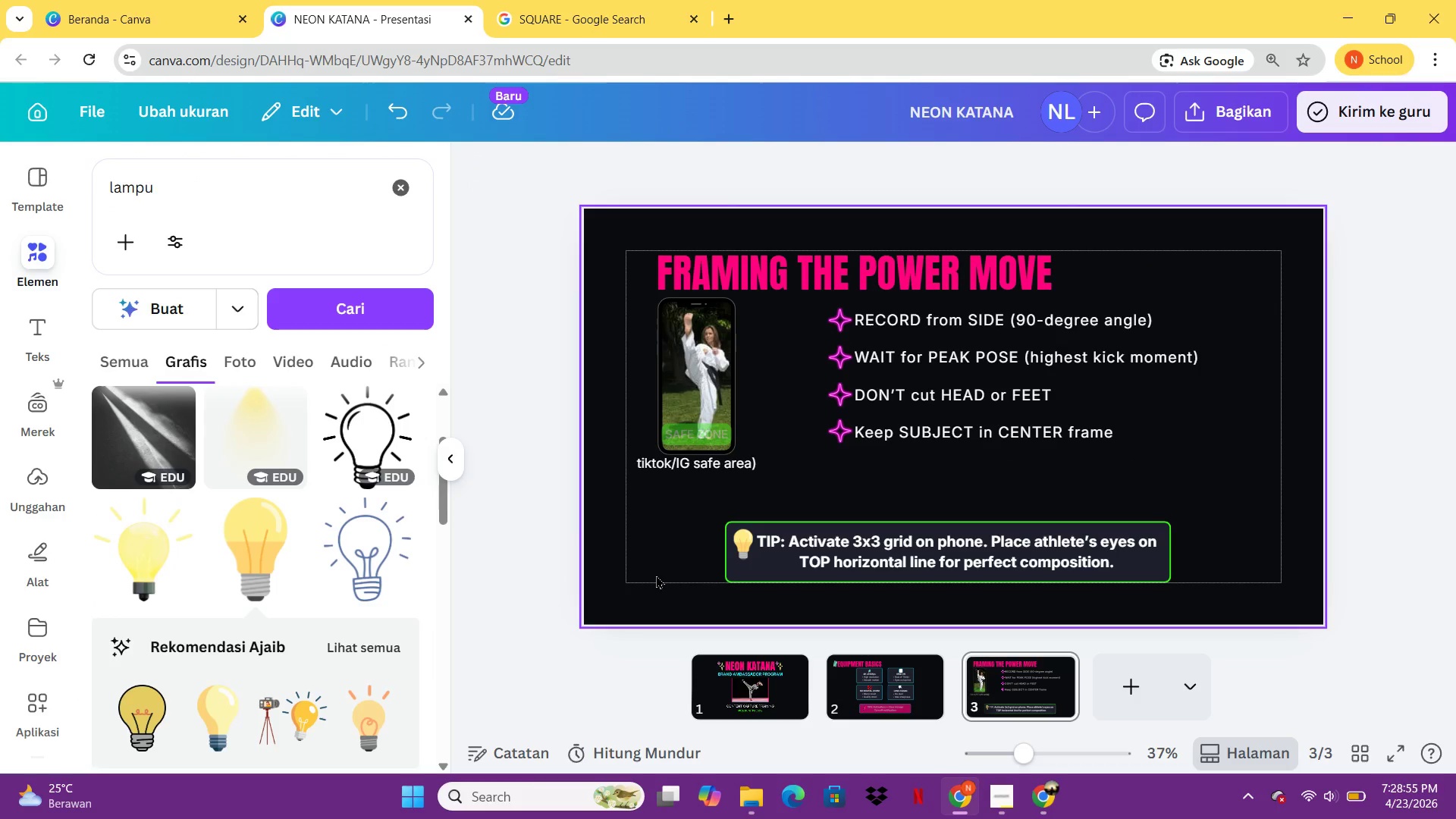 
left_click_drag(start_coordinate=[659, 578], to_coordinate=[1023, 535])
 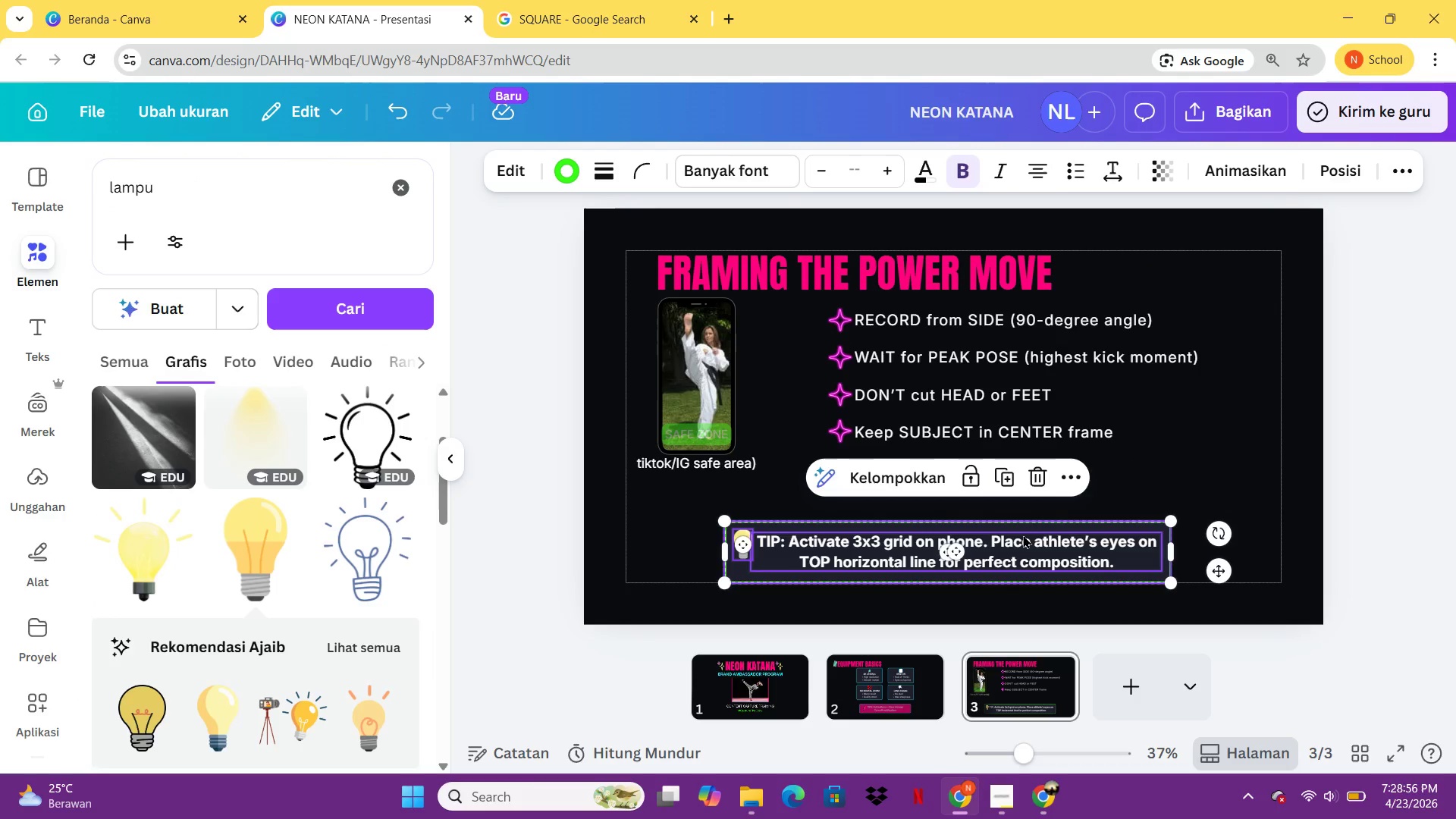 
key(Control+C)
 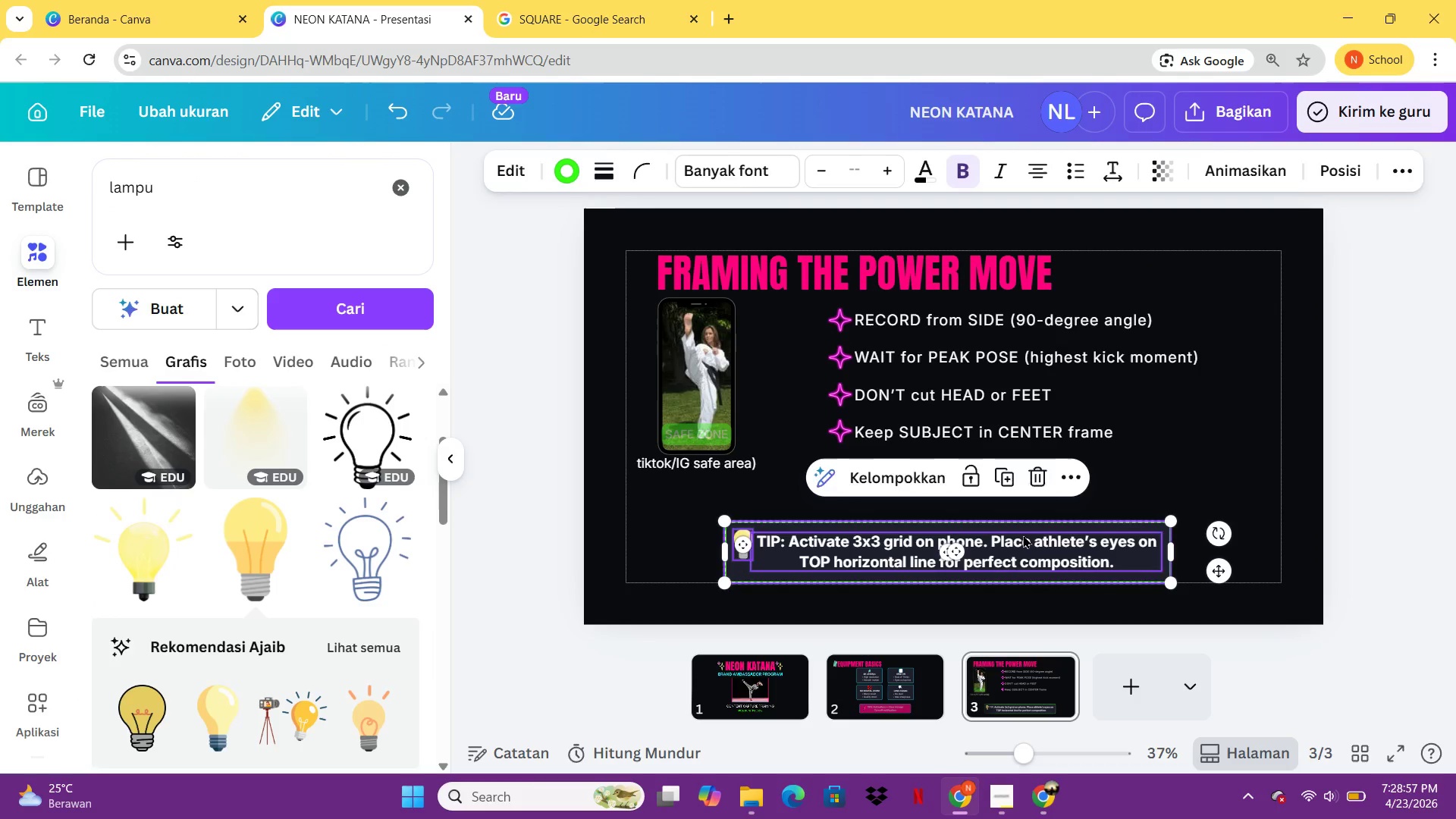 
key(Control+G)
 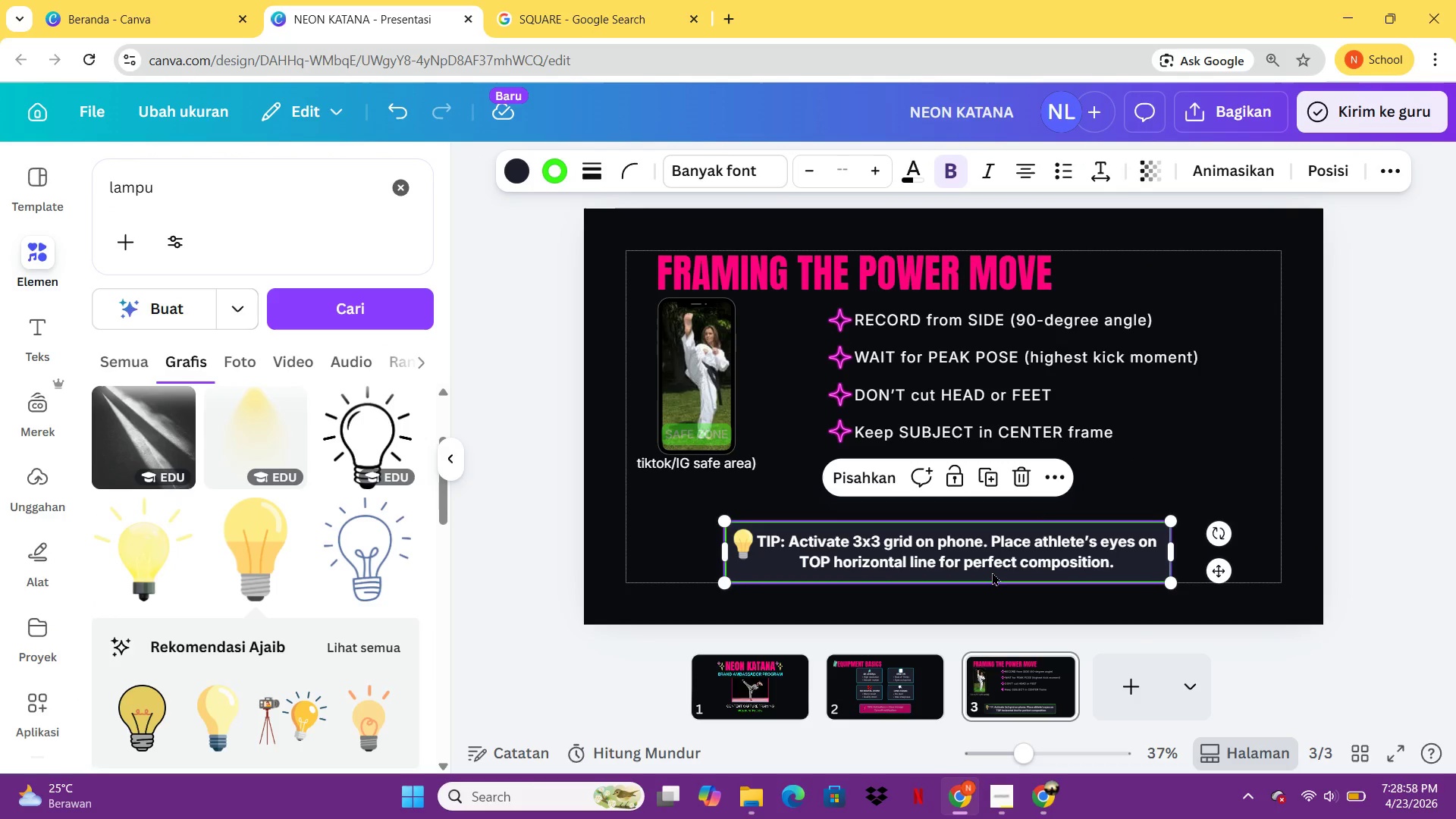 
left_click_drag(start_coordinate=[992, 572], to_coordinate=[995, 543])
 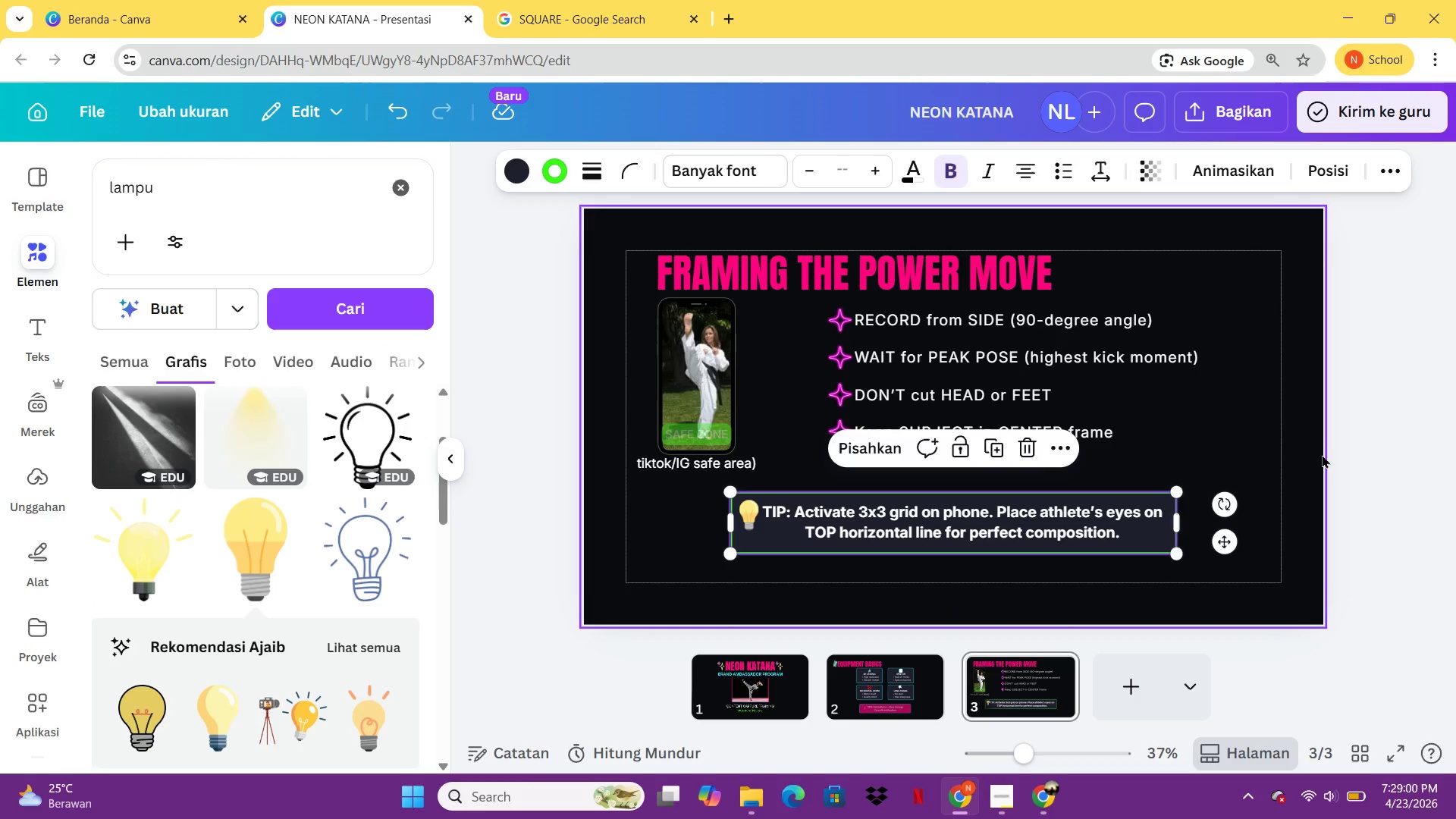 
left_click([1322, 454])
 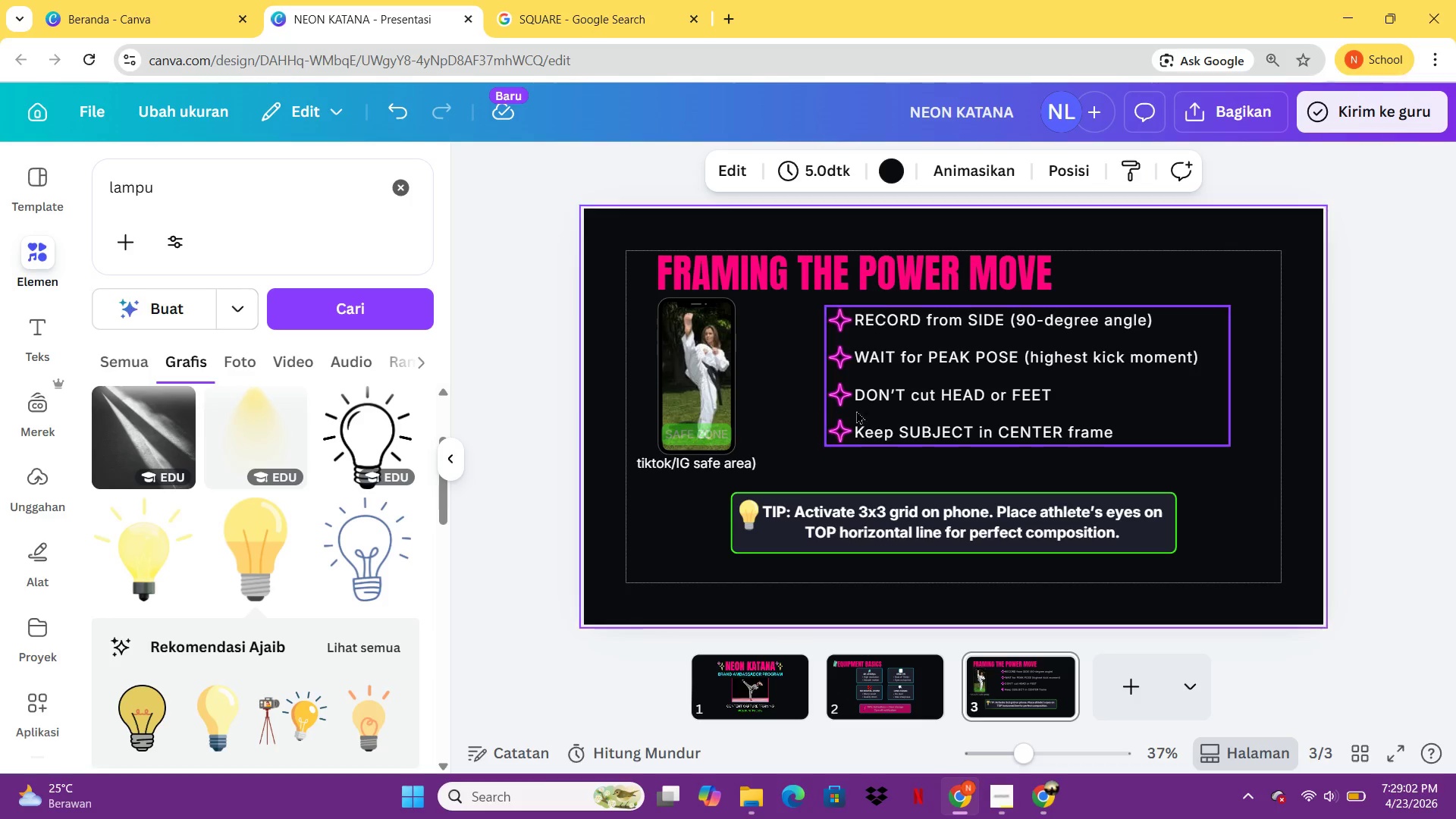 
left_click_drag(start_coordinate=[909, 391], to_coordinate=[909, 403])
 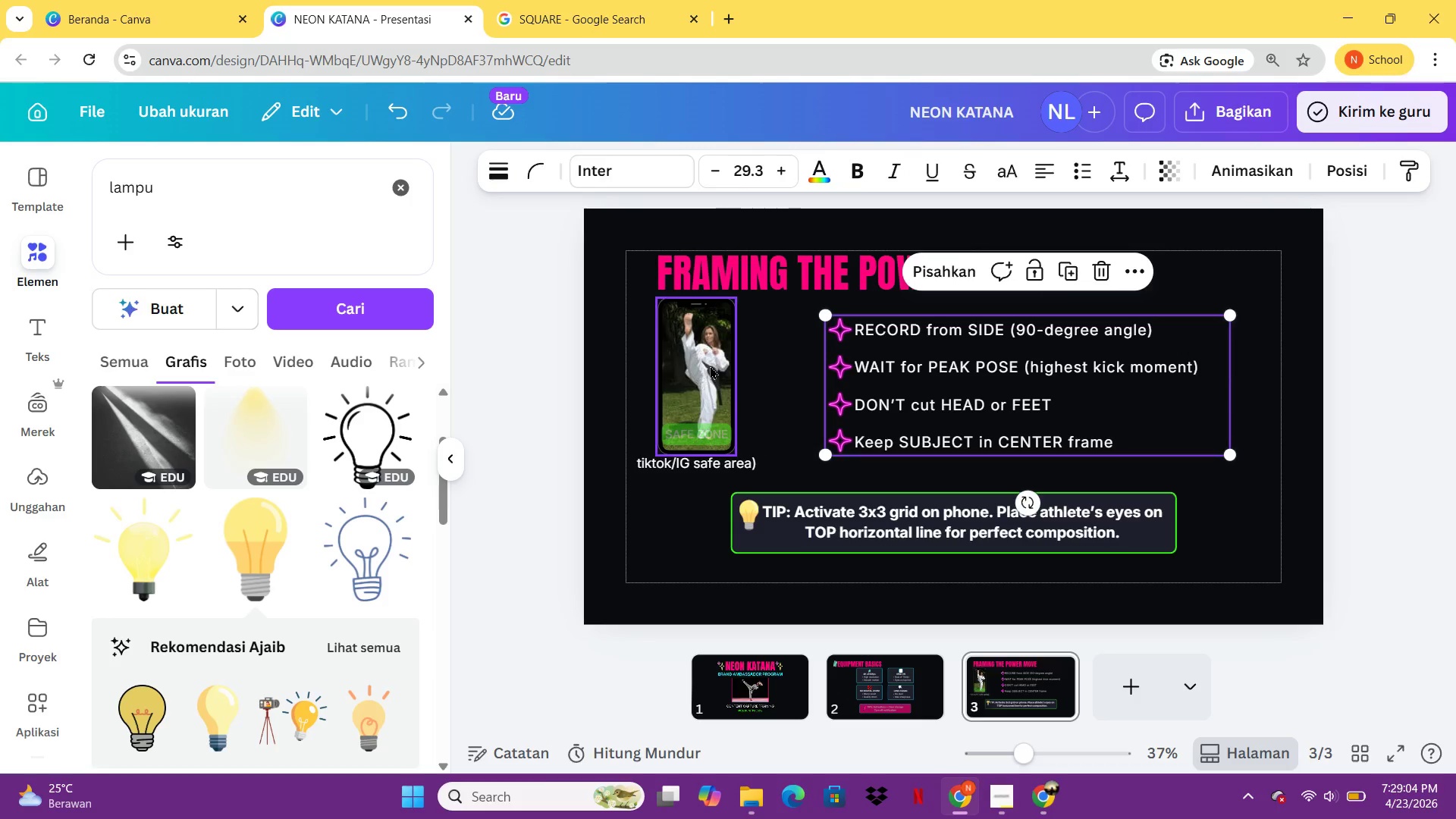 
left_click_drag(start_coordinate=[710, 366], to_coordinate=[720, 379])
 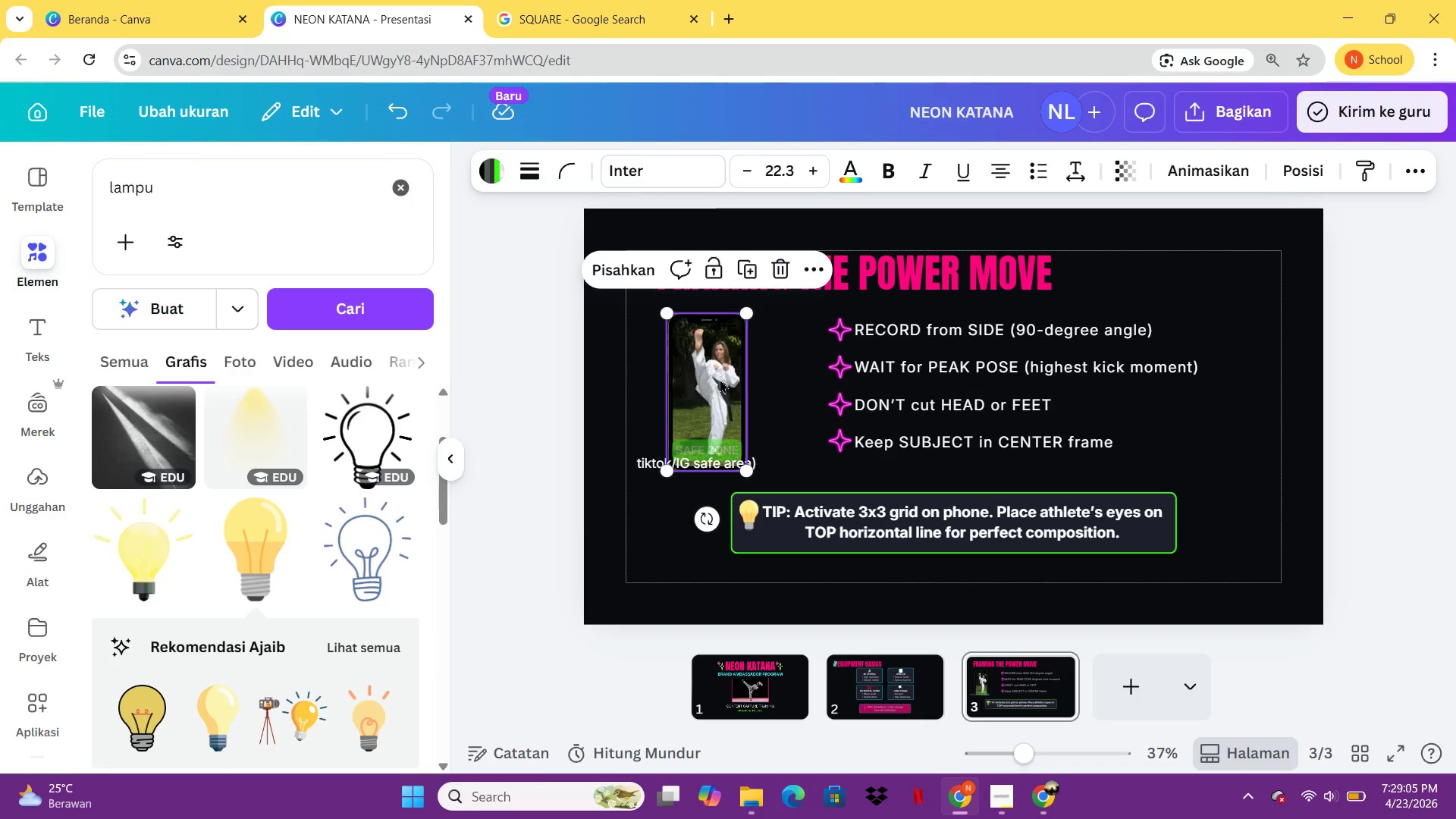 
key(Control+Z)
 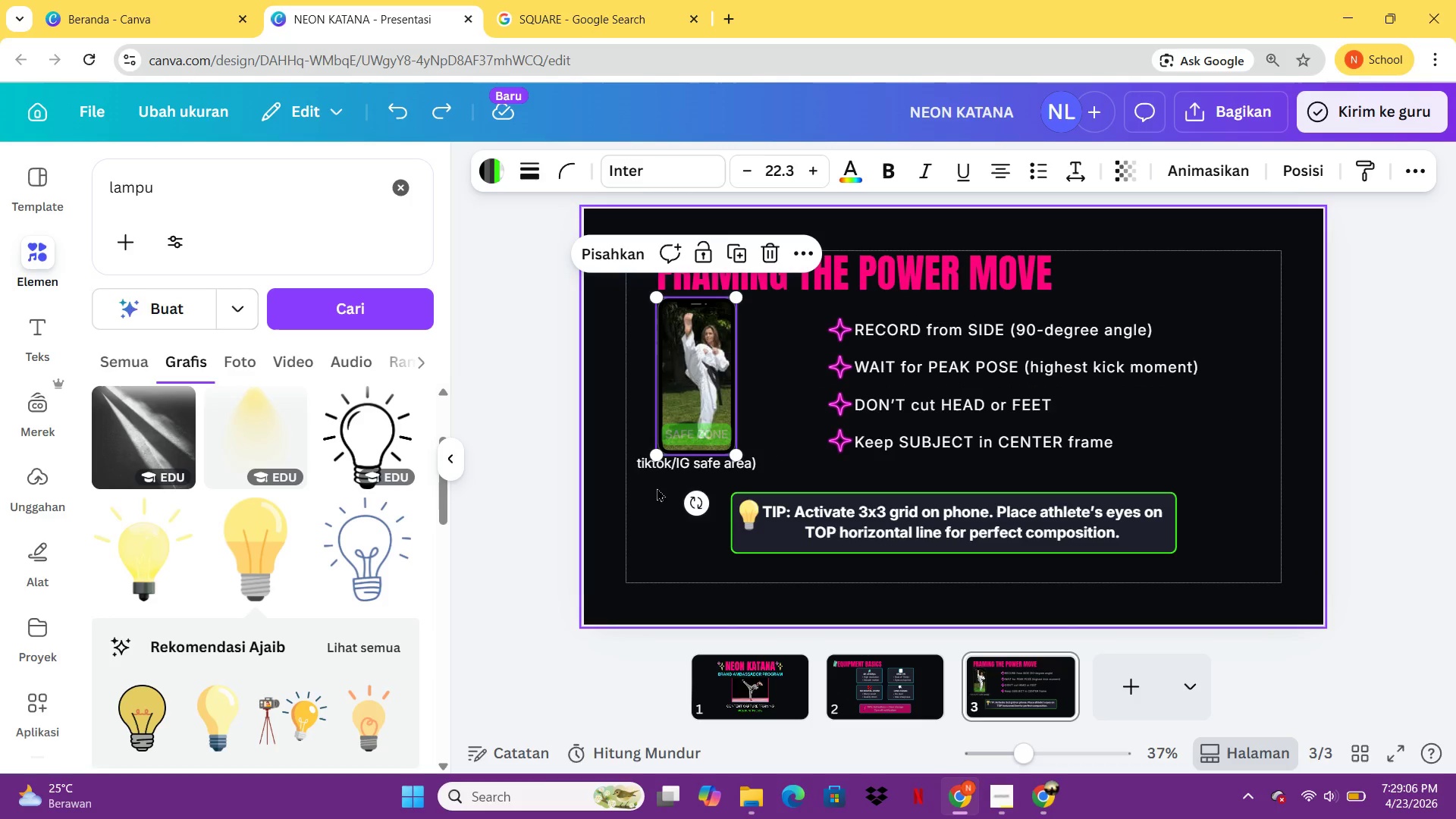 
left_click_drag(start_coordinate=[657, 487], to_coordinate=[701, 373])
 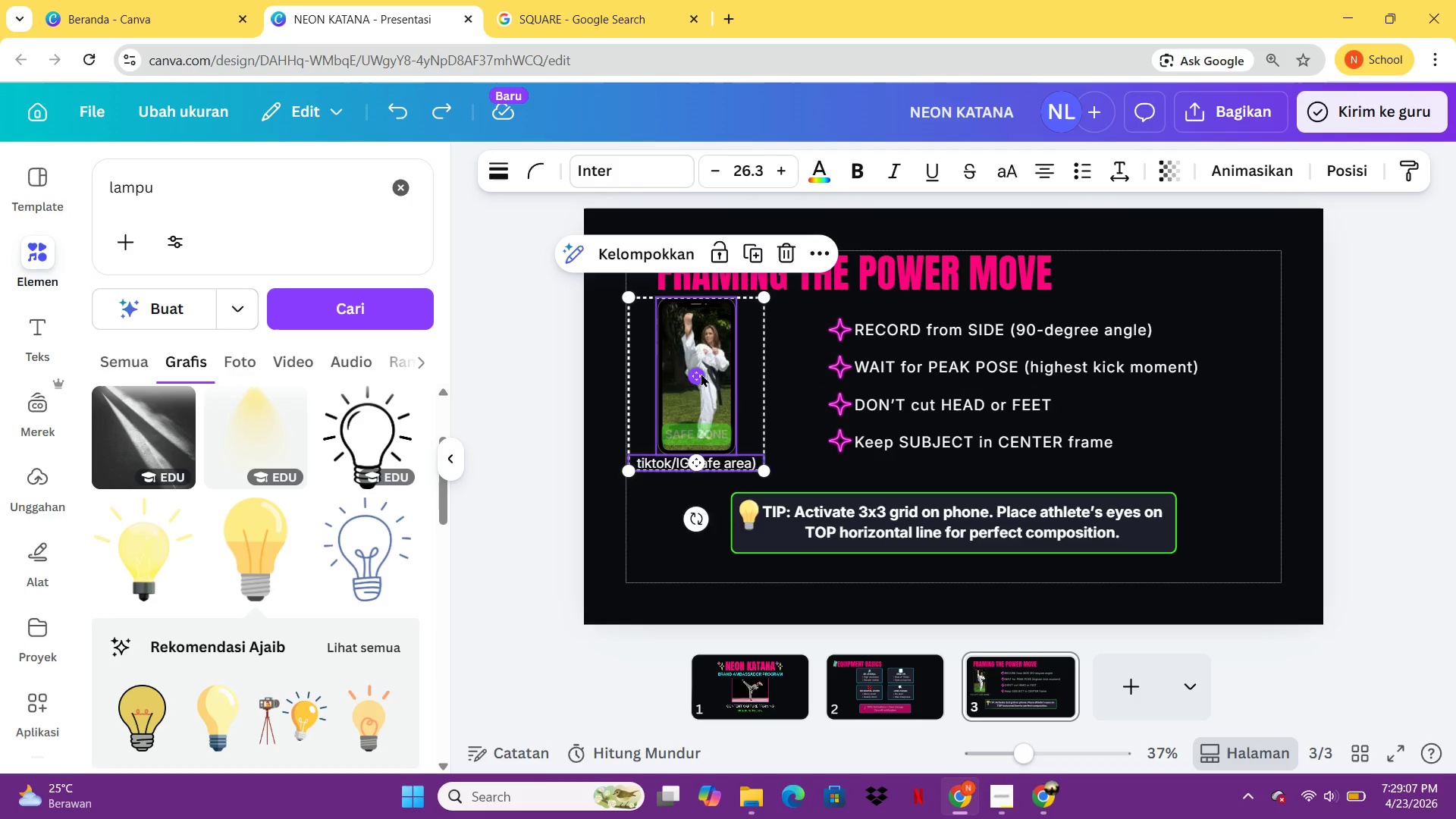 
key(Control+G)
 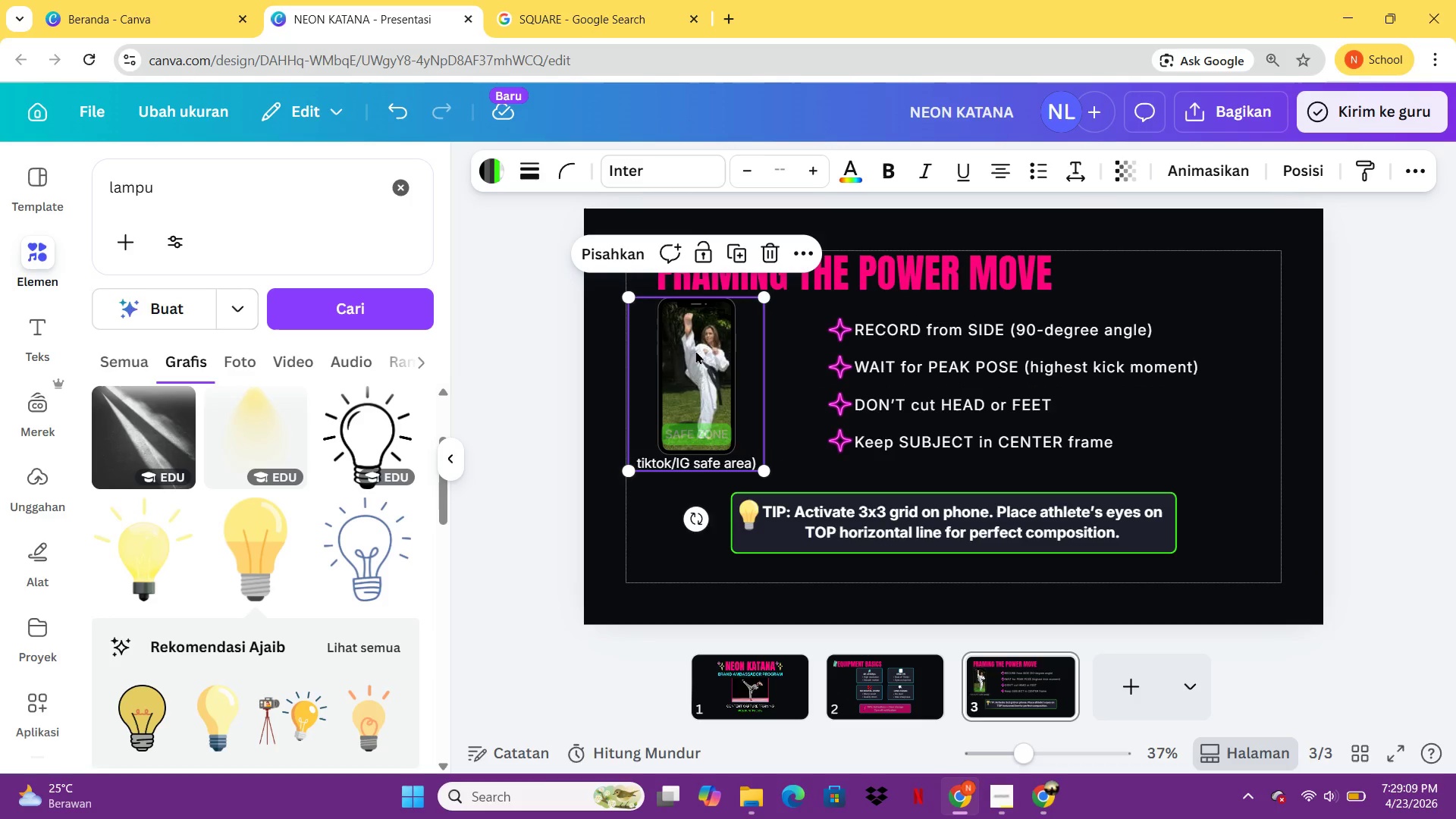 
left_click_drag(start_coordinate=[695, 350], to_coordinate=[737, 360])
 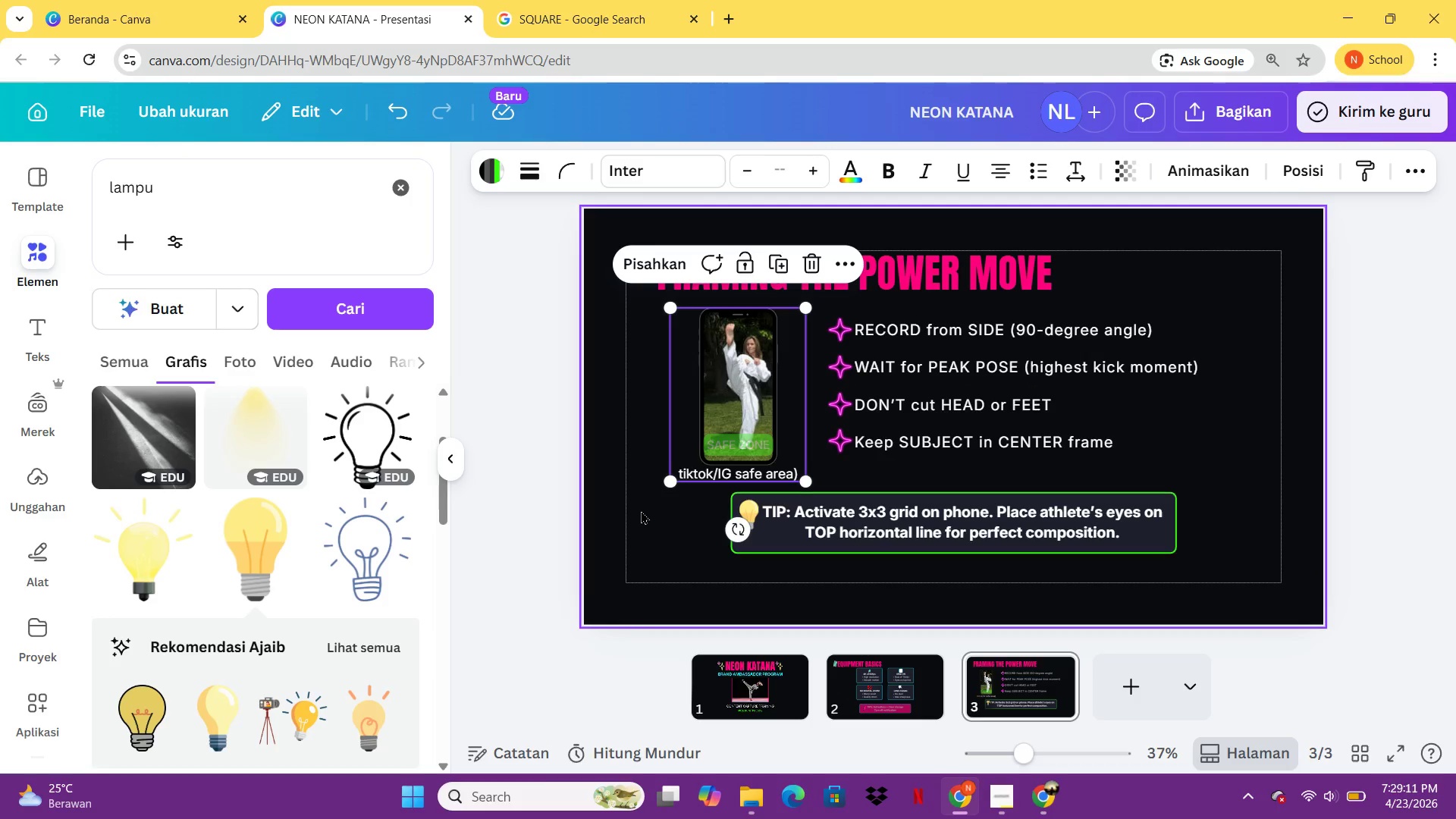 
left_click([641, 510])
 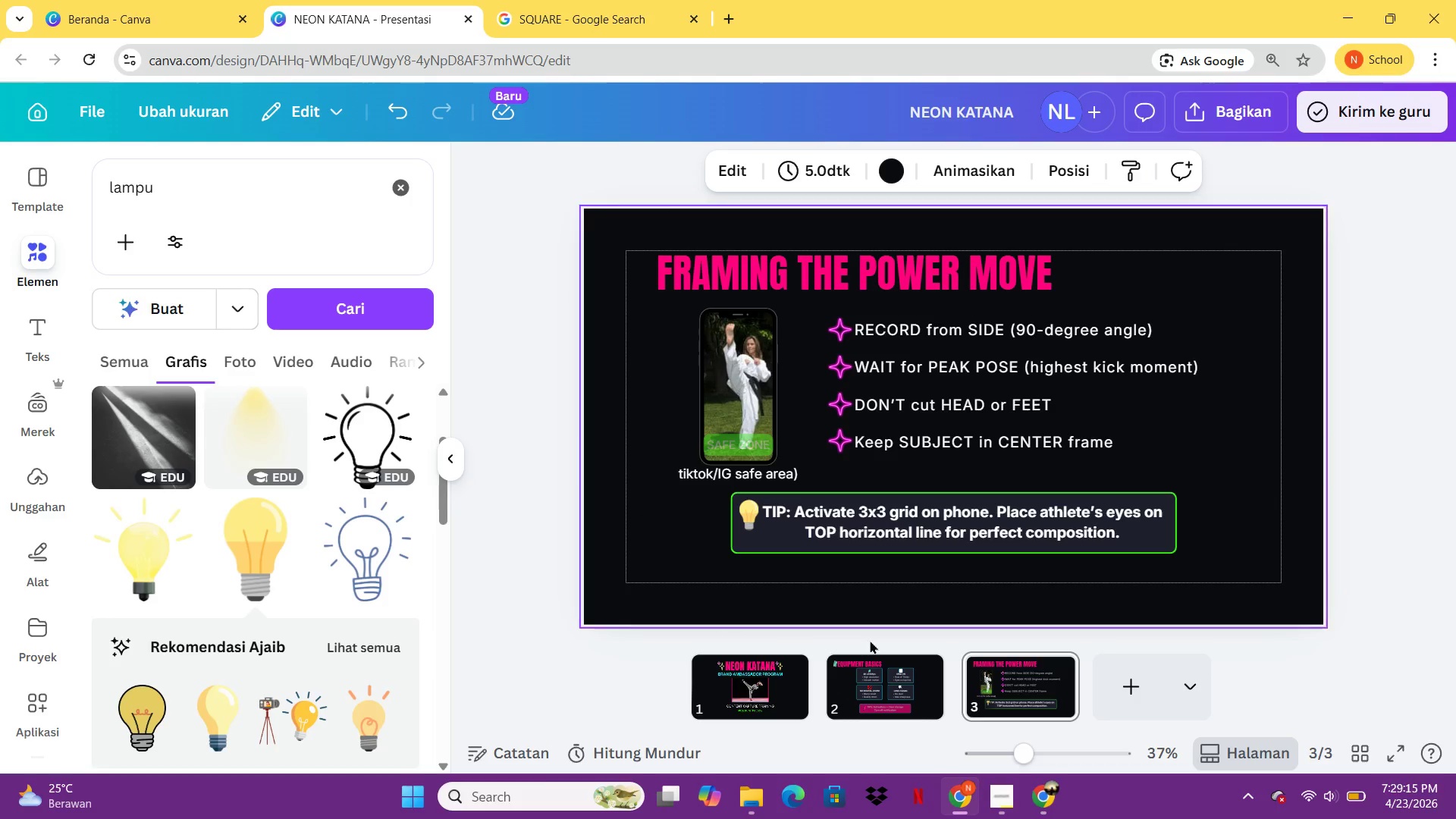 
left_click([1108, 691])
 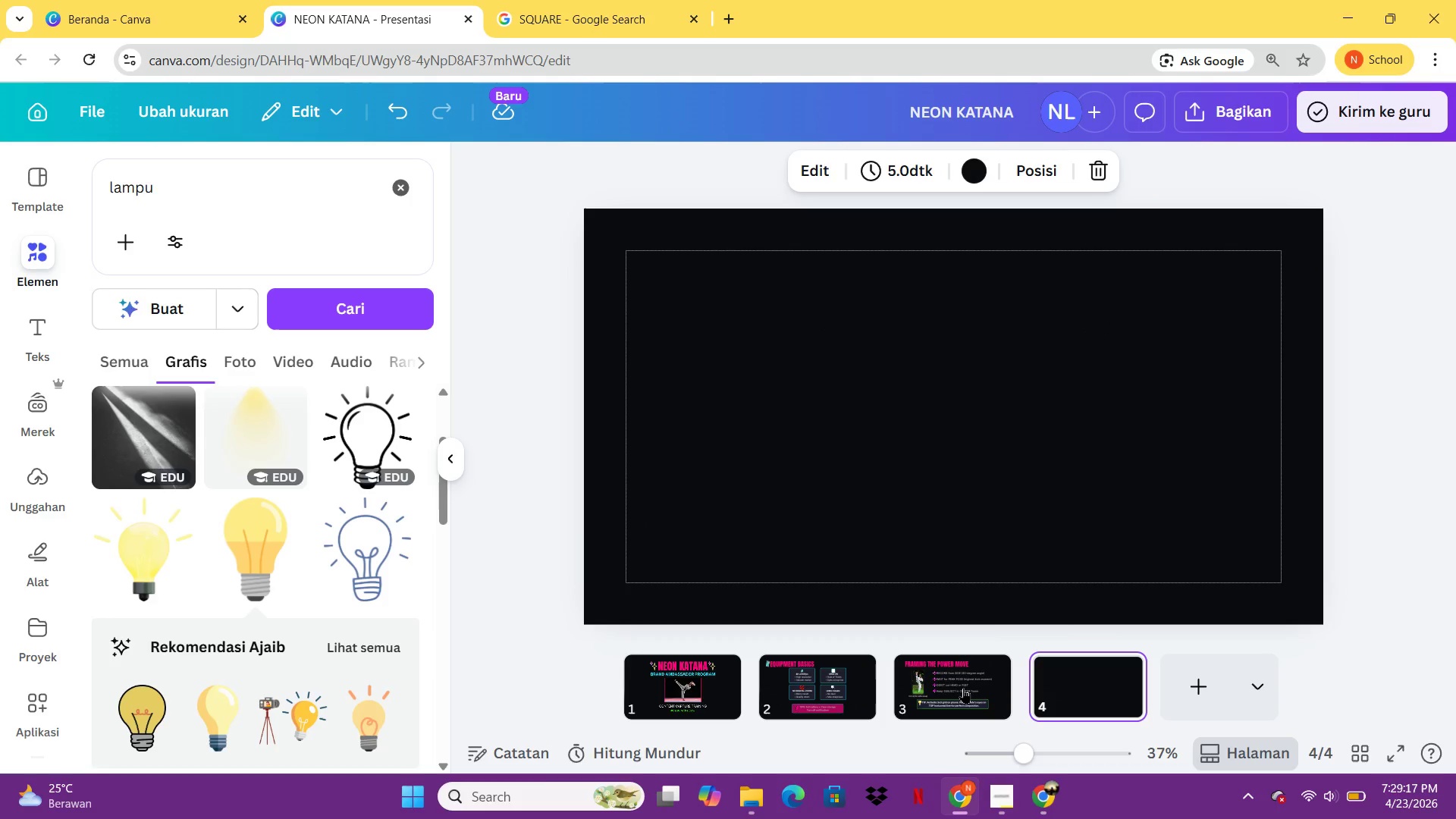 
left_click([963, 688])
 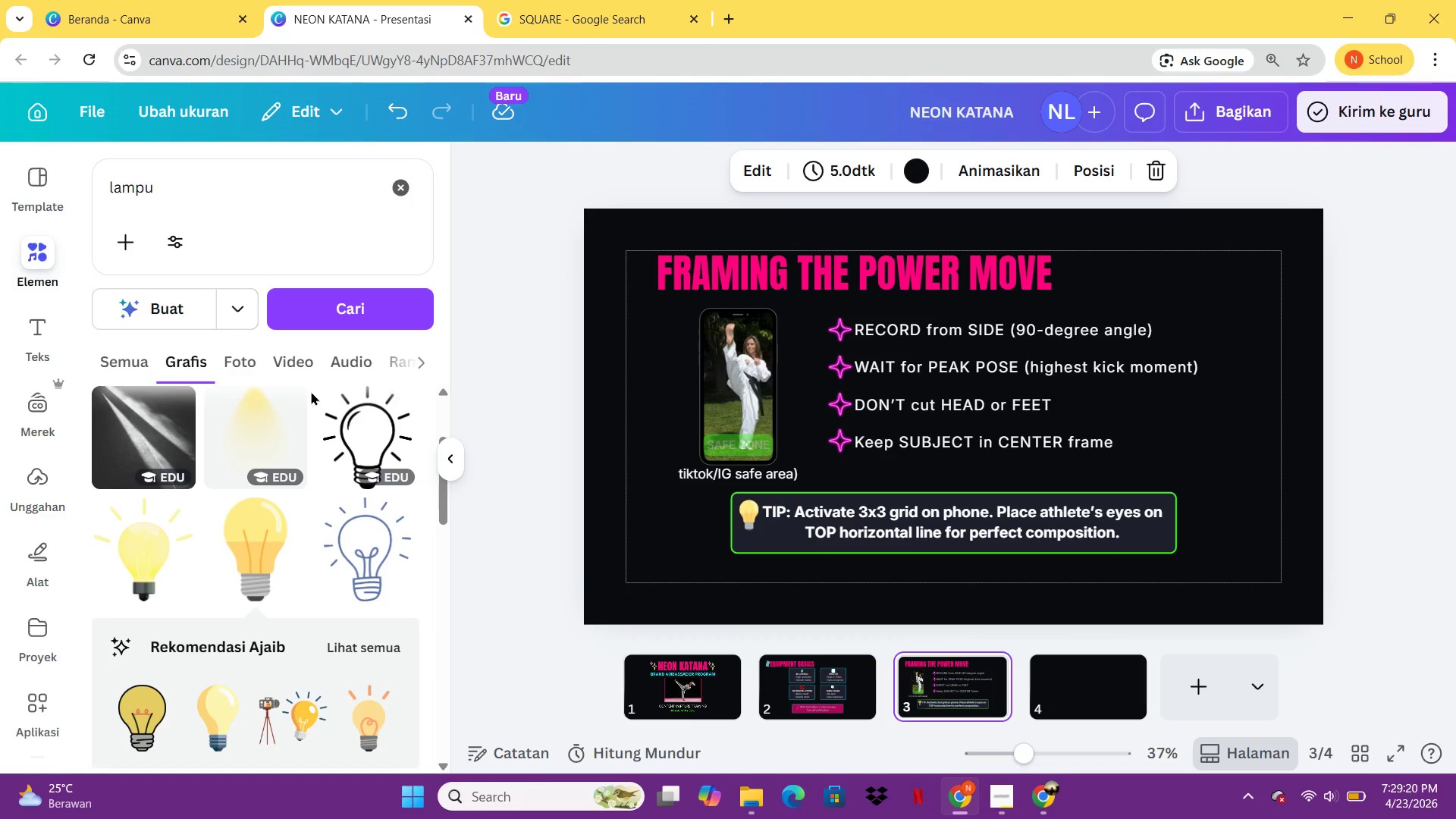 
left_click_drag(start_coordinate=[212, 202], to_coordinate=[108, 177])
 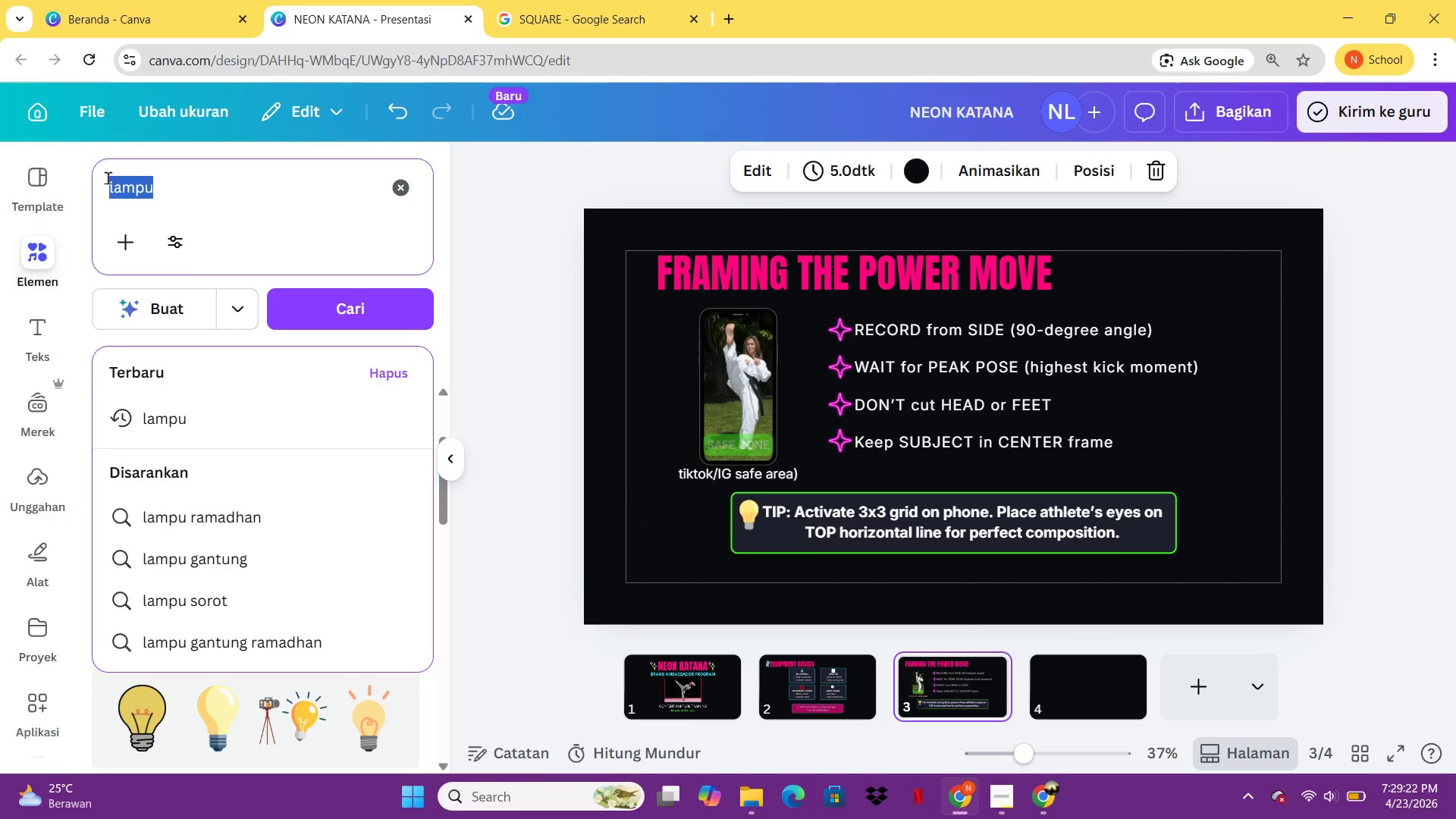 
type(n)
key(Backspace)
type(baju karate)
 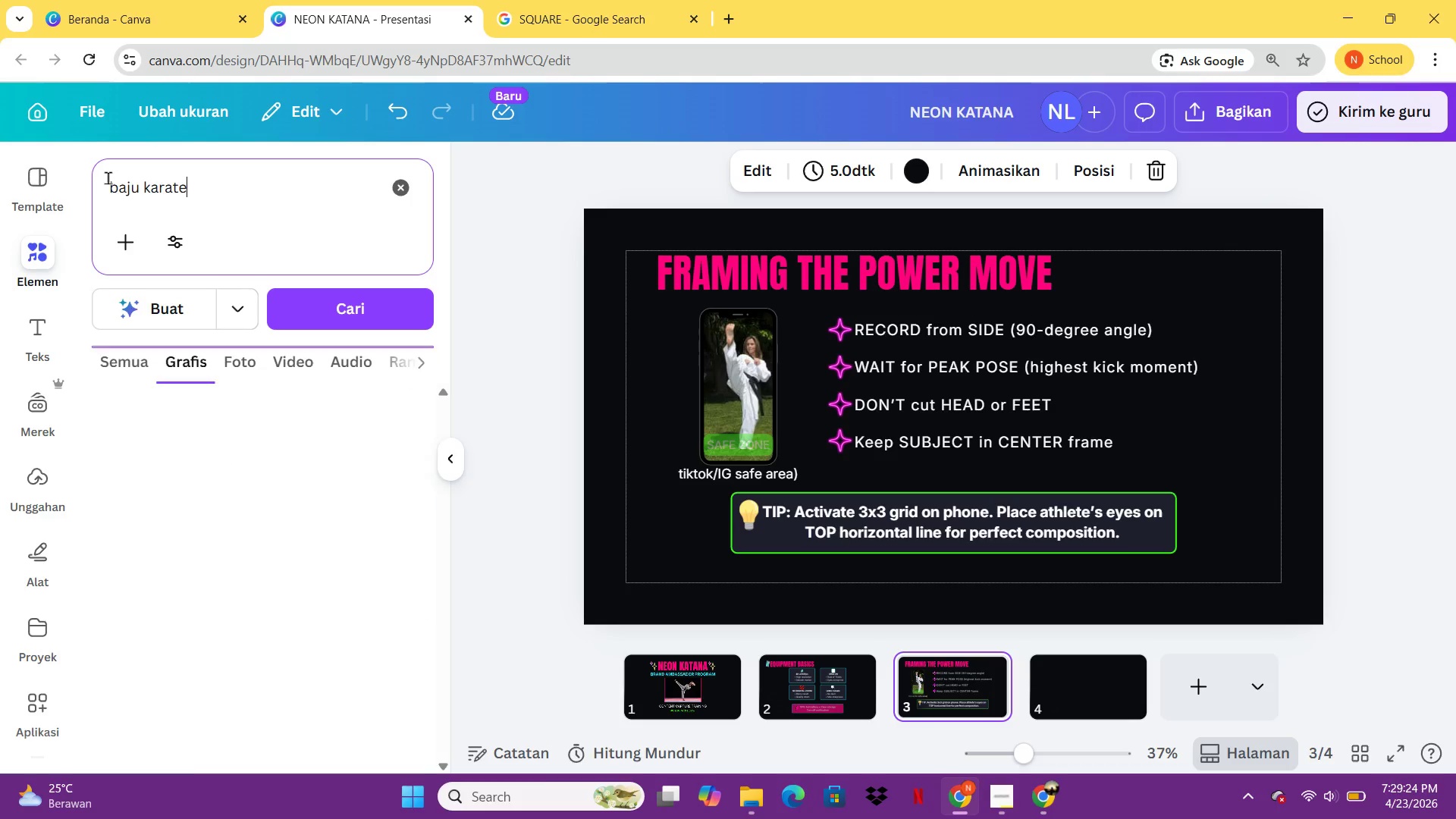 
key(Enter)
 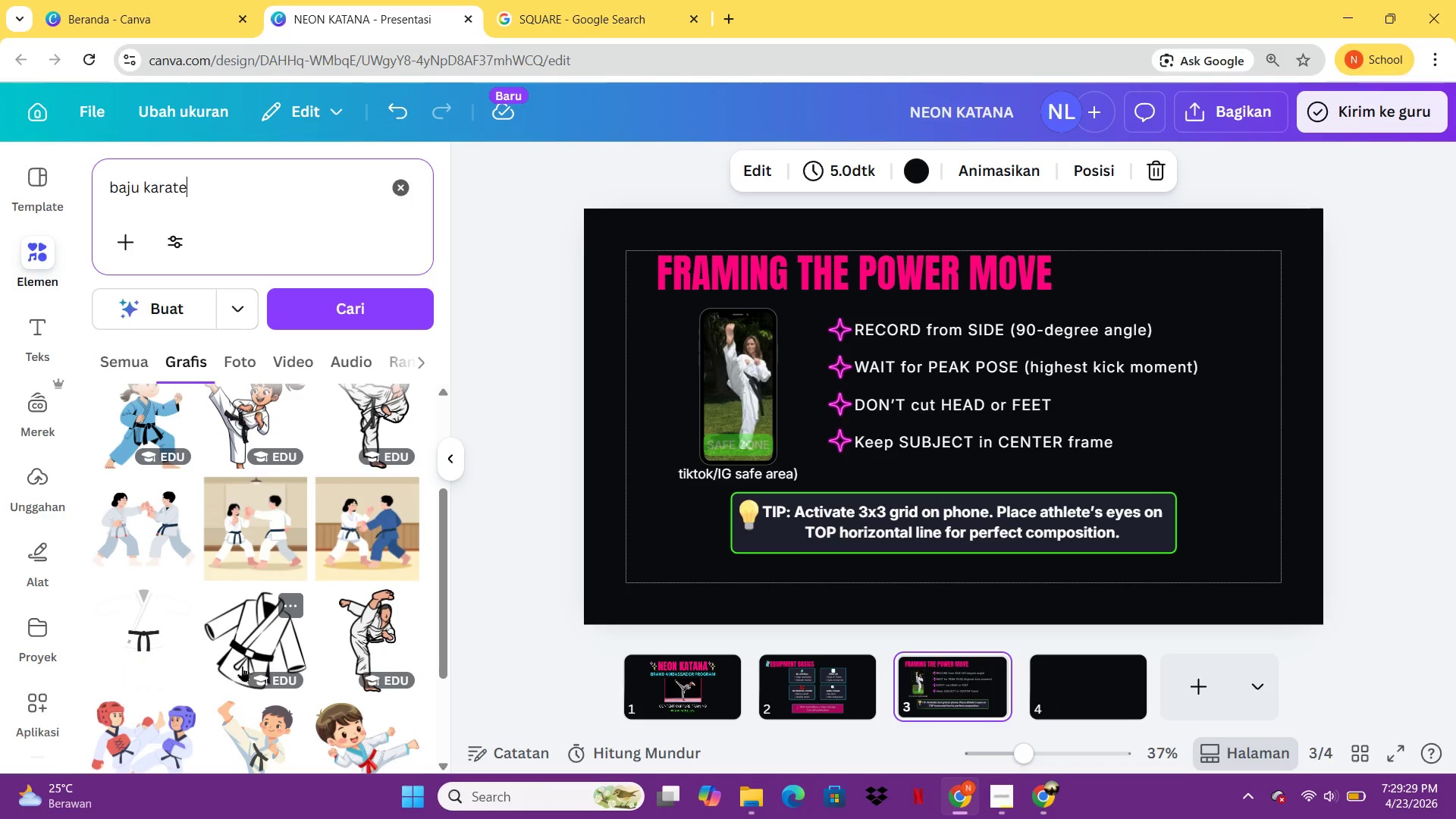 
wait(6.81)
 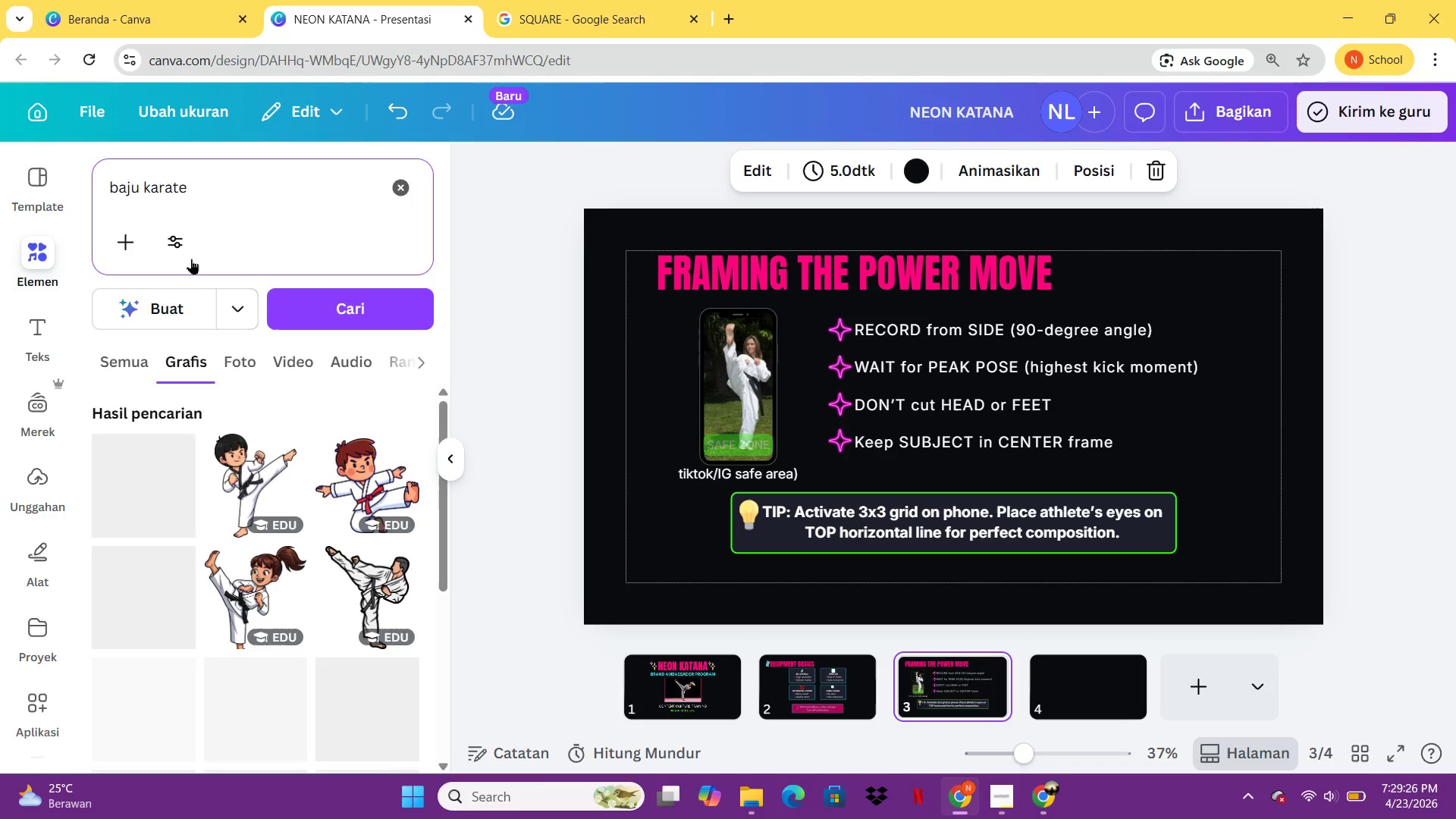 
left_click([159, 624])
 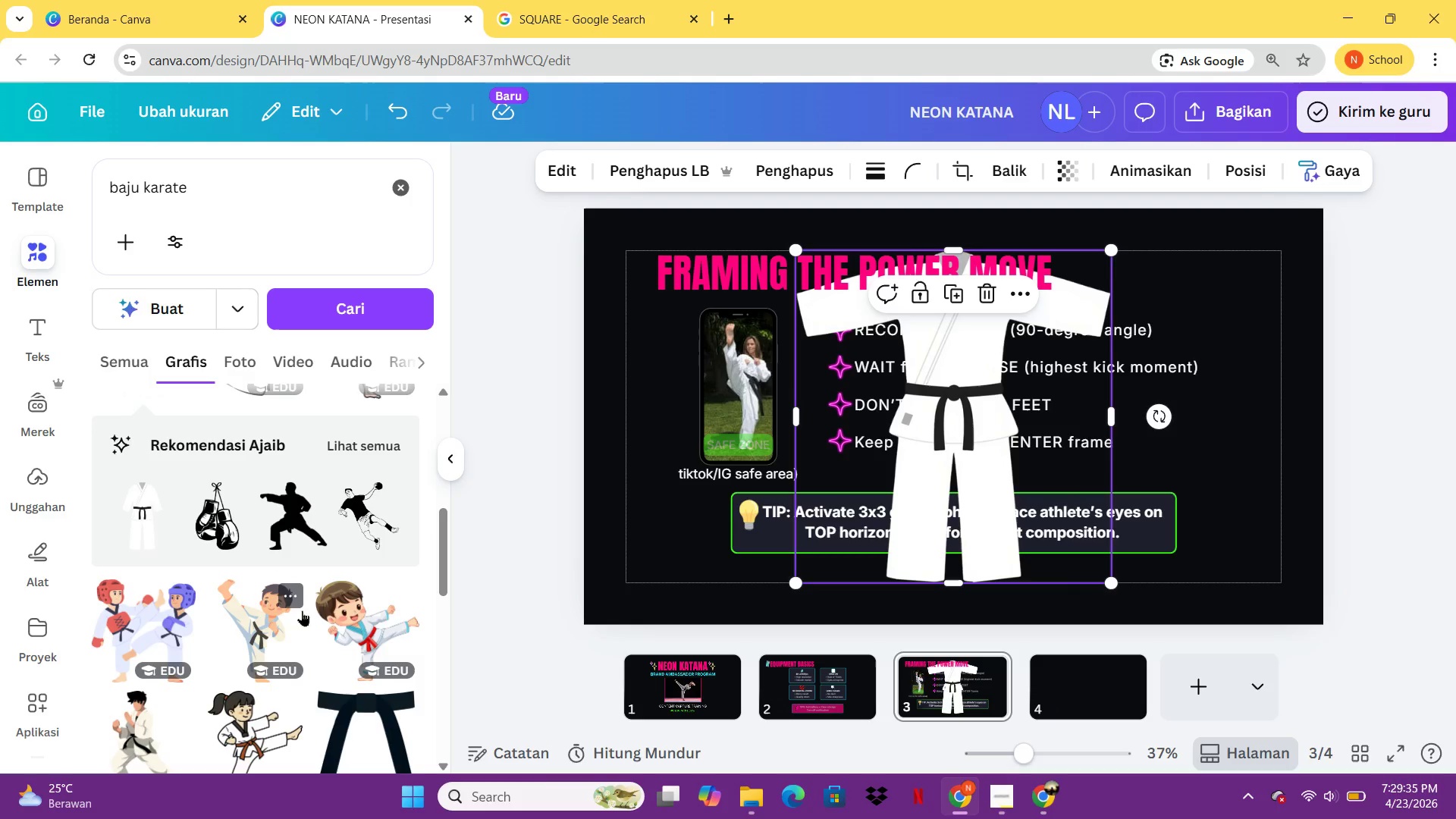 
wait(5.33)
 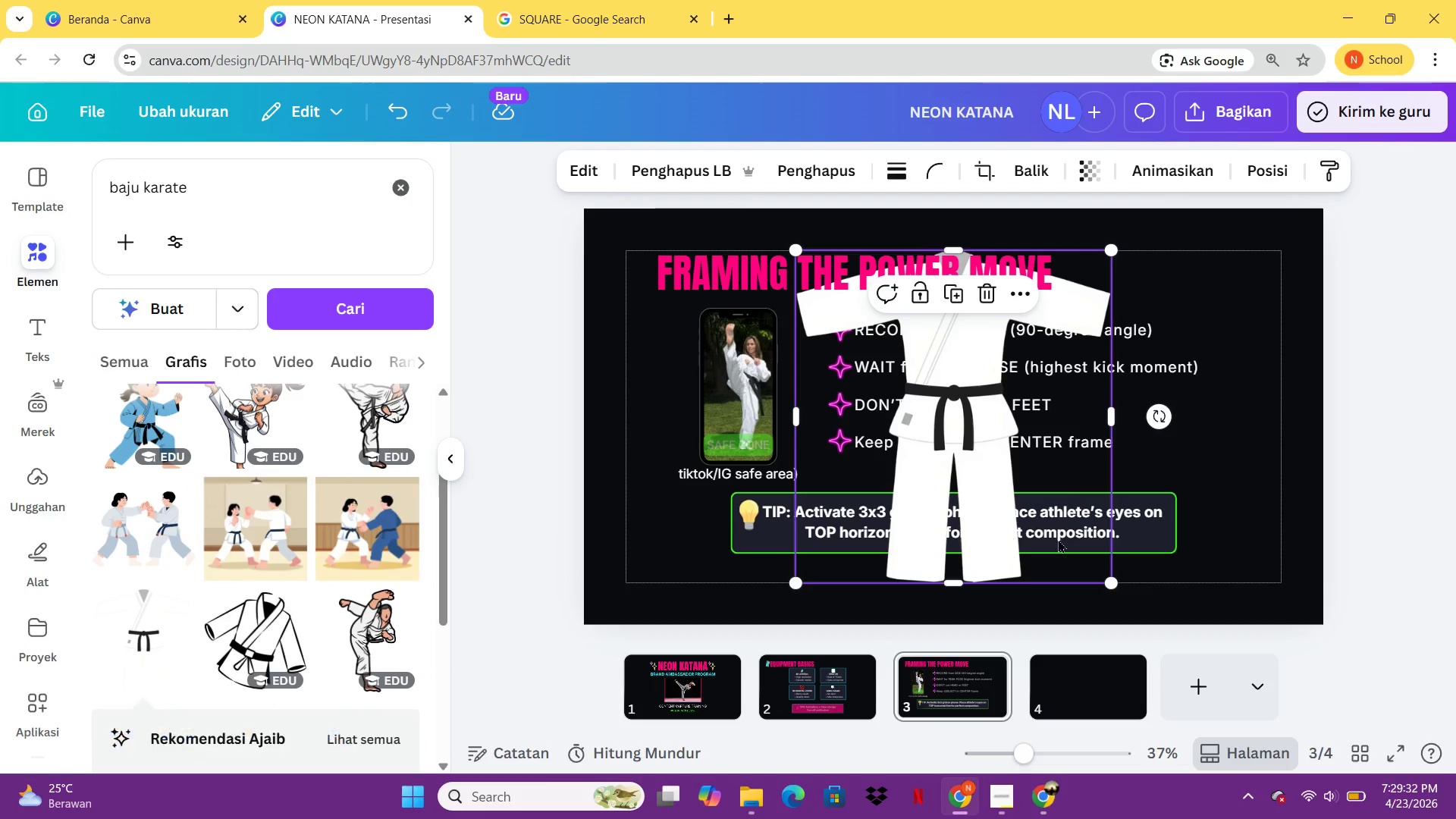 
left_click_drag(start_coordinate=[790, 247], to_coordinate=[1077, 520])
 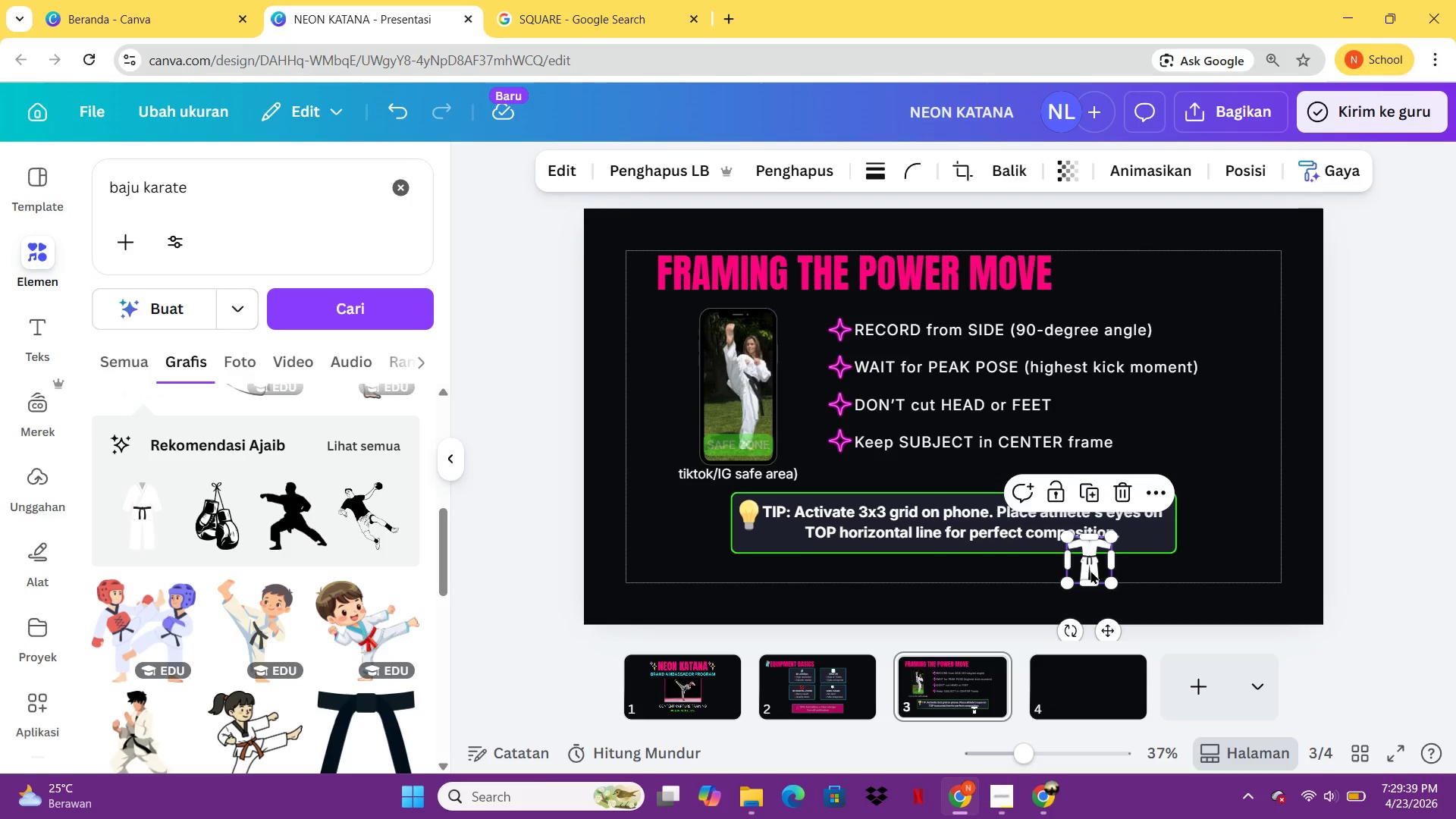 
left_click_drag(start_coordinate=[1090, 570], to_coordinate=[635, 284])
 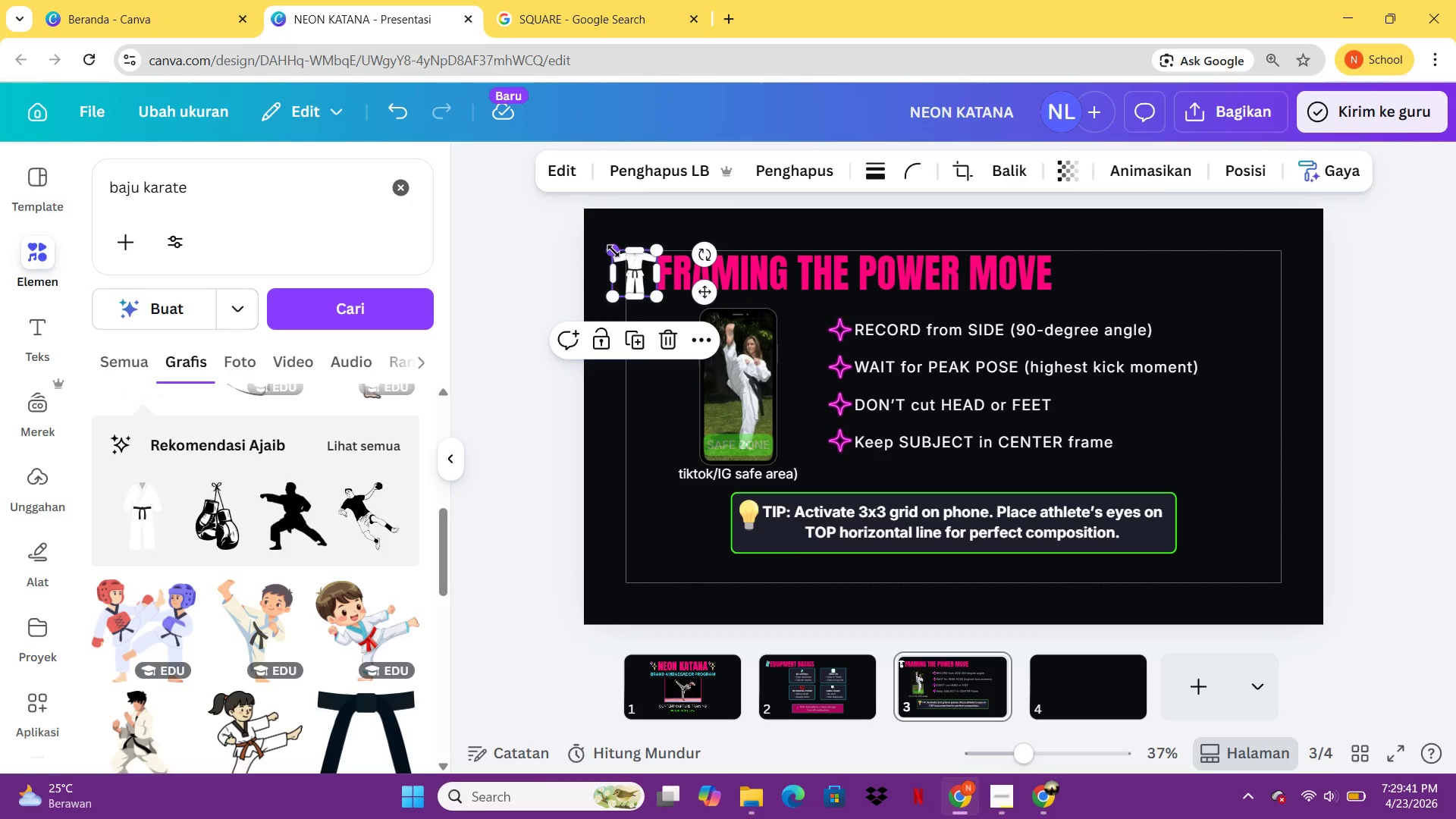 
left_click_drag(start_coordinate=[615, 253], to_coordinate=[623, 258])
 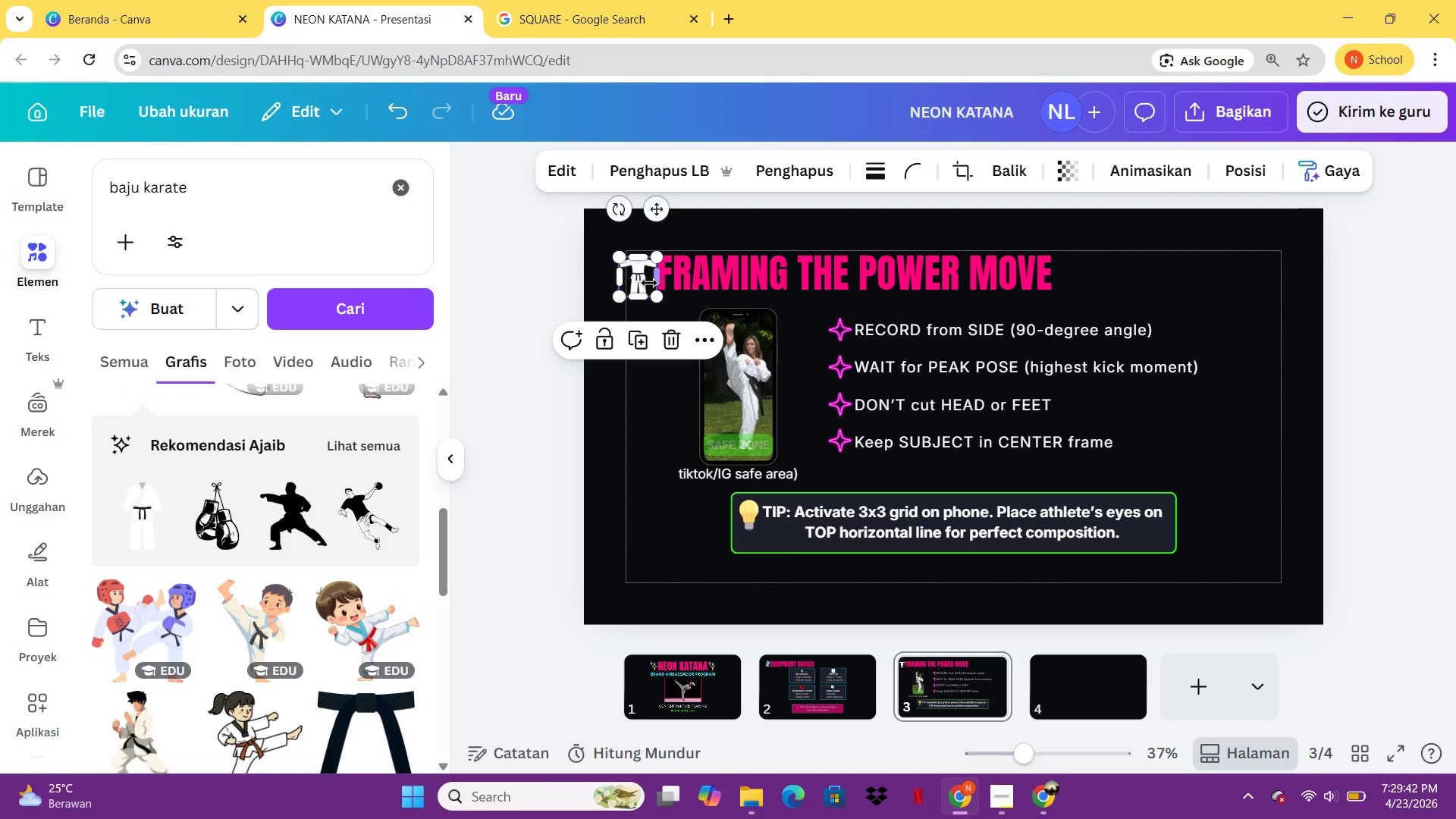 
left_click([649, 283])
 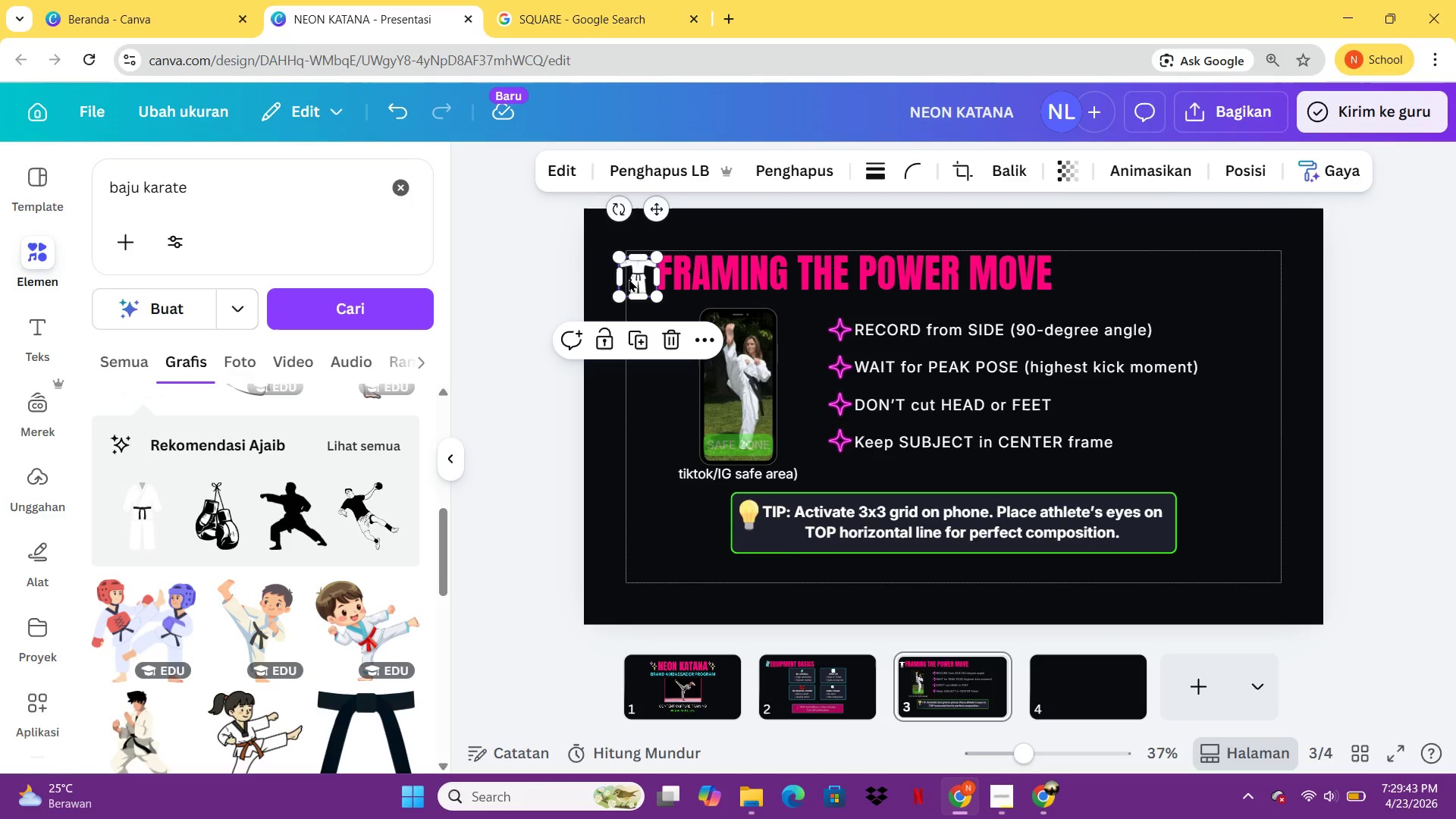 
left_click_drag(start_coordinate=[629, 278], to_coordinate=[624, 275])
 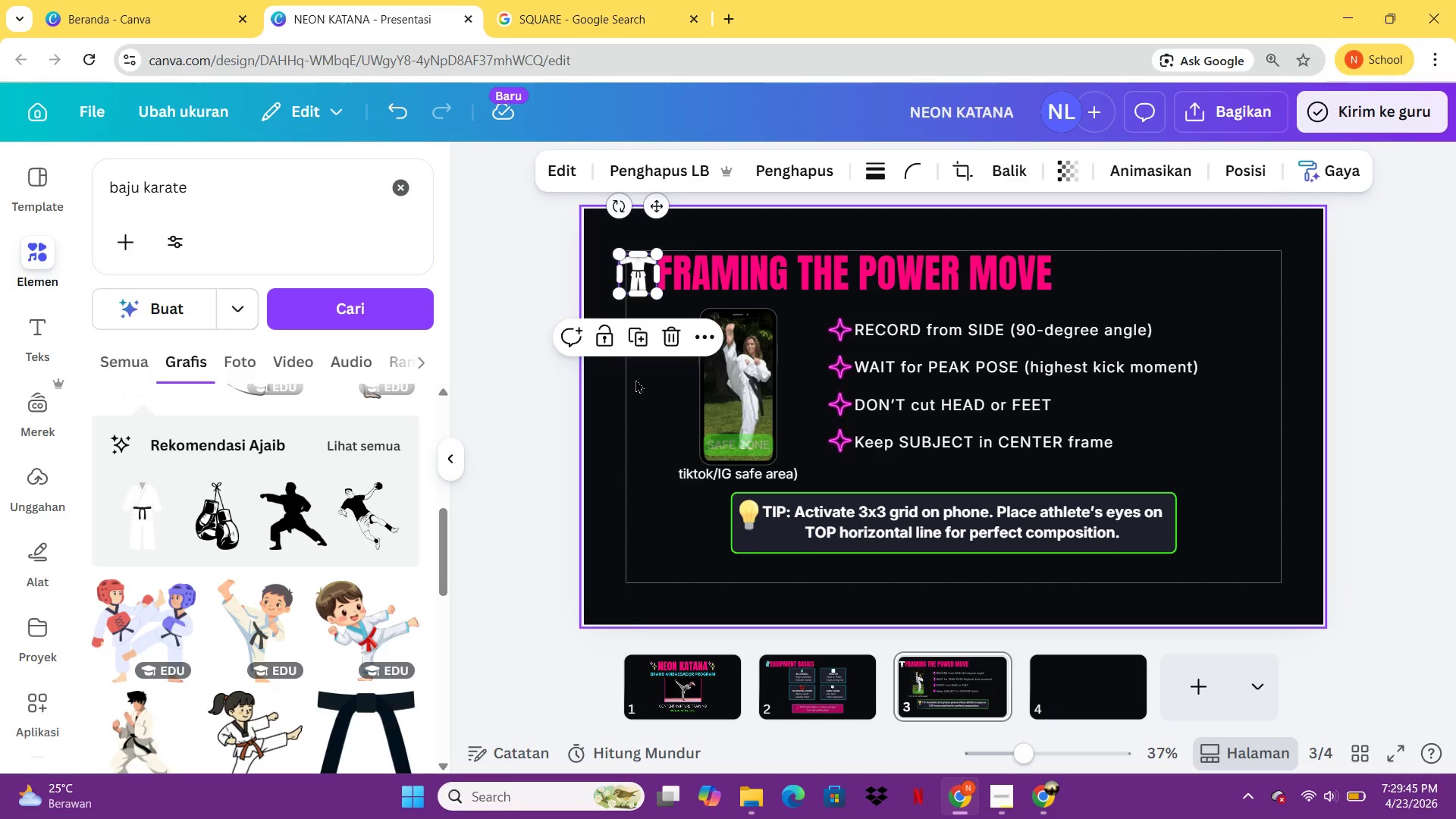 
left_click([635, 379])
 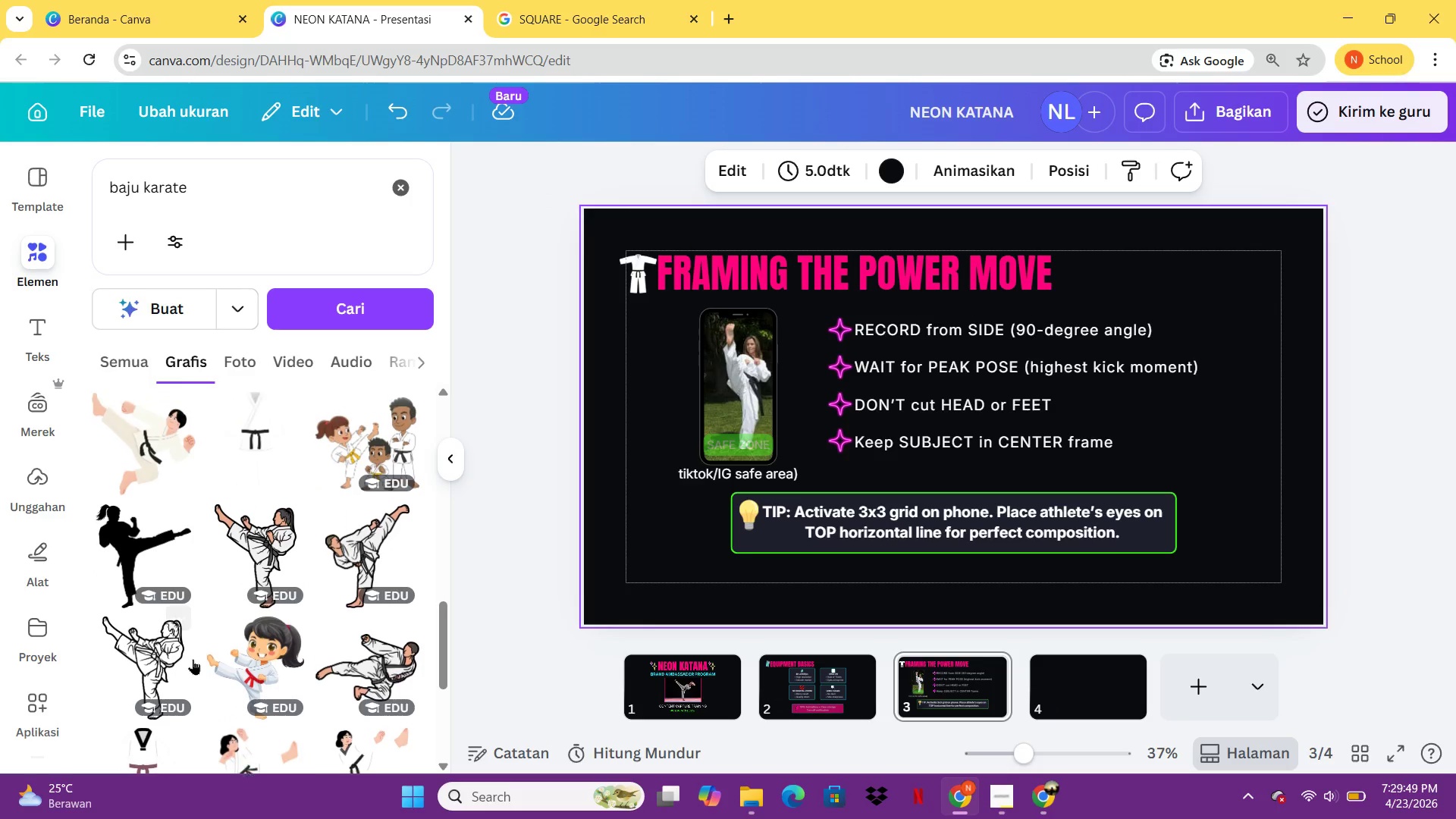 
wait(5.7)
 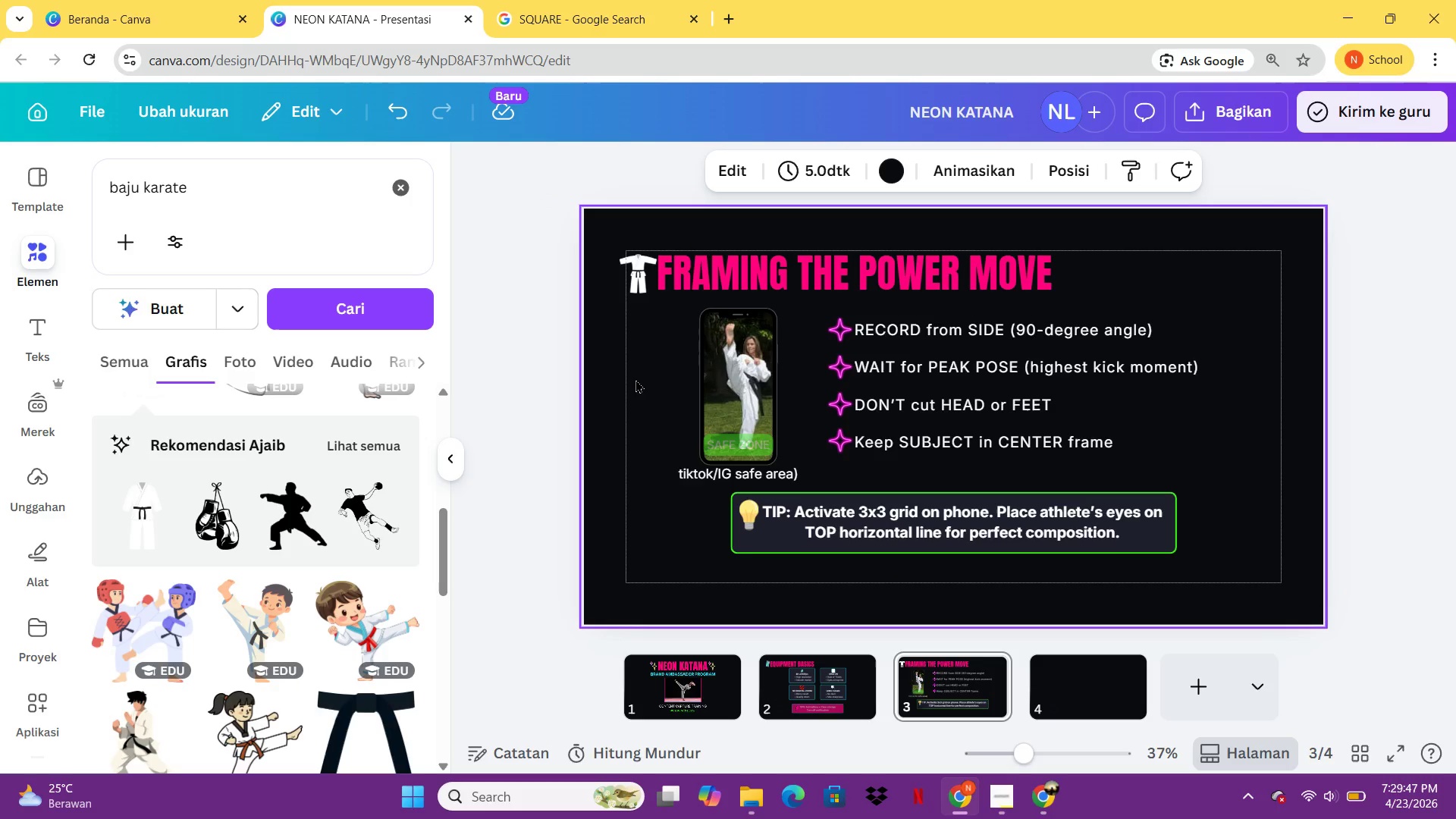 
left_click([252, 435])
 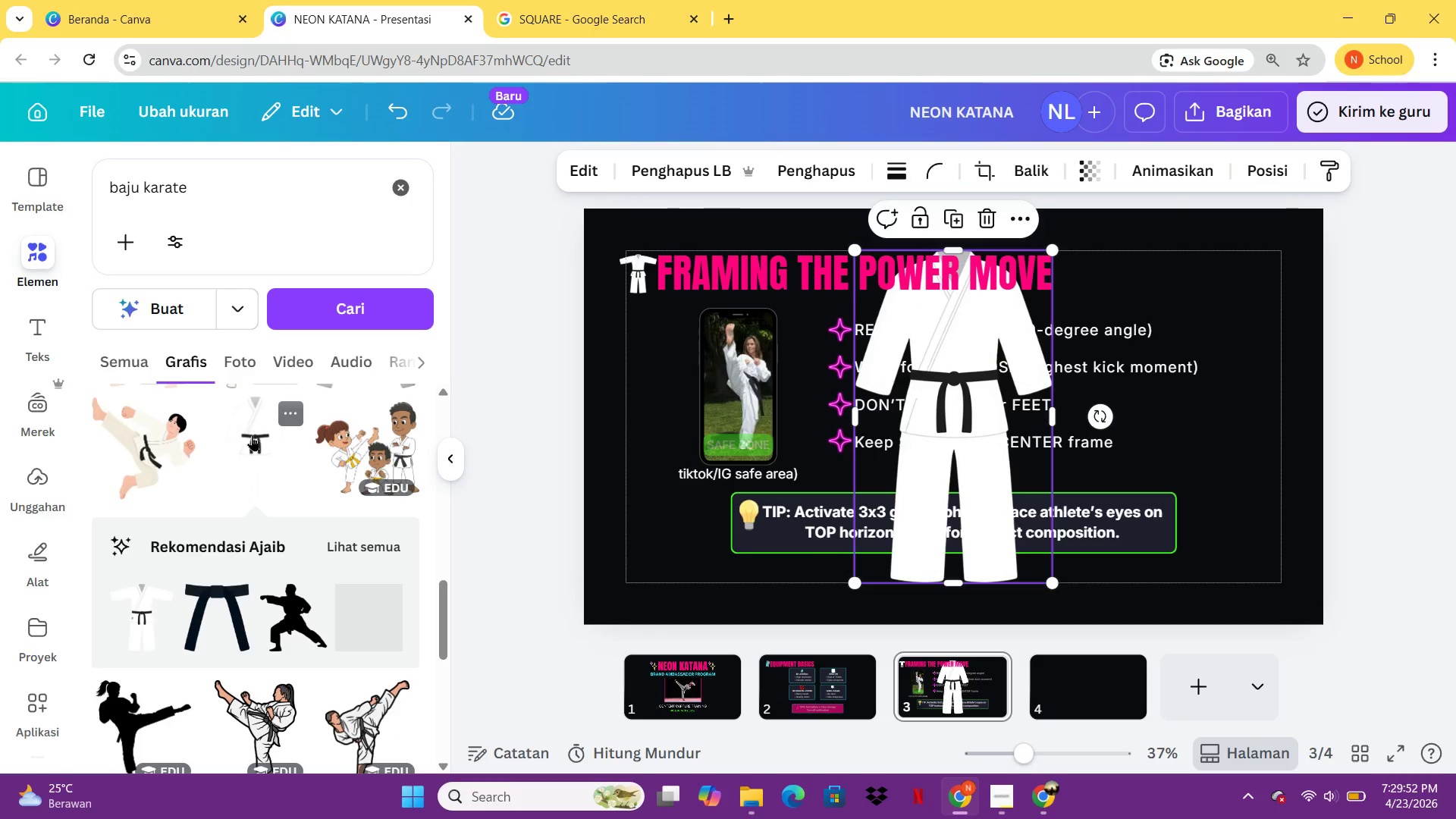 
key(Delete)
 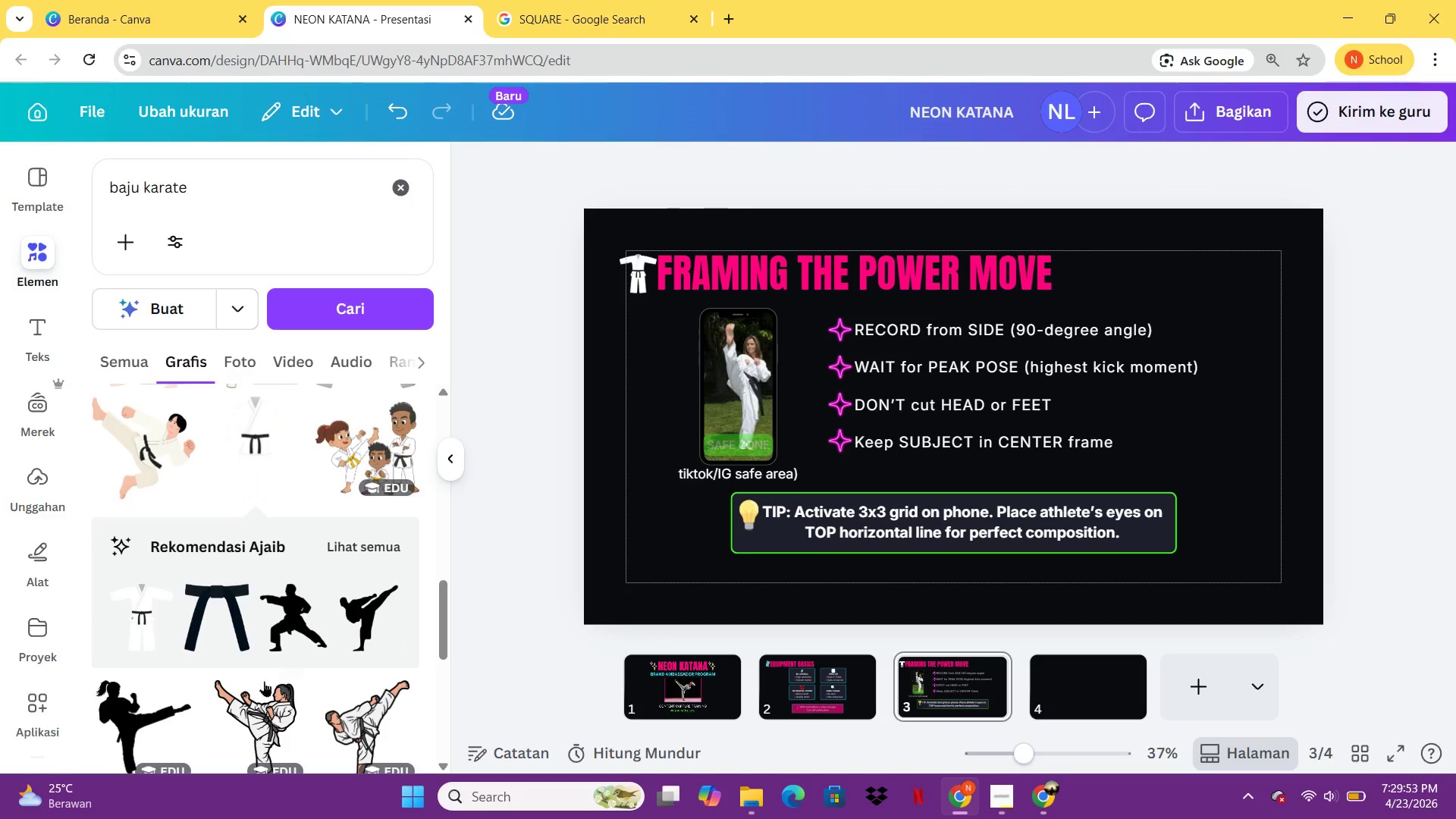 
mouse_move([281, 629])
 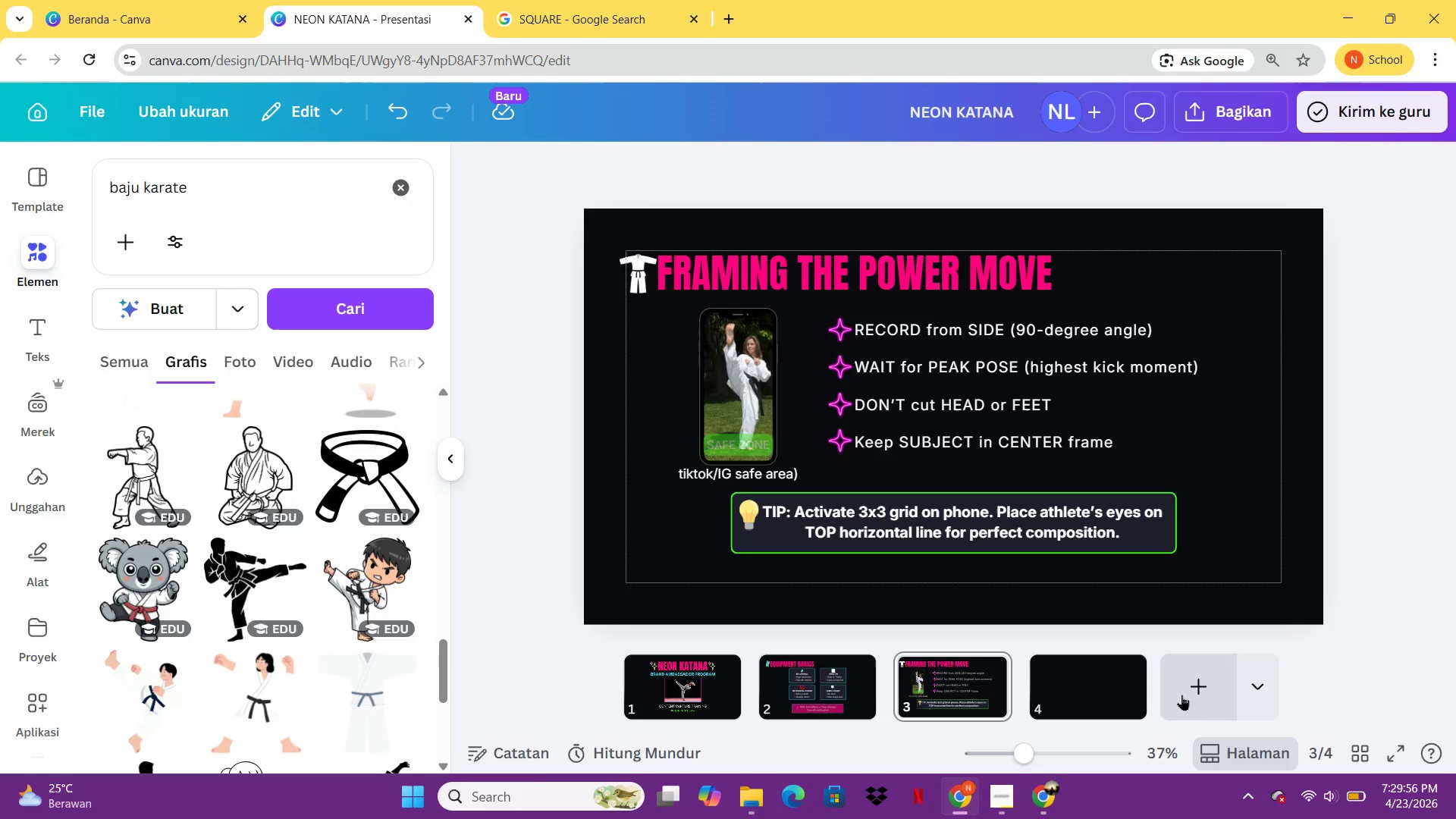 
left_click([1181, 695])
 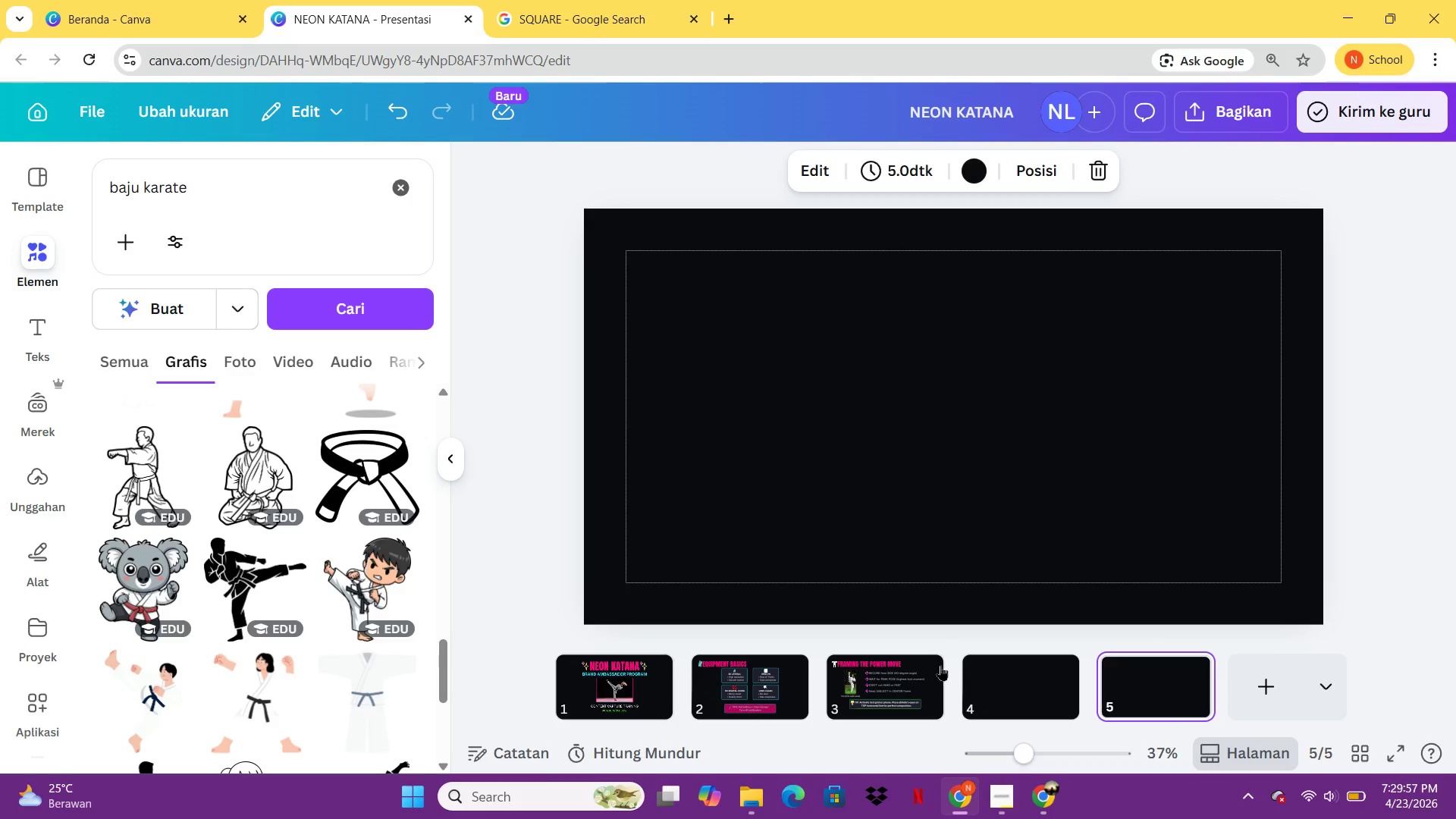 
left_click([909, 678])
 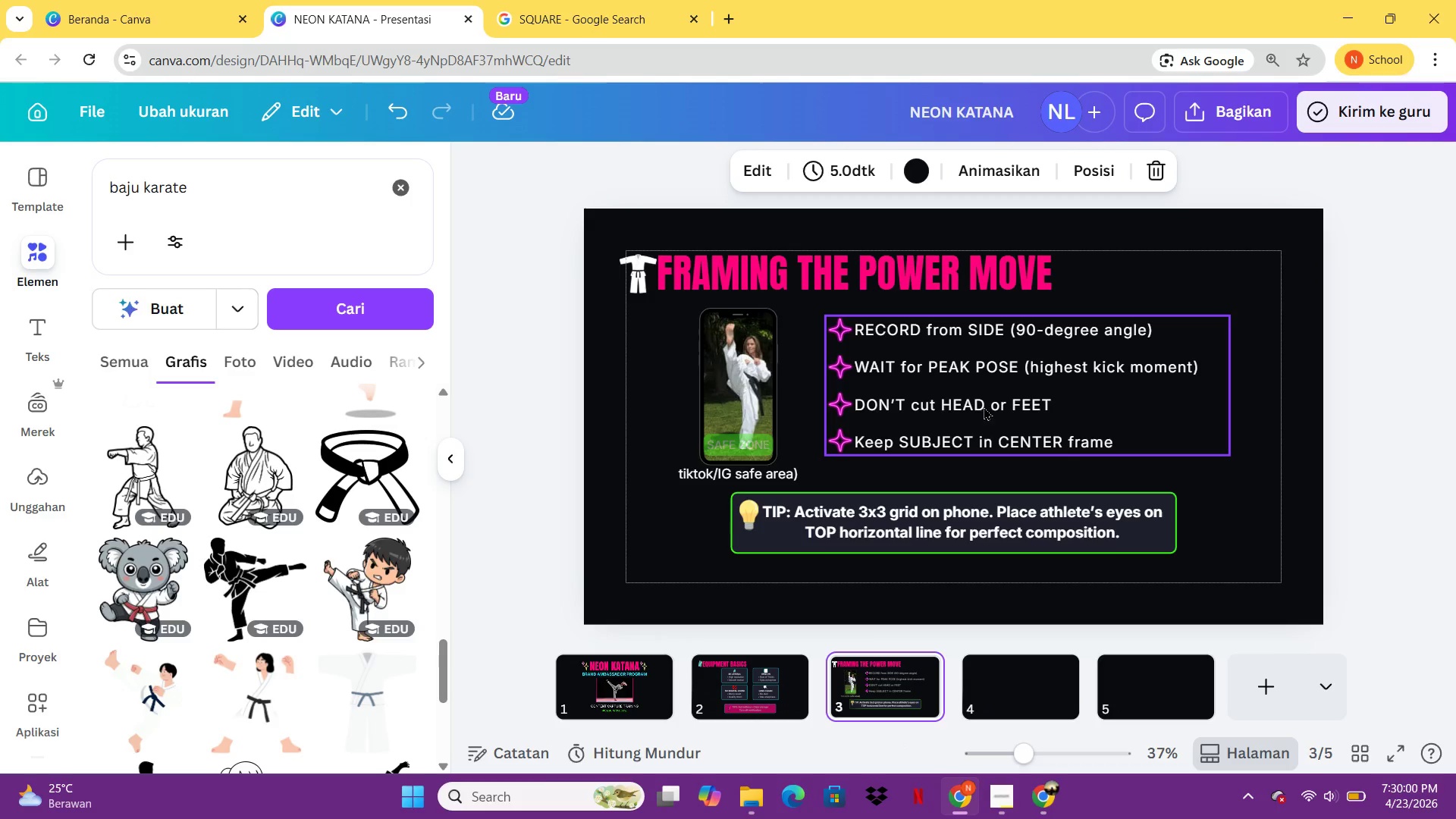 
left_click([943, 288])
 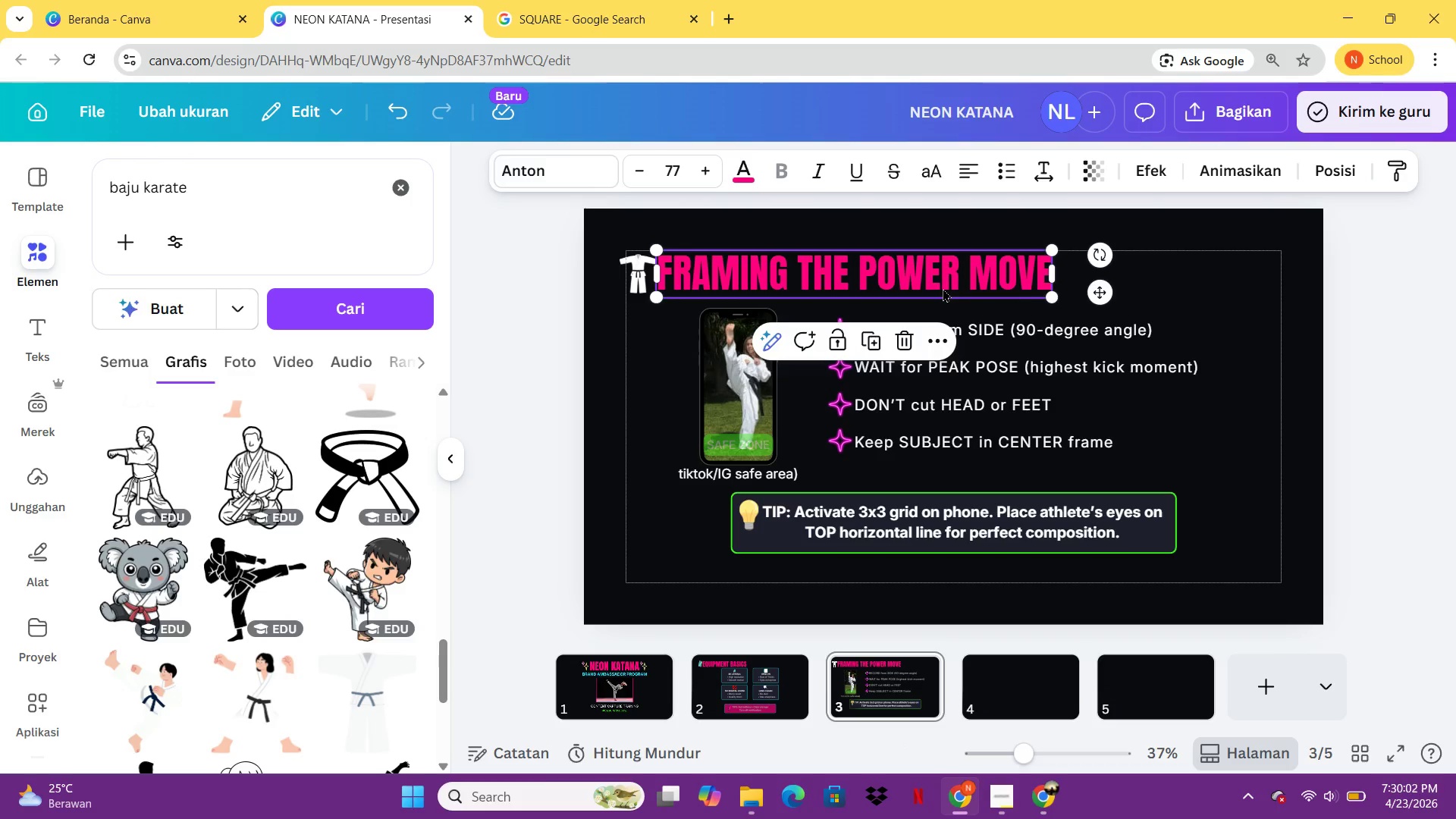 
key(Control+C)
 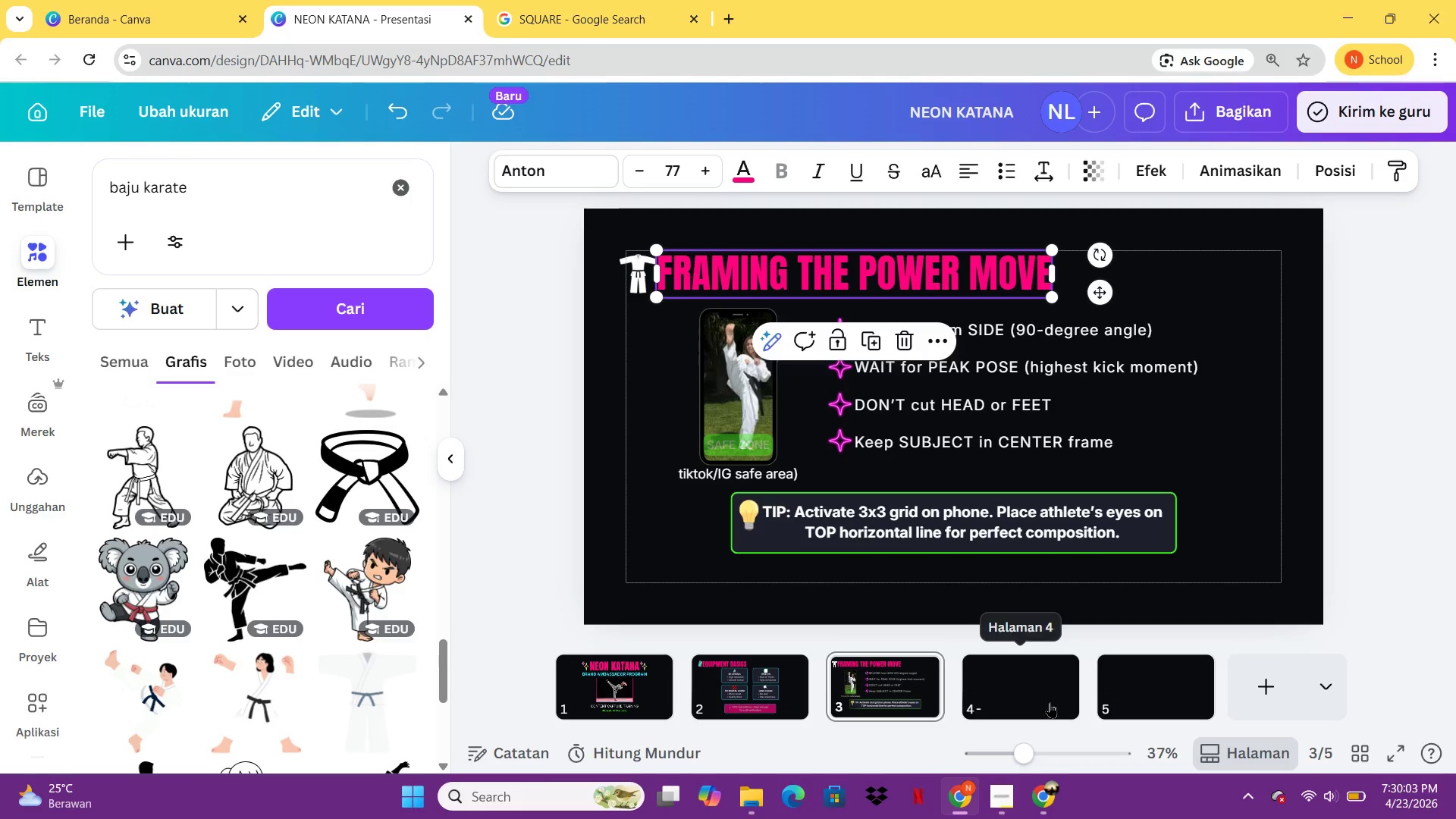 
left_click([1026, 686])
 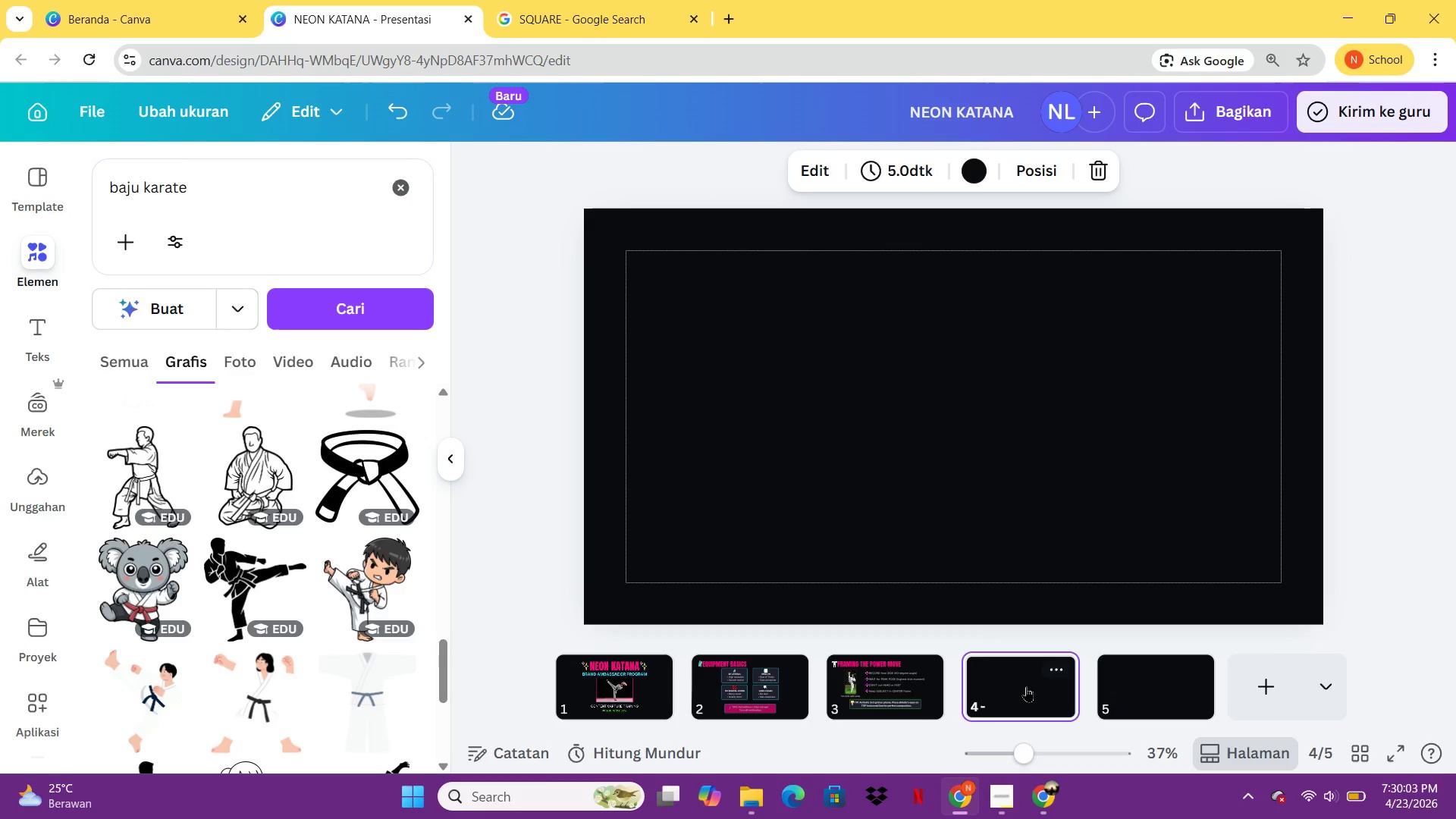 
key(Control+ControlLeft)
 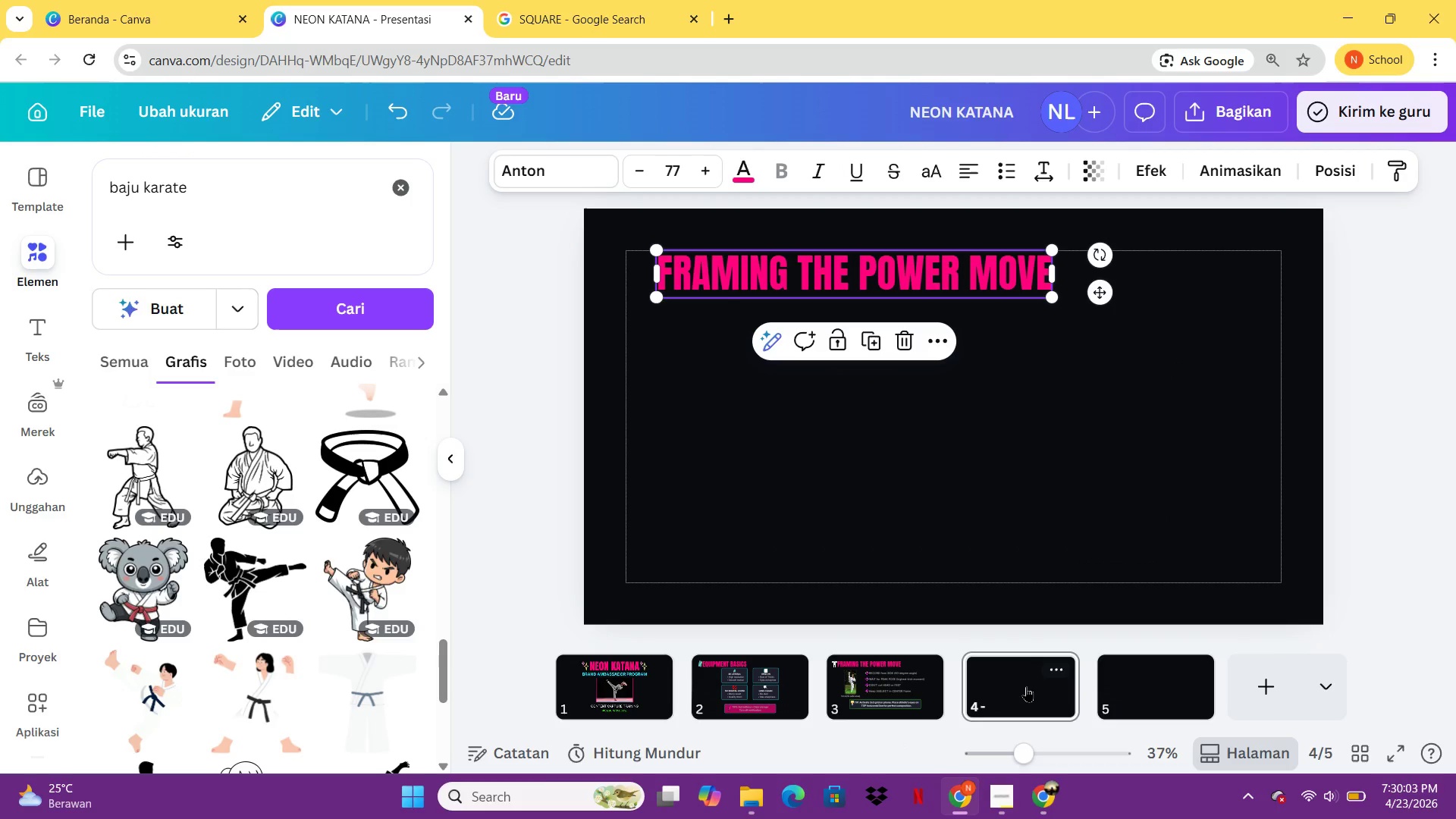 
key(Control+V)
 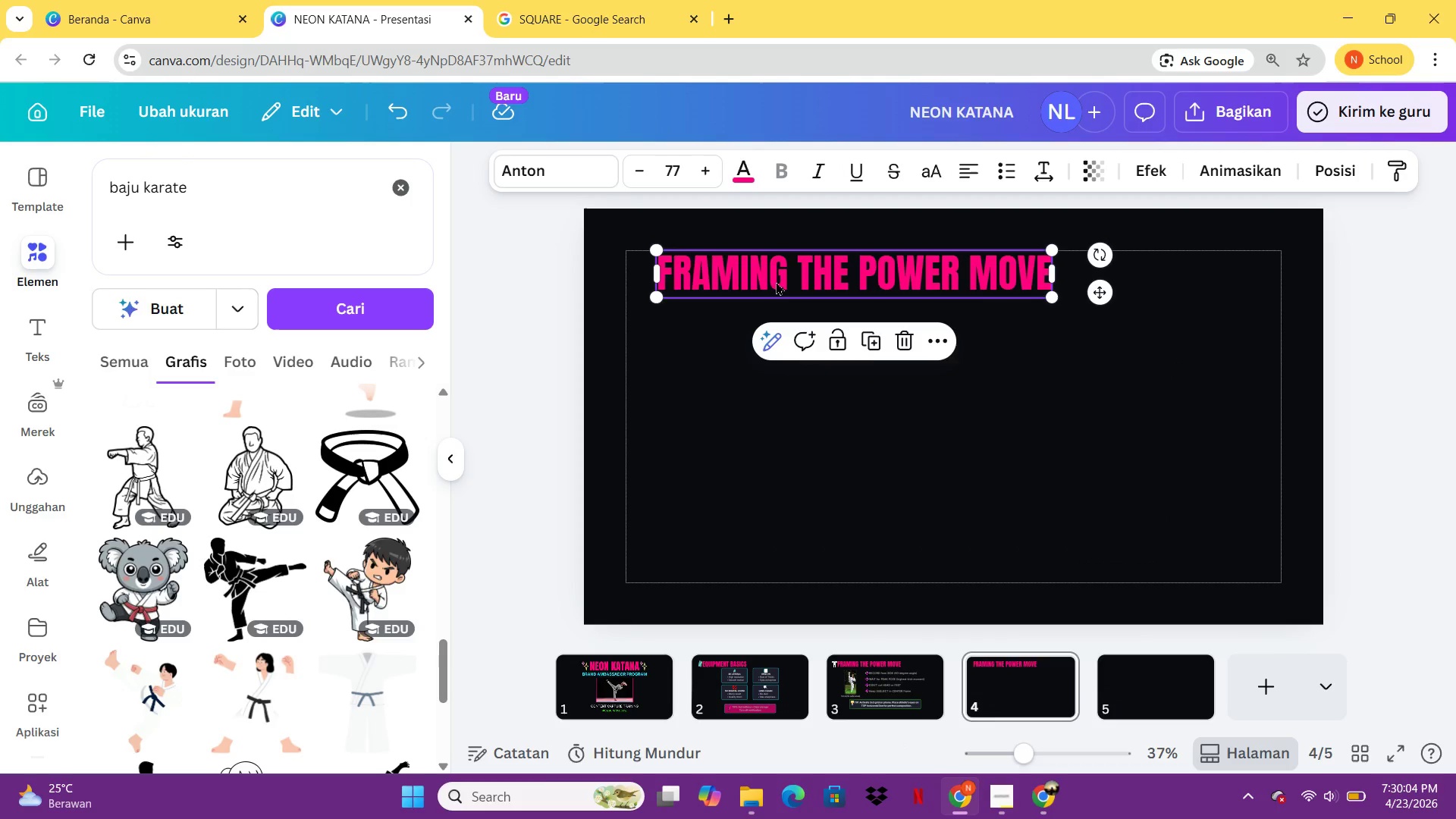 
left_click([776, 282])
 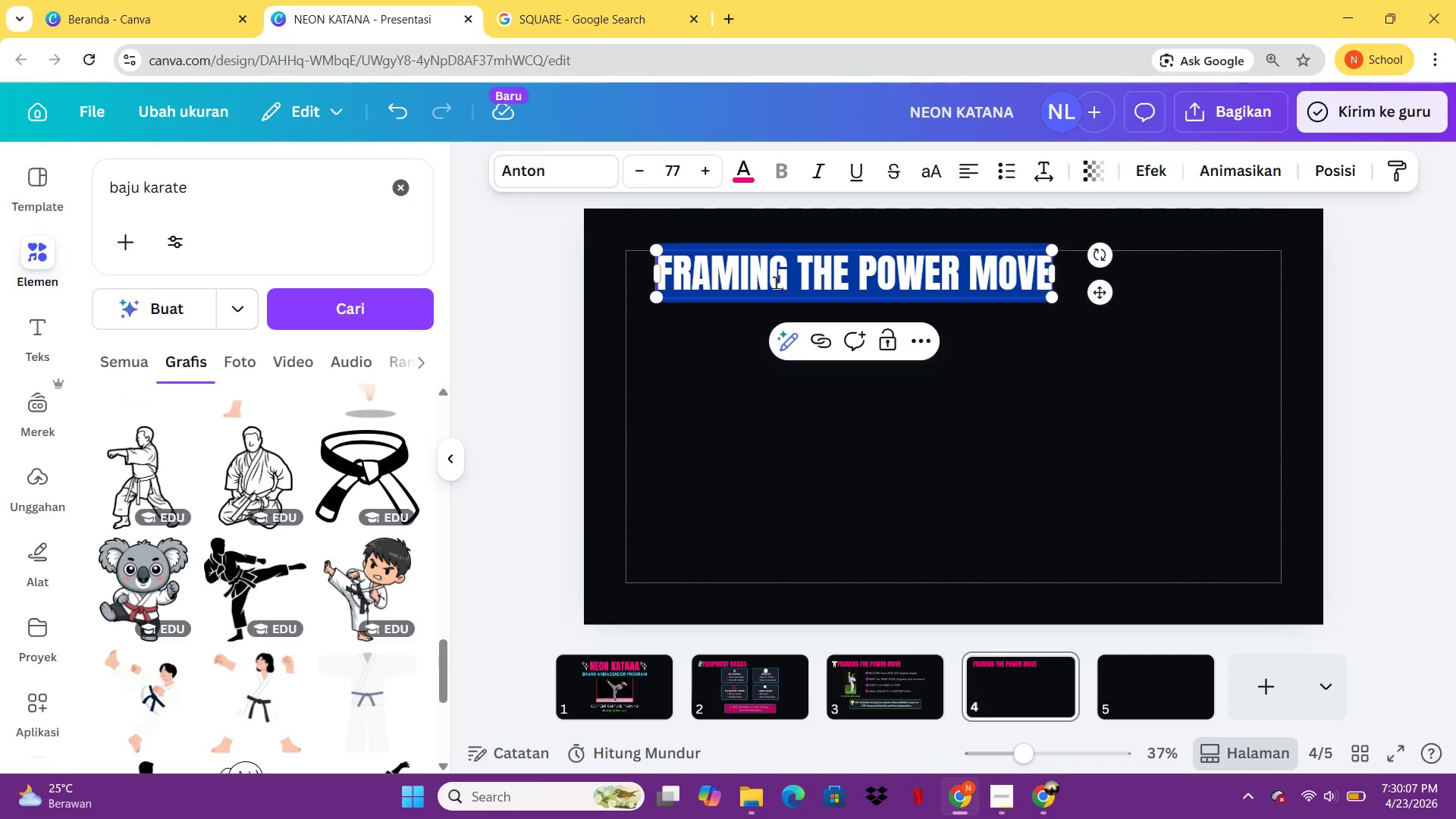 
type(LIGHTING IN DARK  )
key(Backspace)
key(Backspace)
type( STUDIO)
 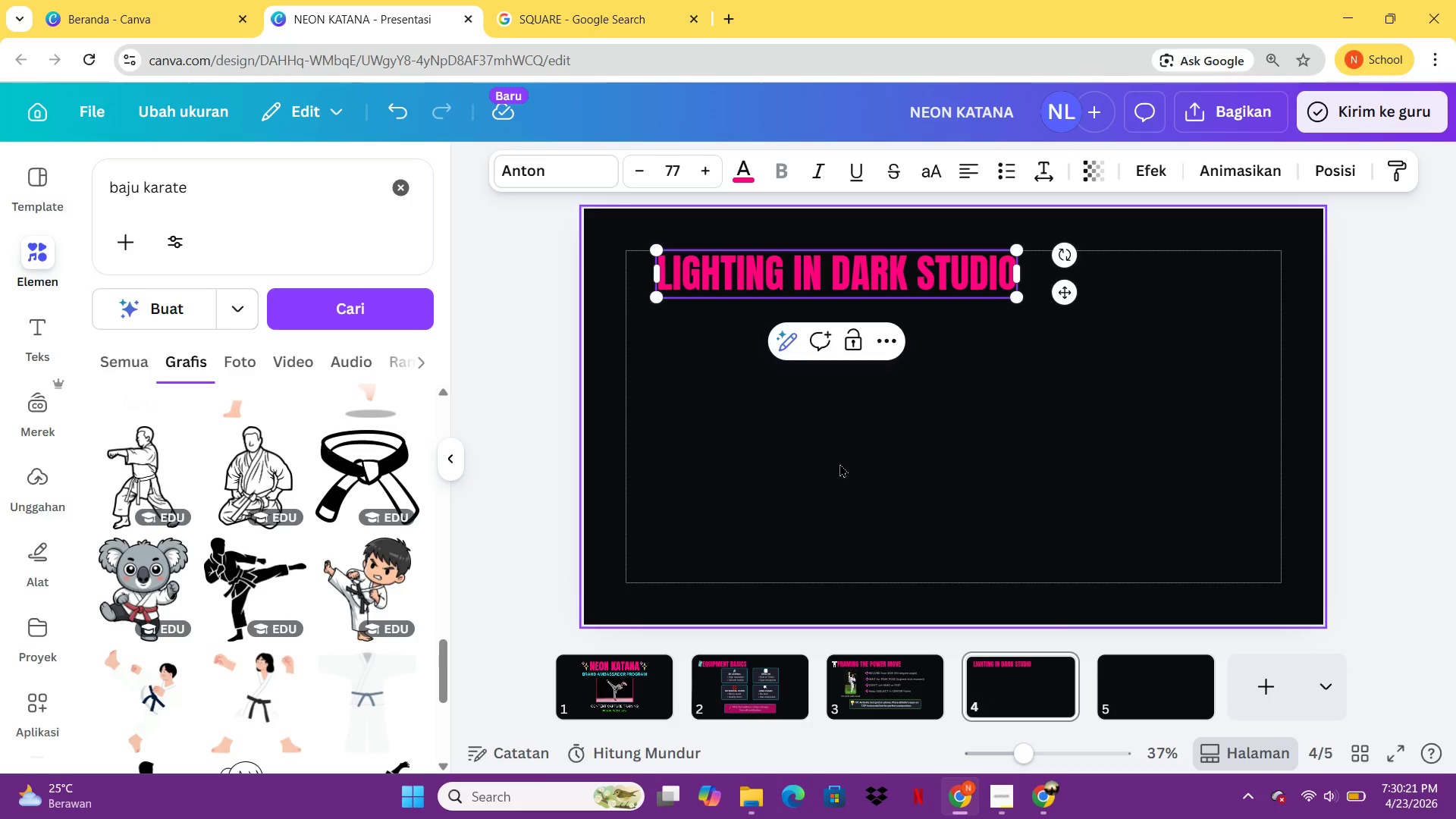 
left_click([921, 447])
 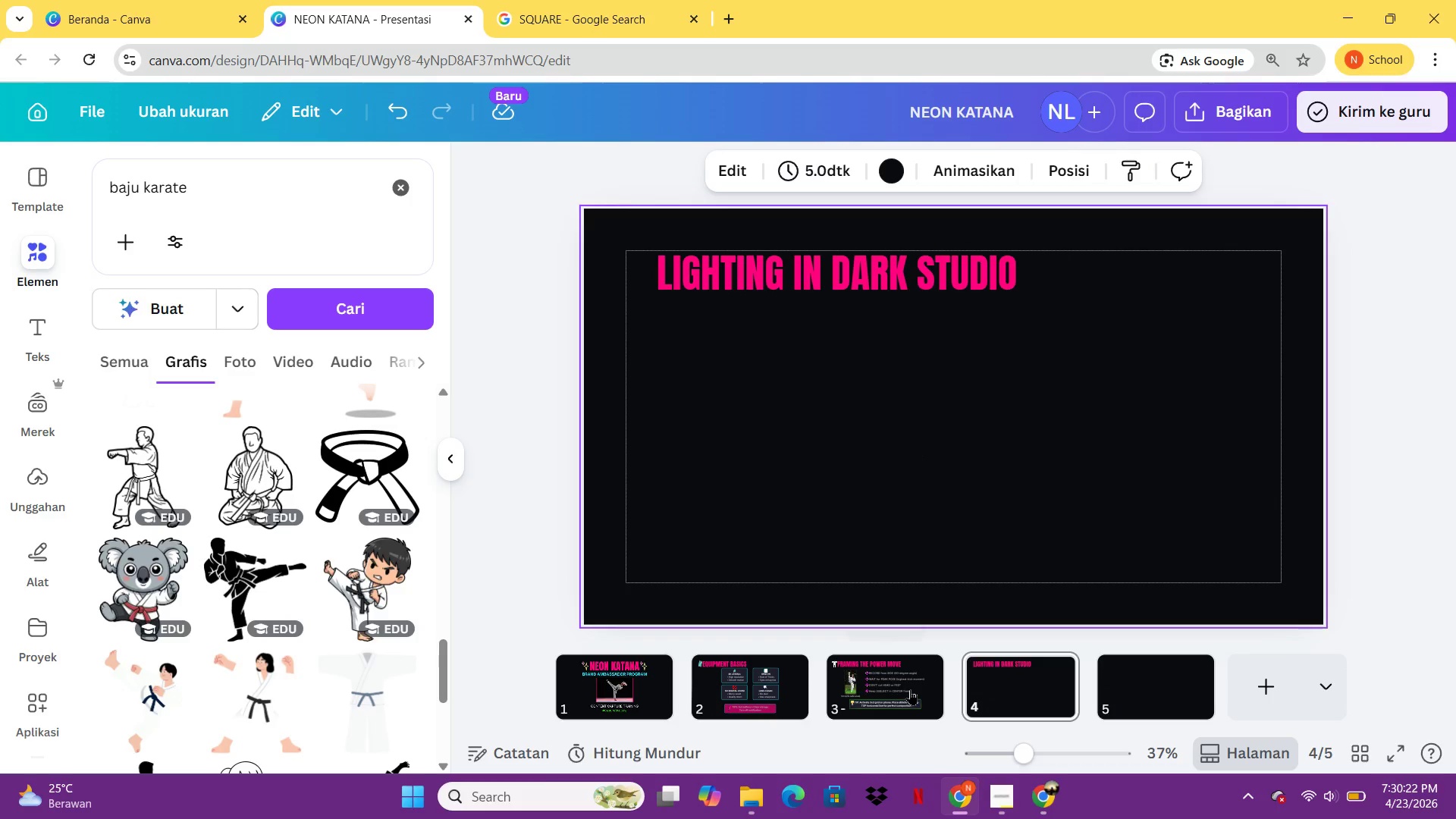 
left_click([910, 688])
 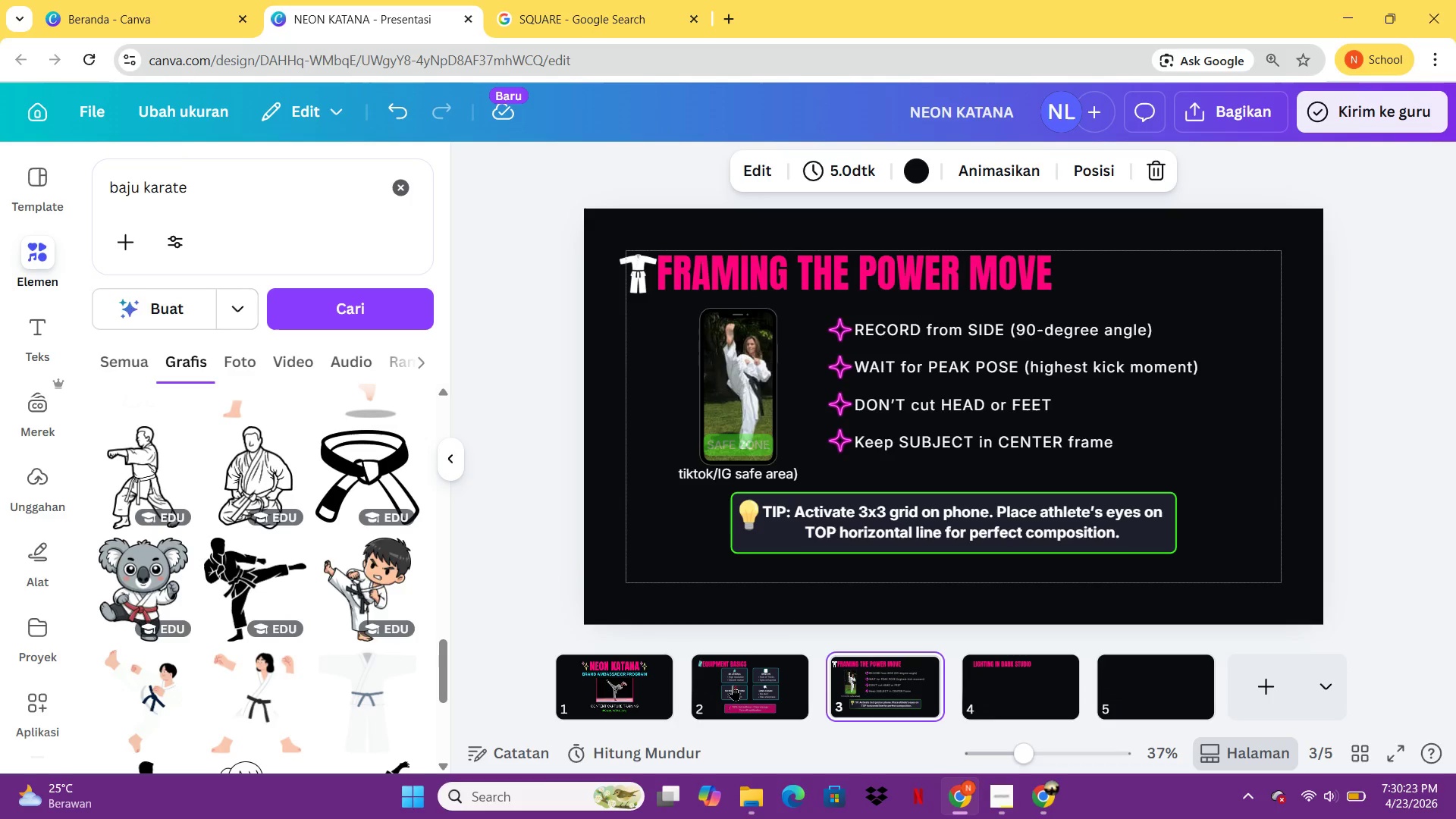 
left_click([733, 685])
 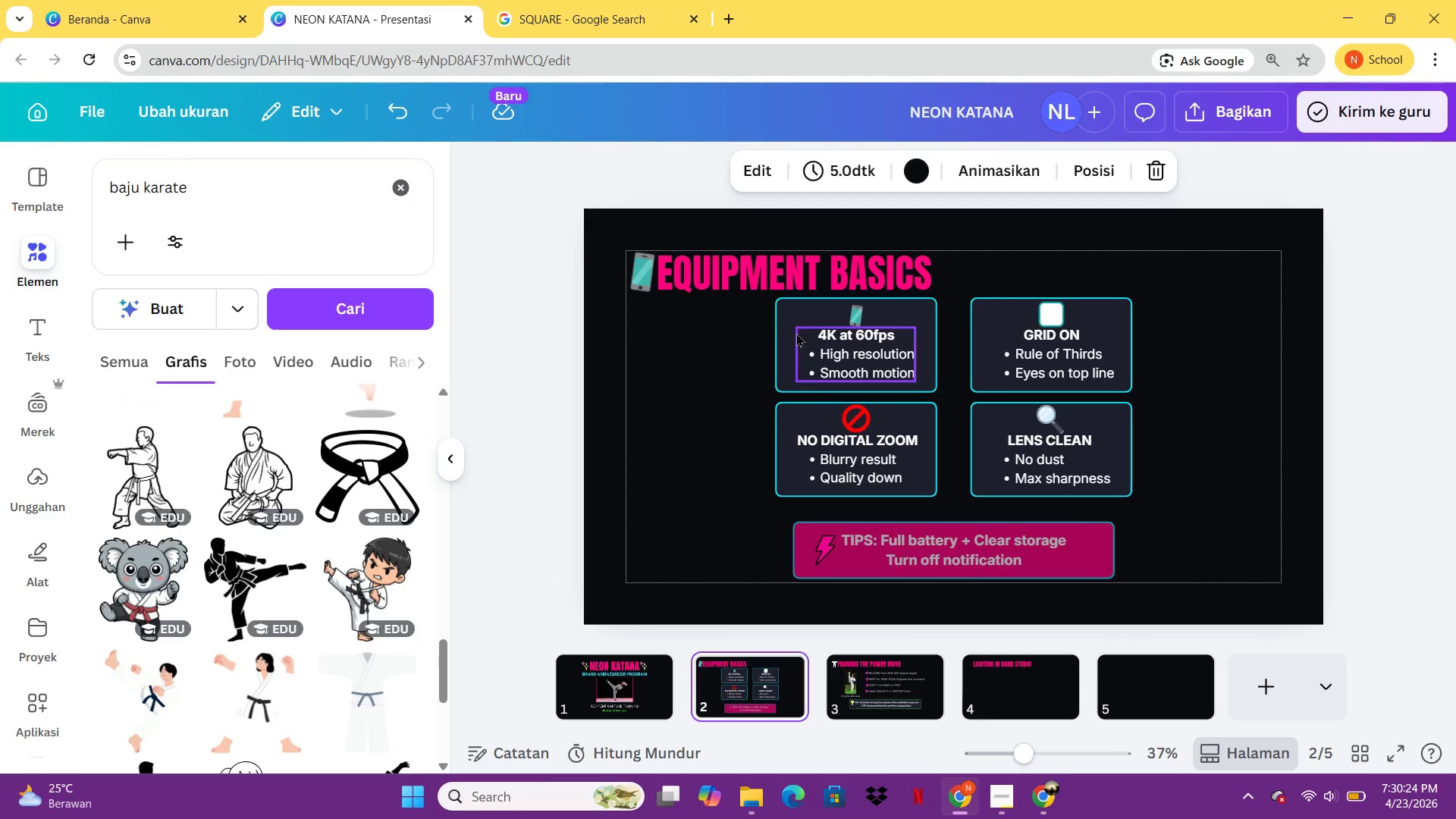 
left_click([795, 333])
 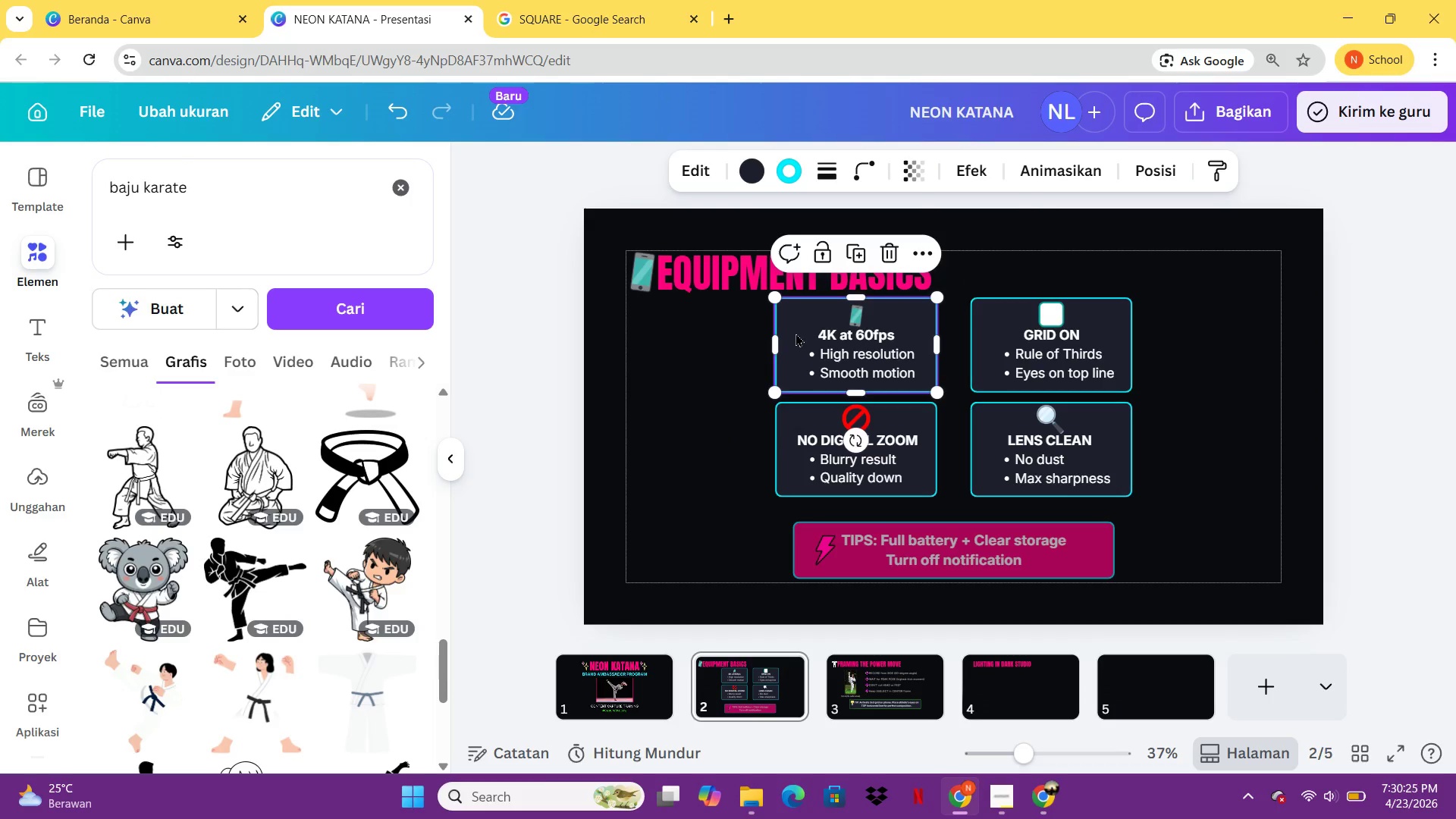 
key(Control+ControlLeft)
 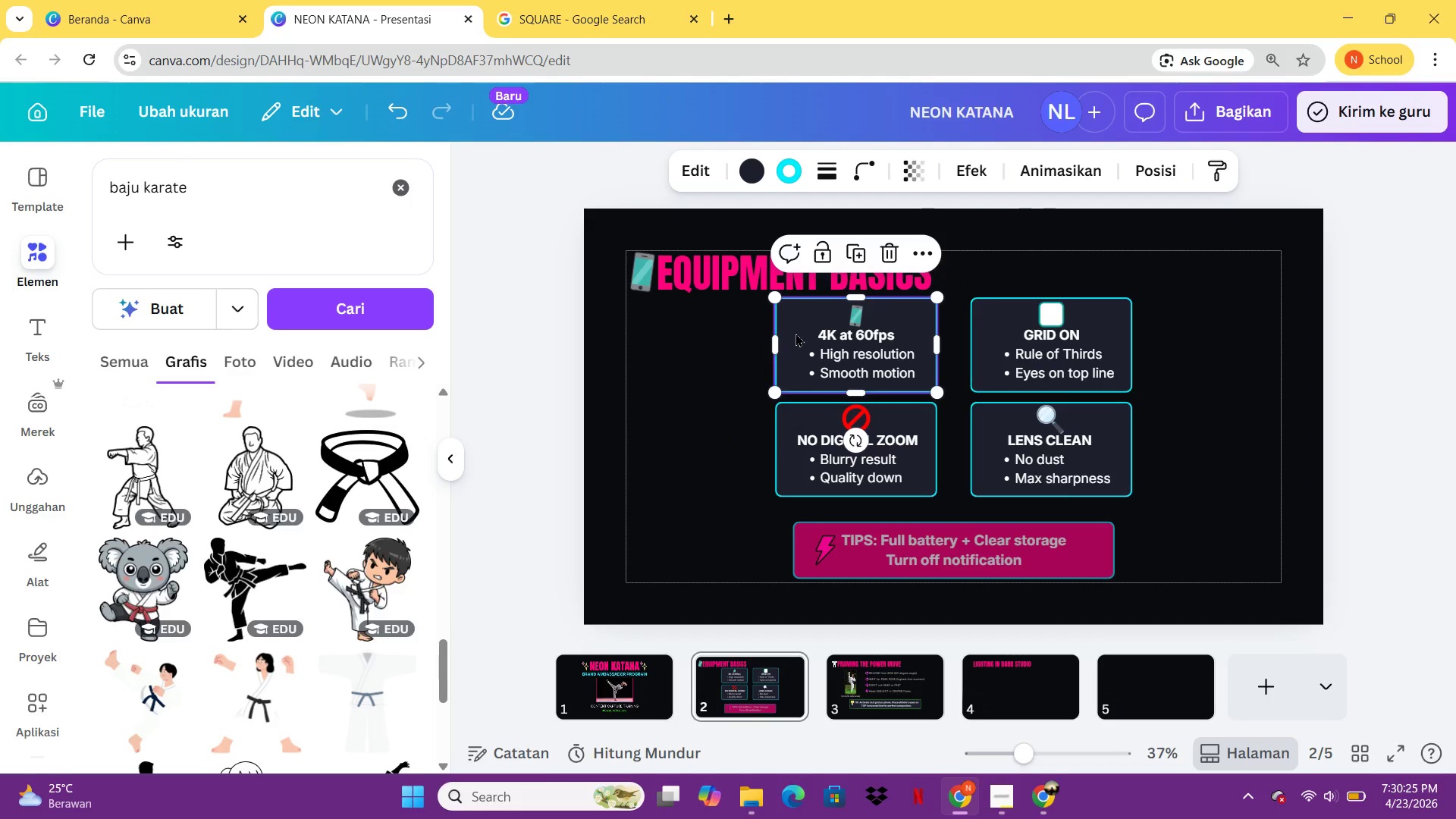 
key(Control+C)
 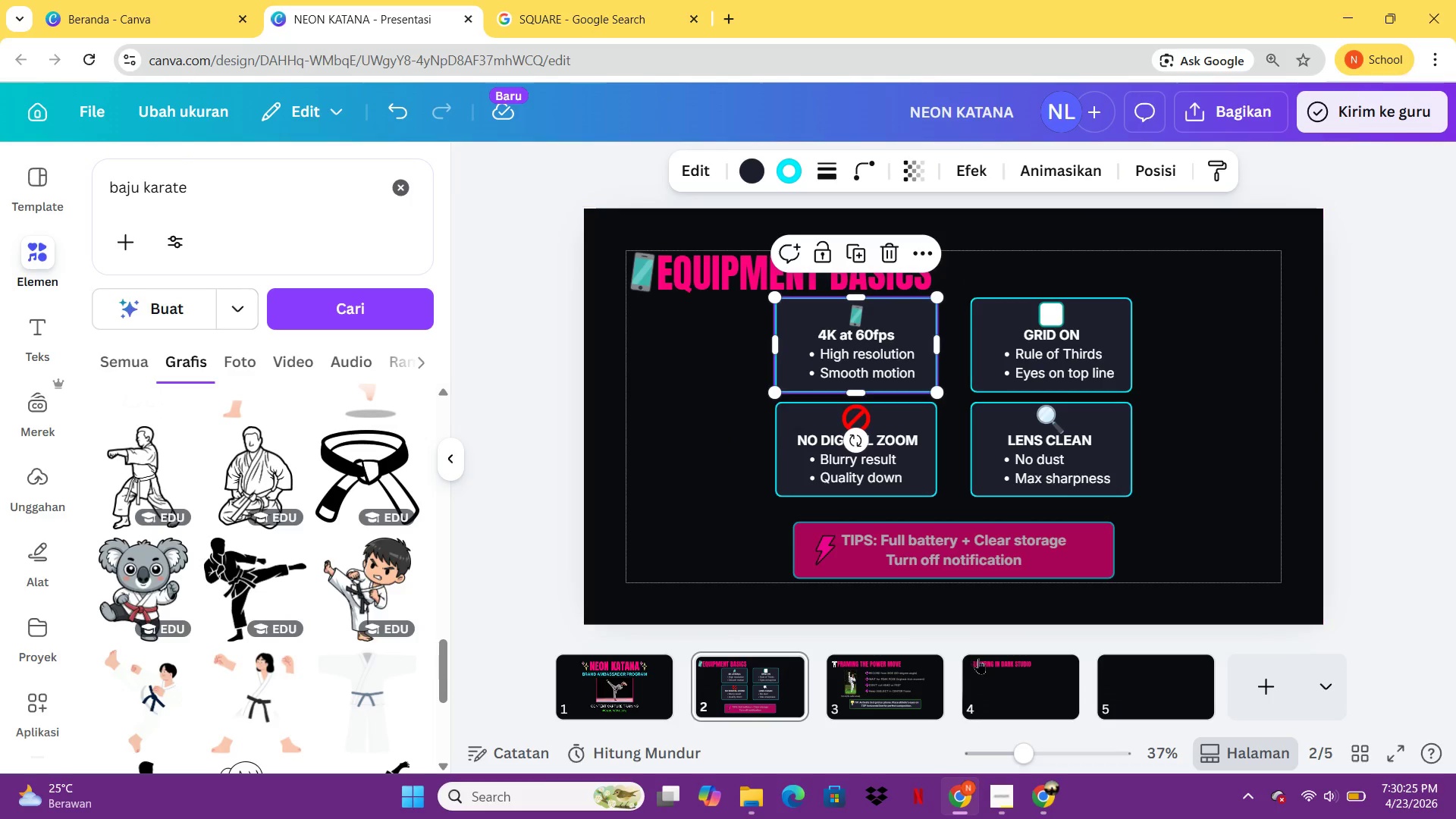 
left_click([979, 661])
 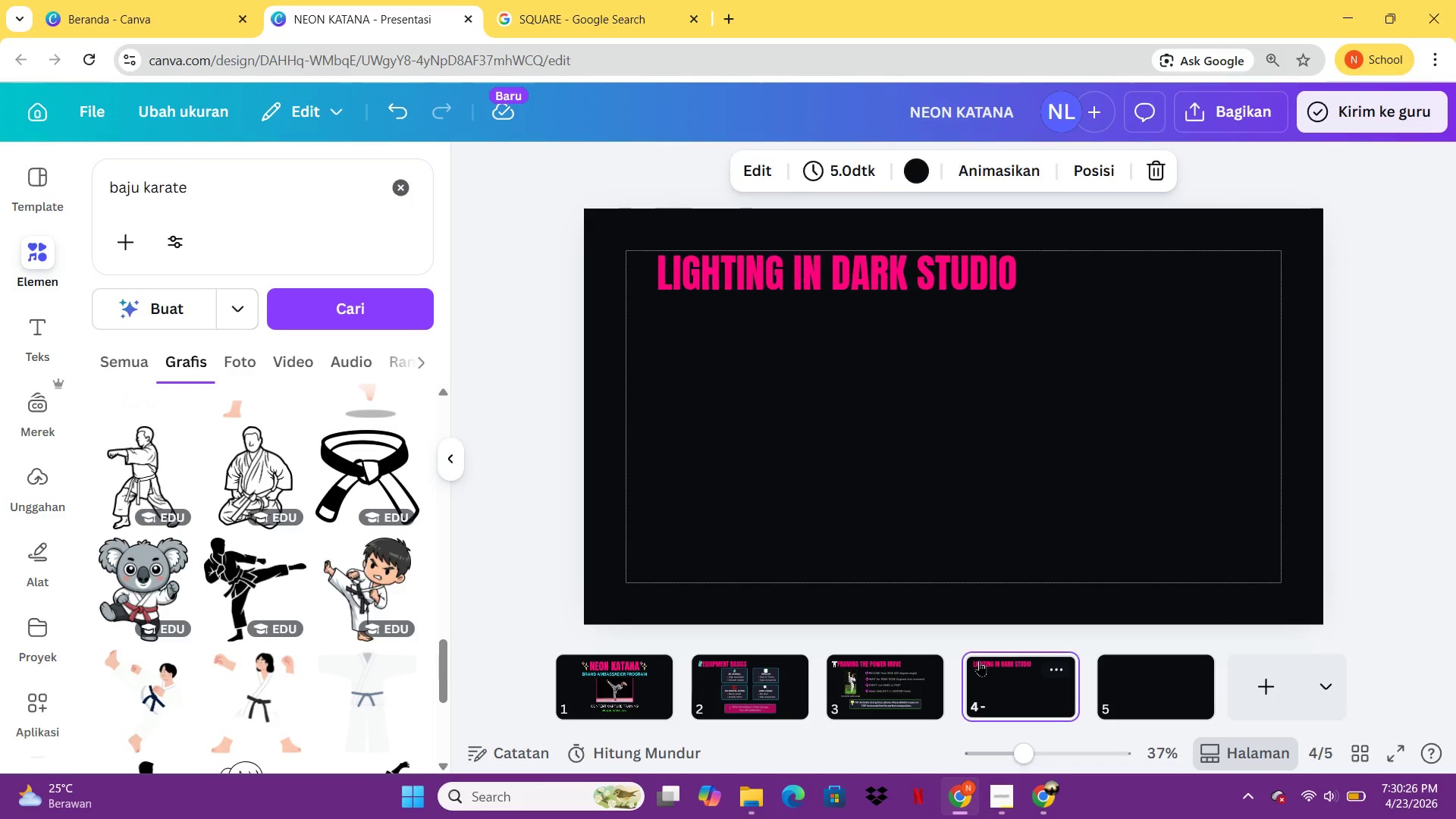 
key(Control+ControlLeft)
 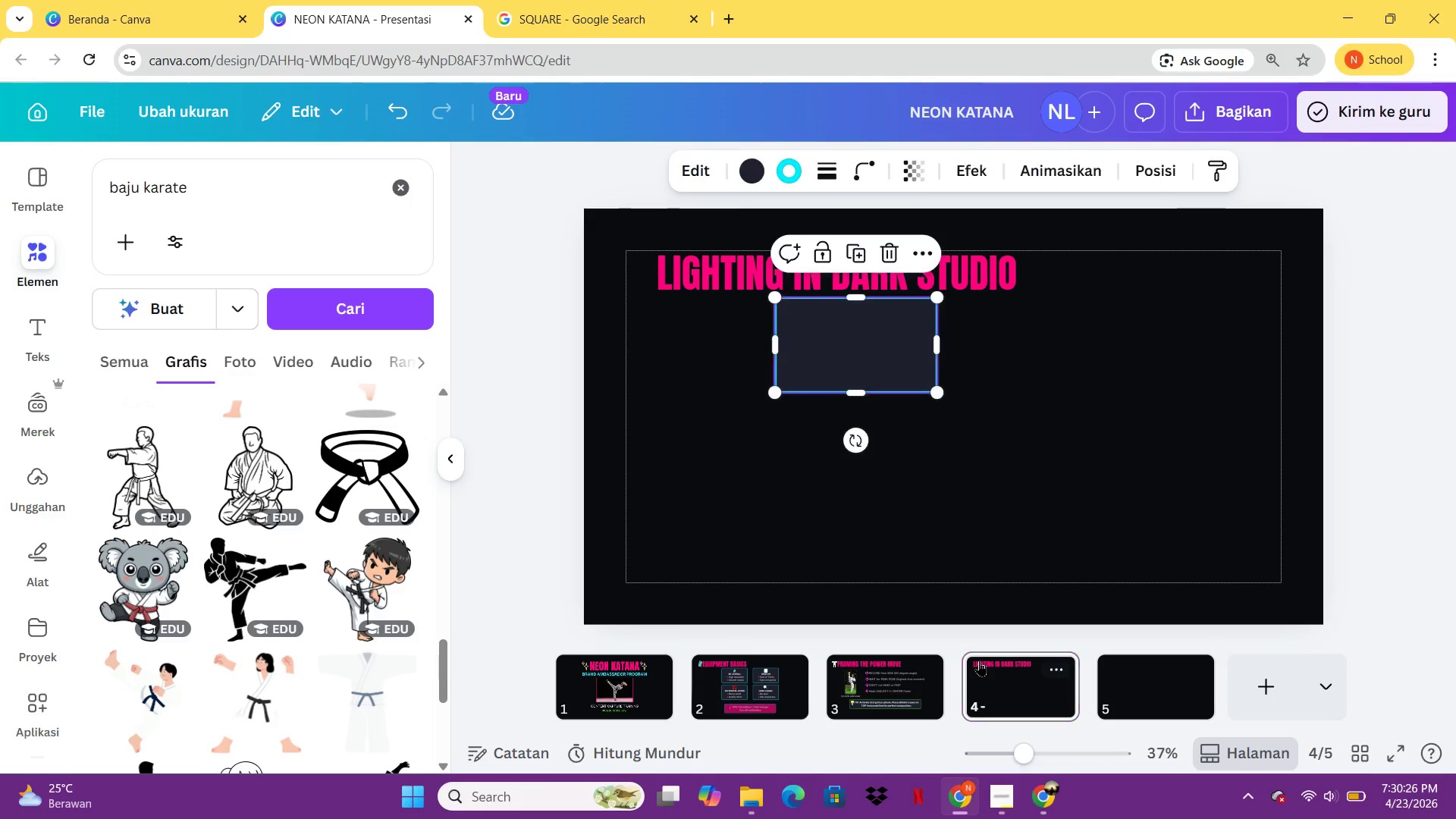 
key(Control+V)
 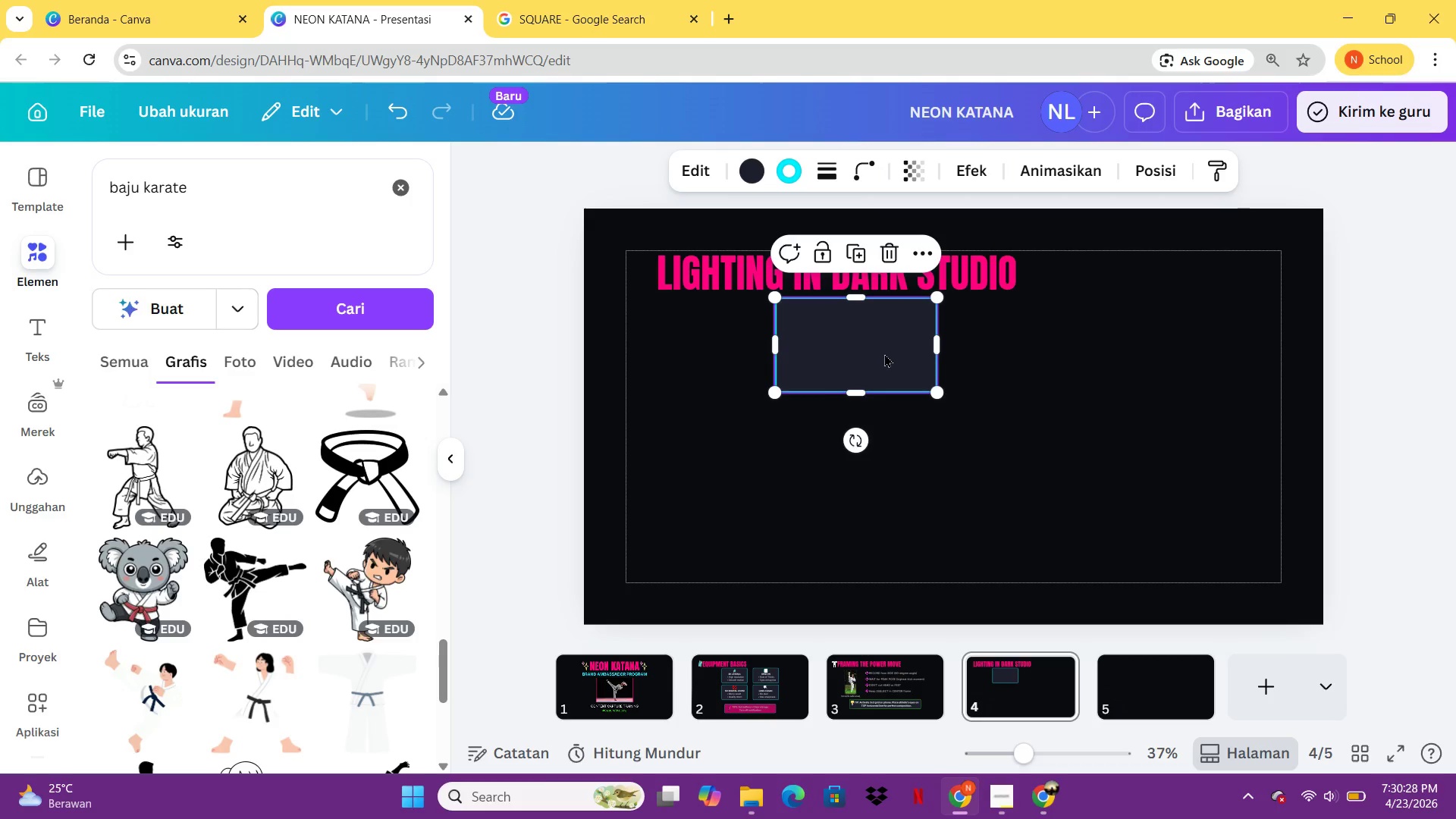 
left_click_drag(start_coordinate=[882, 349], to_coordinate=[759, 357])
 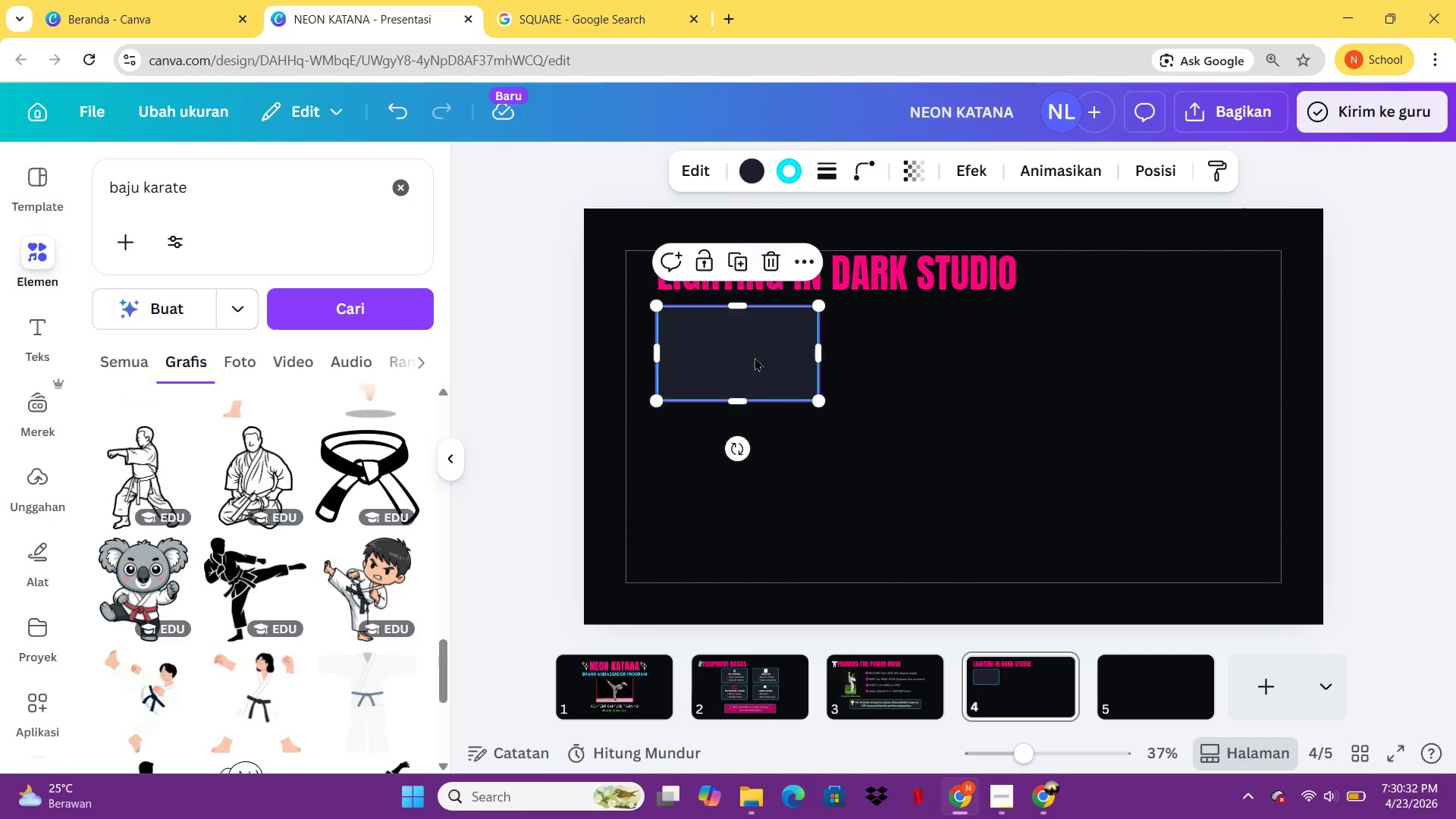 
left_click_drag(start_coordinate=[759, 357], to_coordinate=[749, 357])
 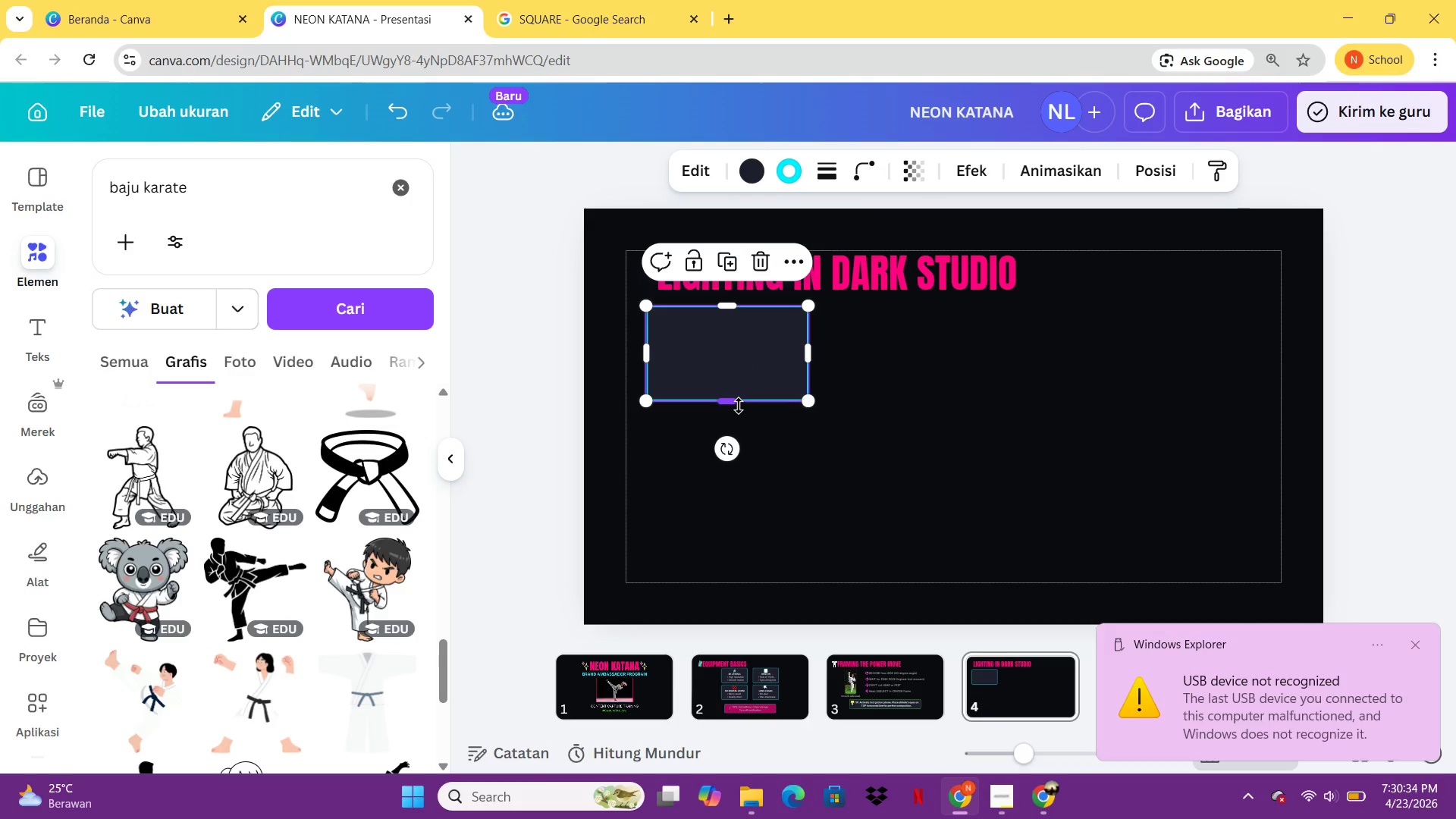 
left_click_drag(start_coordinate=[739, 406], to_coordinate=[742, 468])
 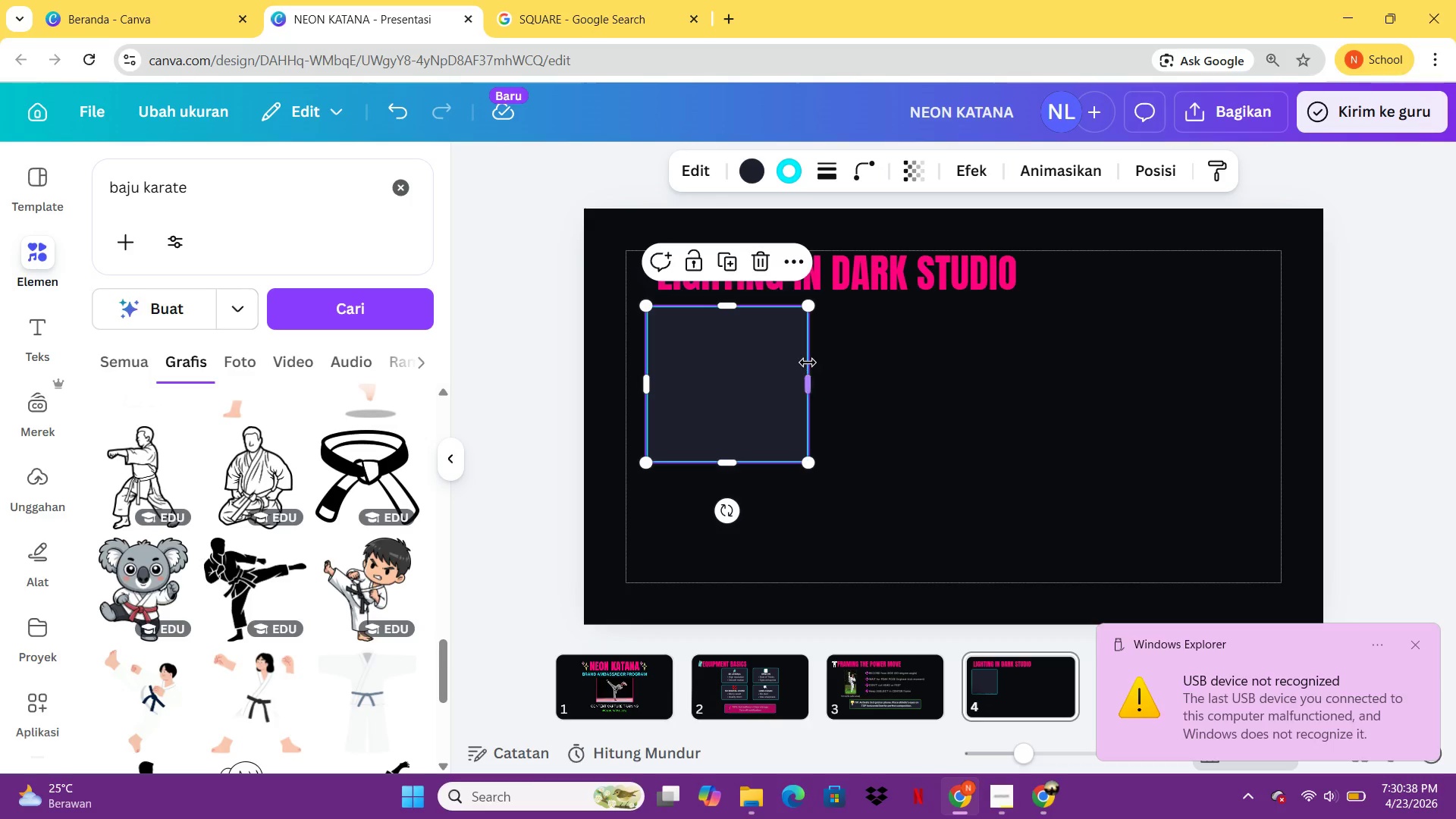 
left_click_drag(start_coordinate=[810, 389], to_coordinate=[831, 390])
 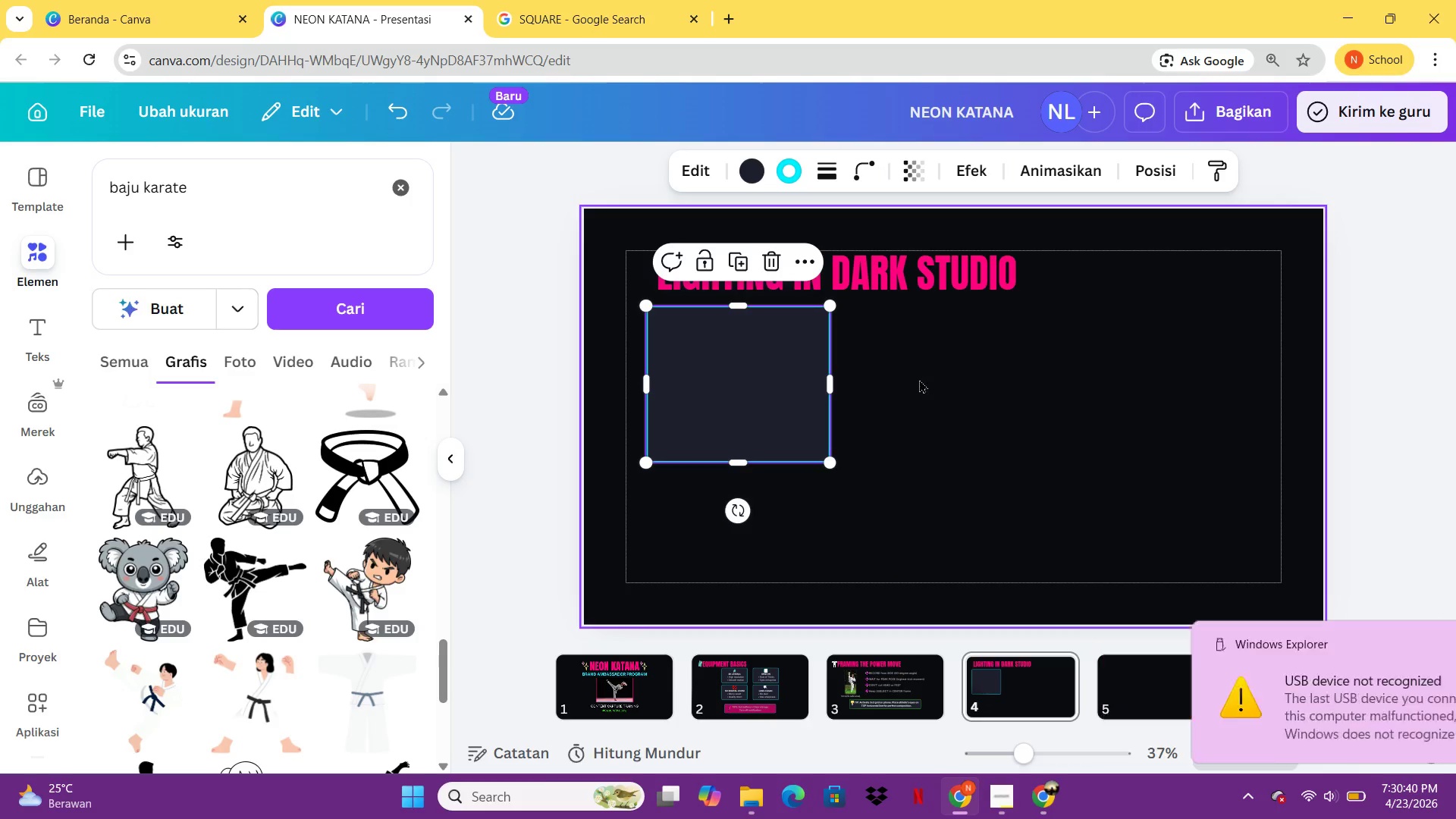 
left_click([915, 379])
 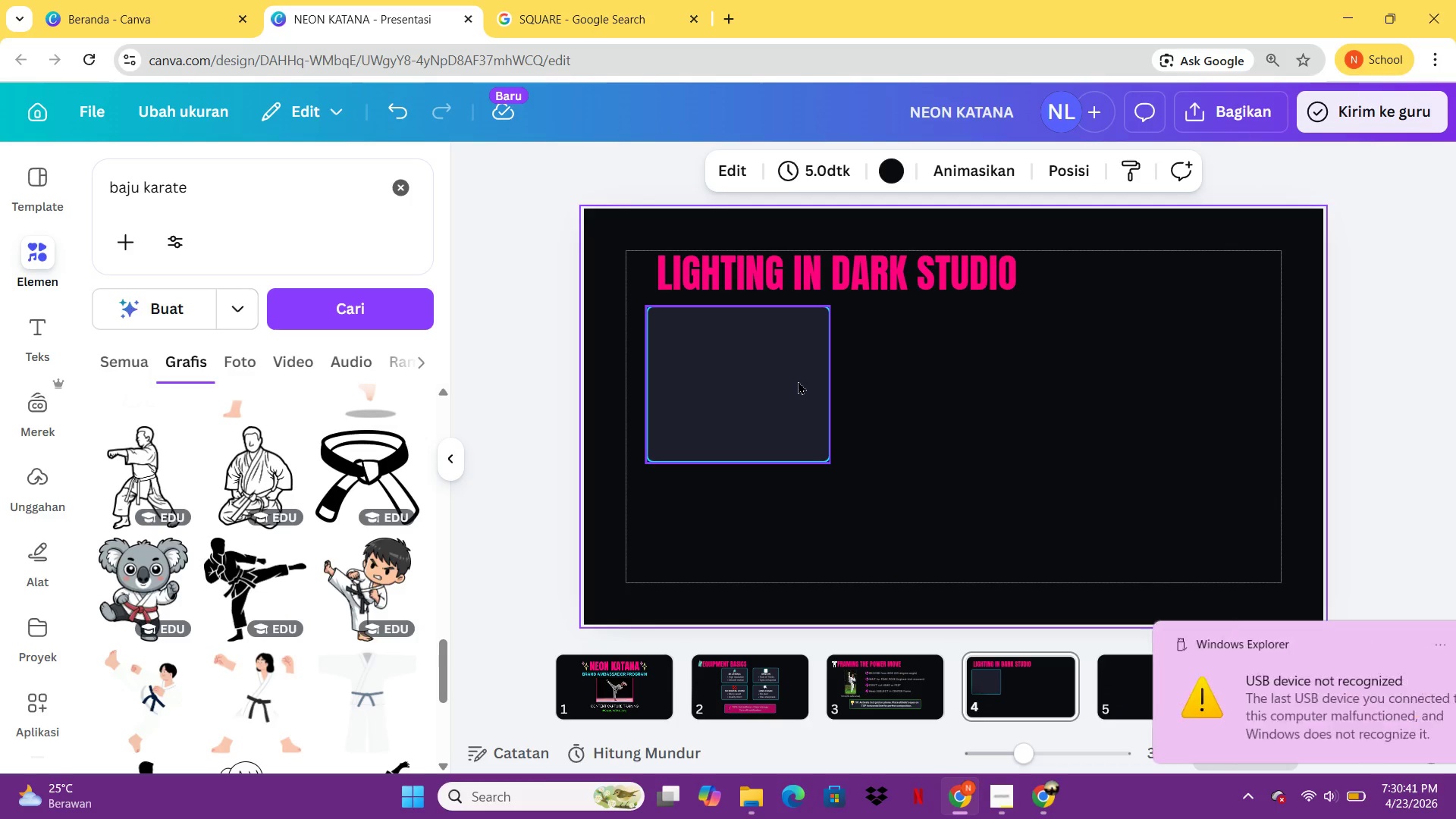 
left_click([798, 381])
 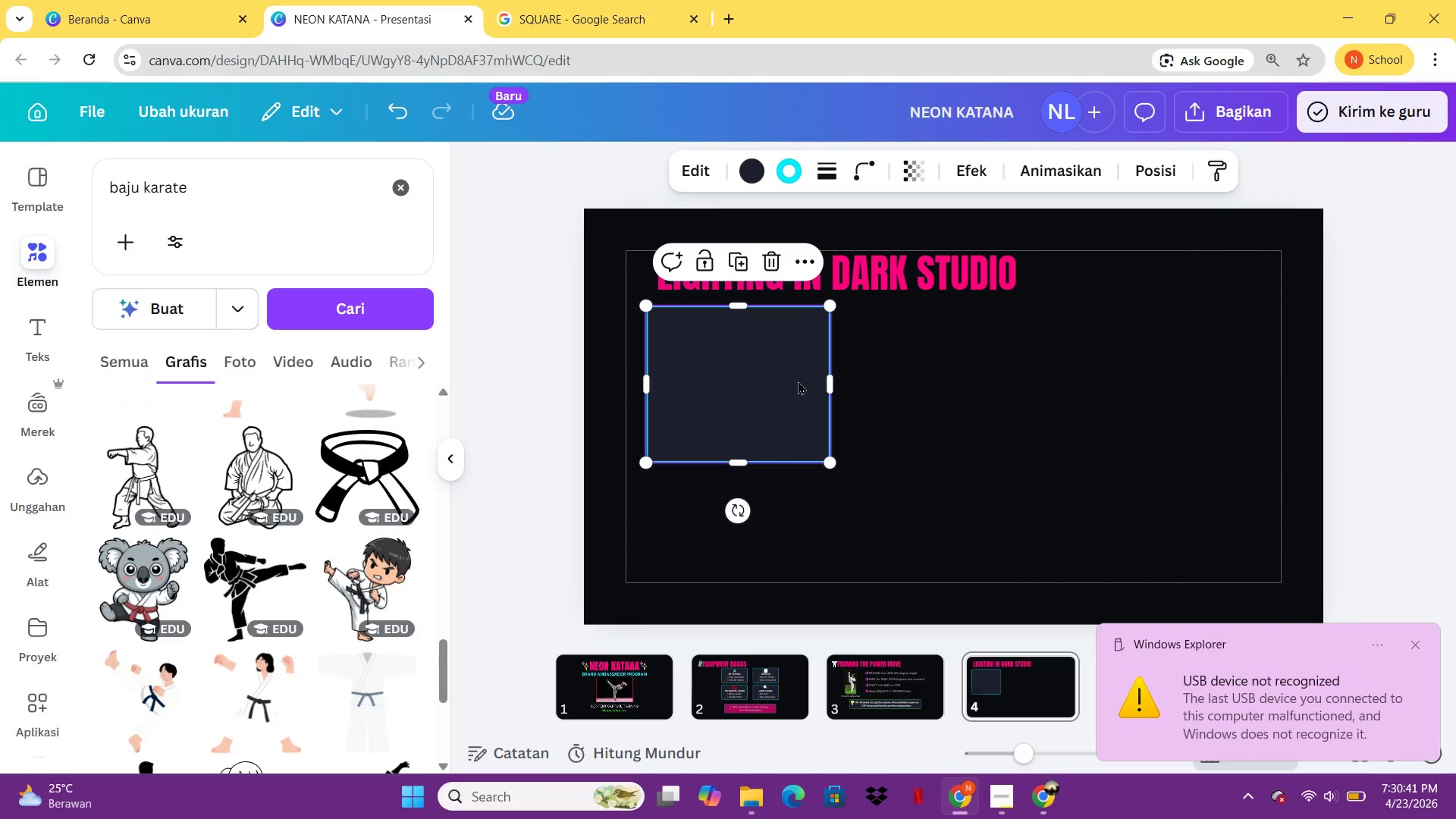 
key(Control+C)
 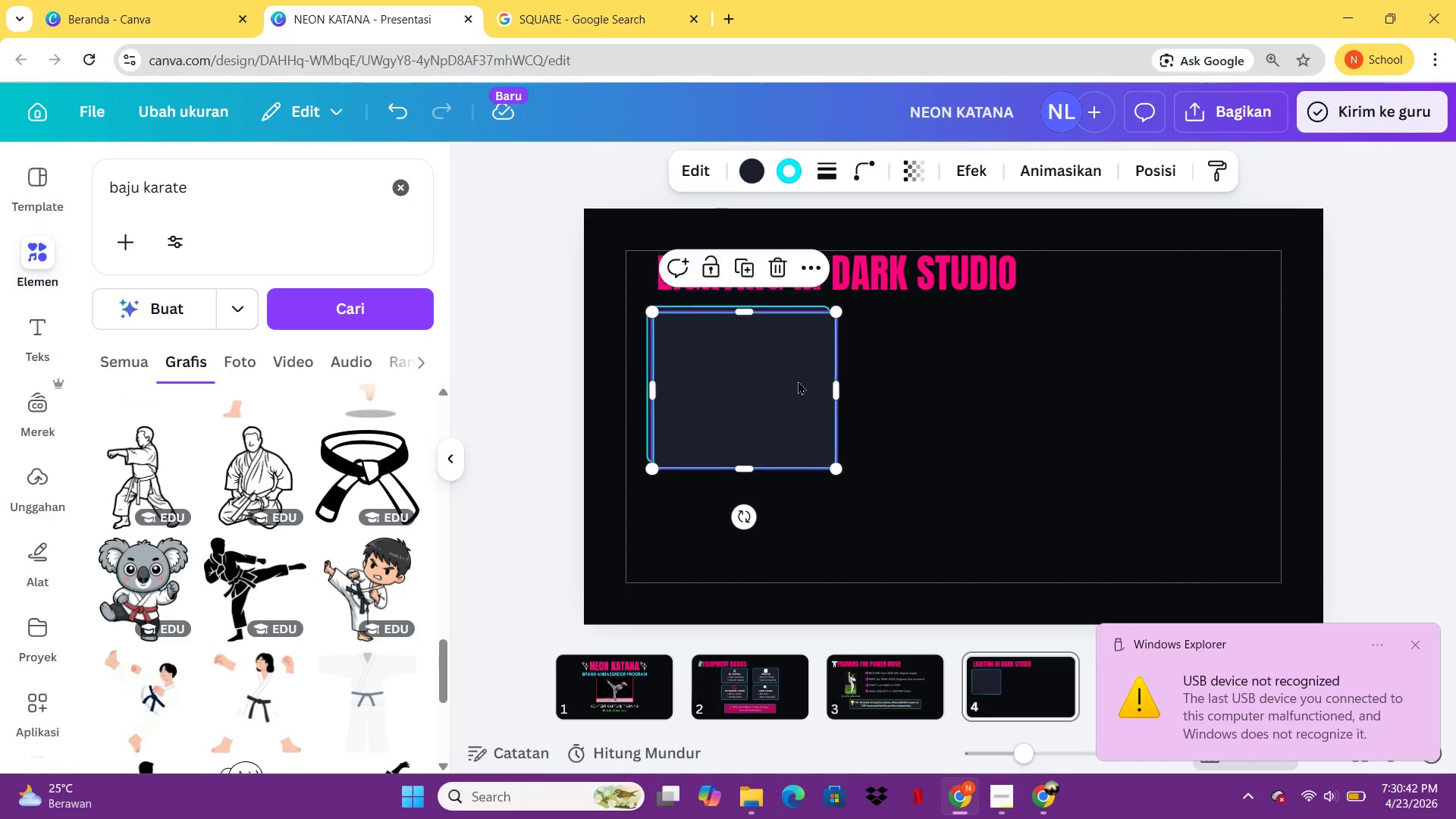 
key(Control+V)
 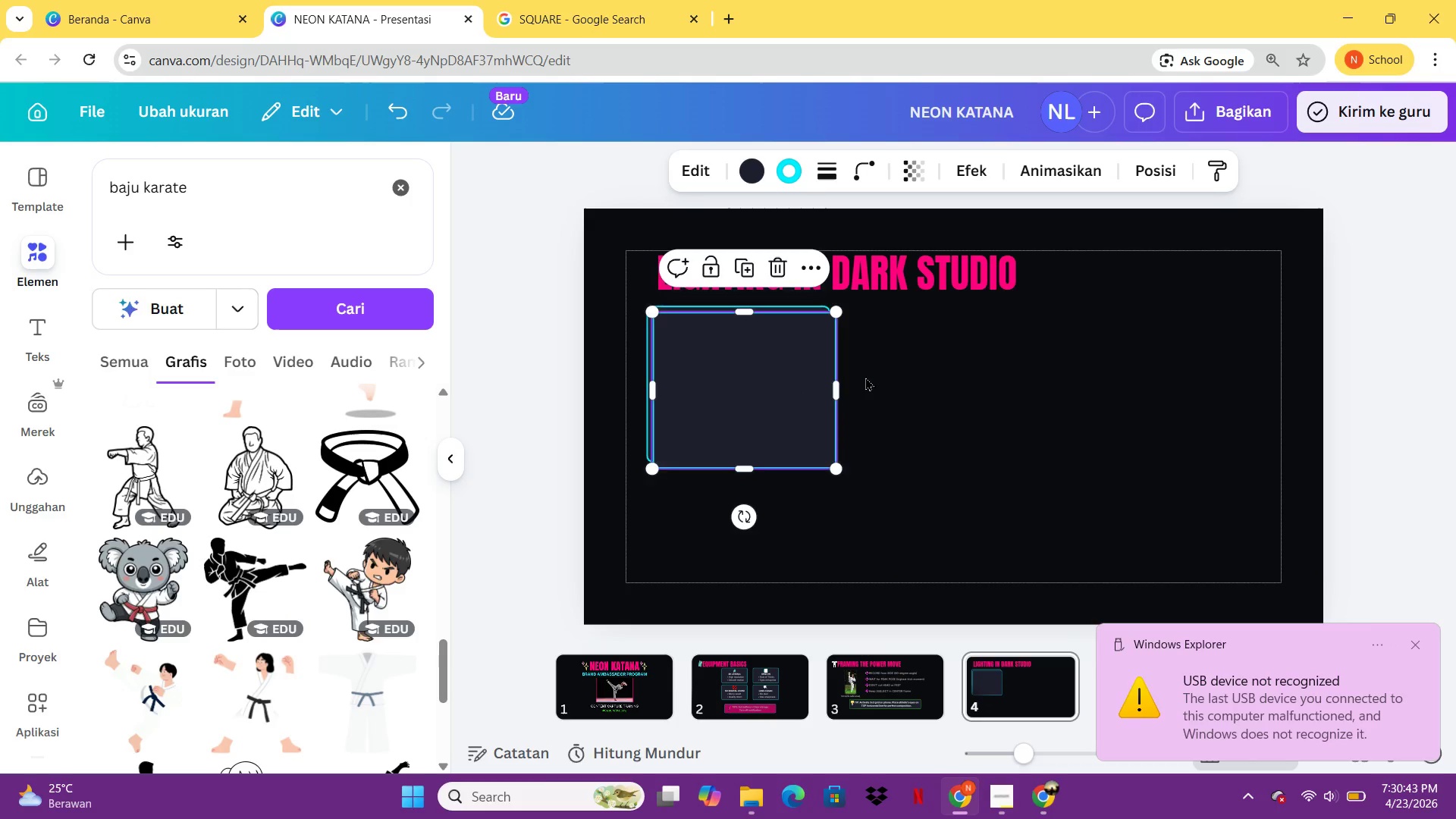 
left_click_drag(start_coordinate=[798, 381], to_coordinate=[1111, 350])
 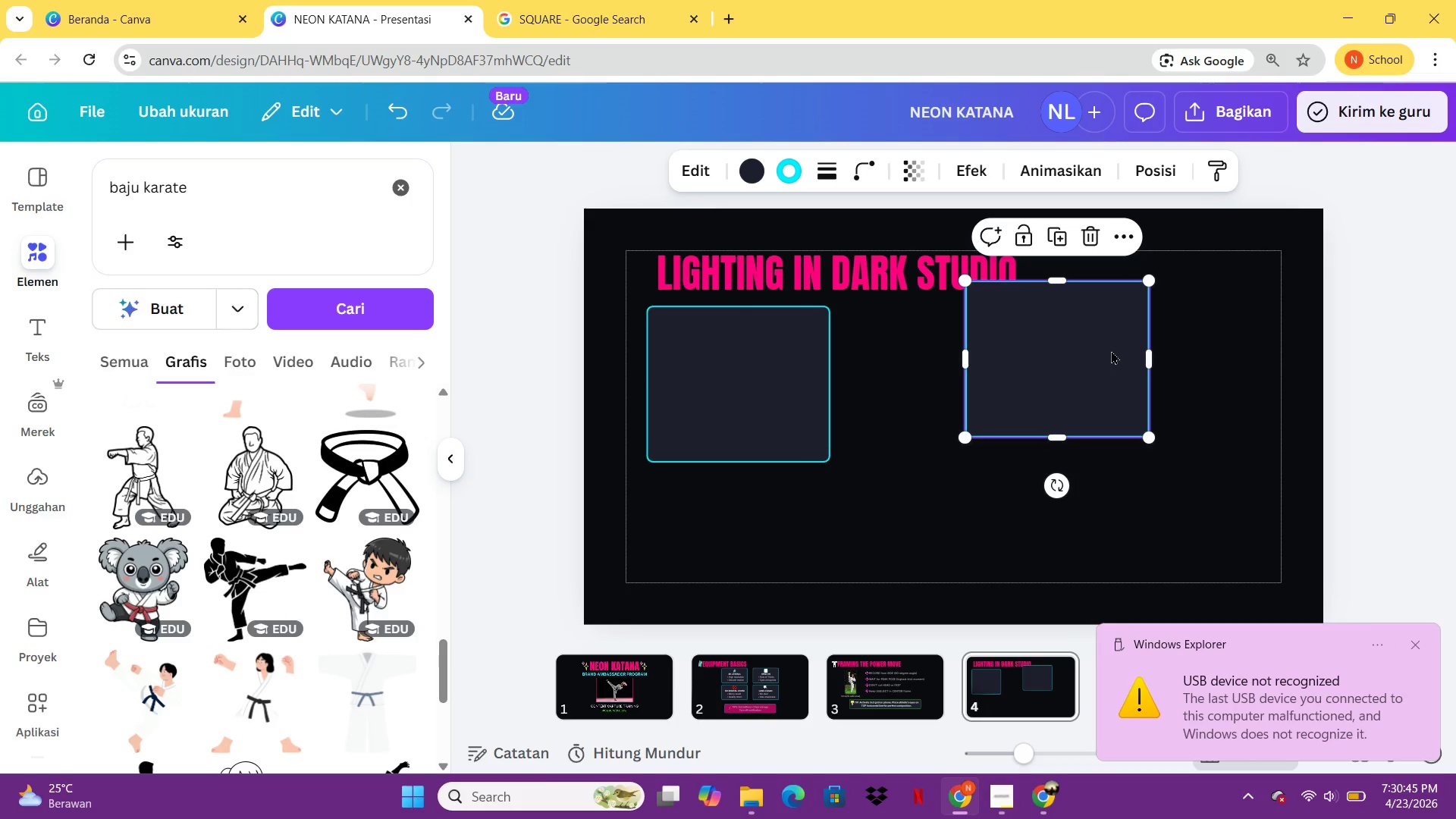 
left_click_drag(start_coordinate=[1100, 348], to_coordinate=[992, 377])
 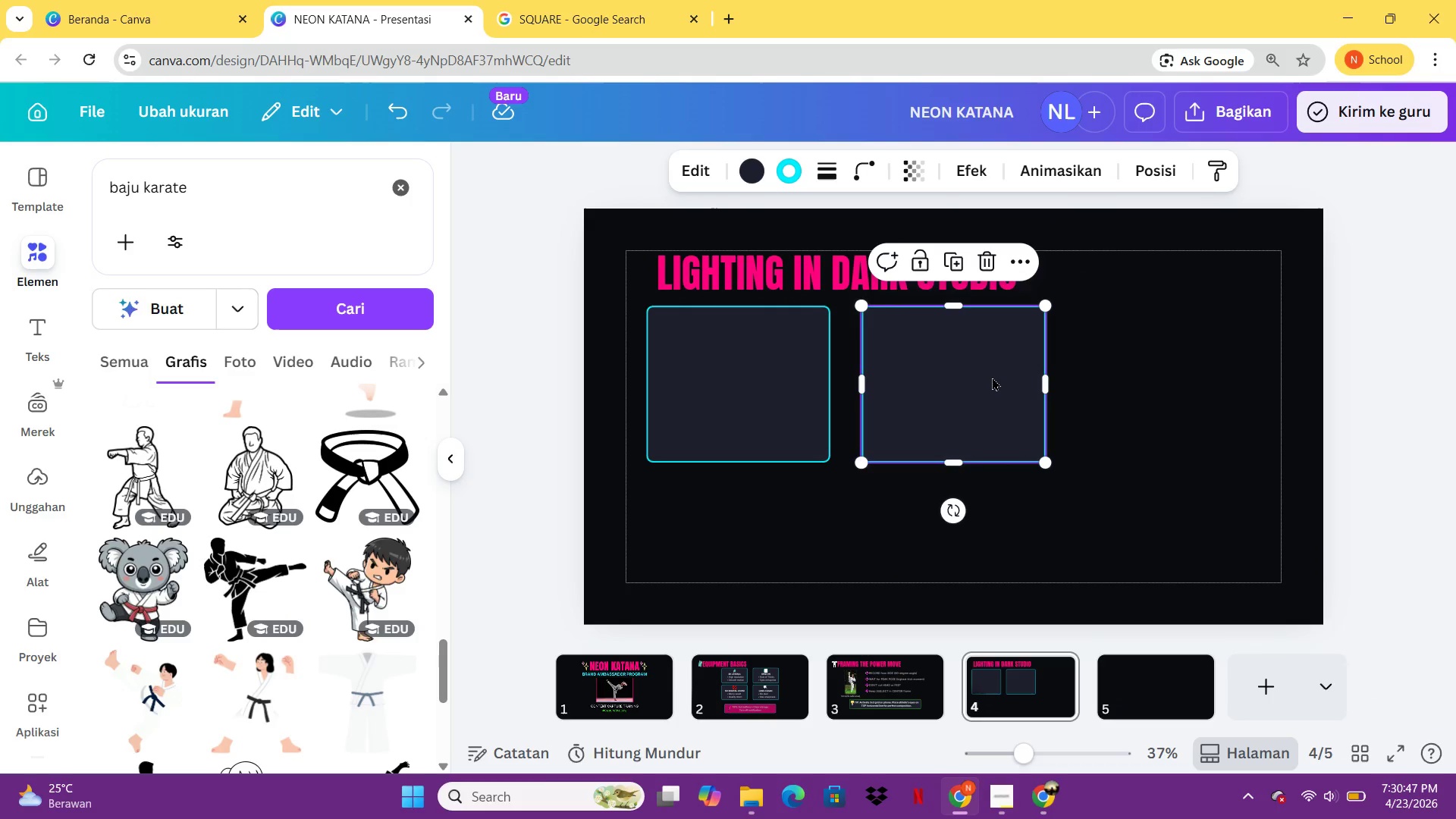 
key(Control+C)
 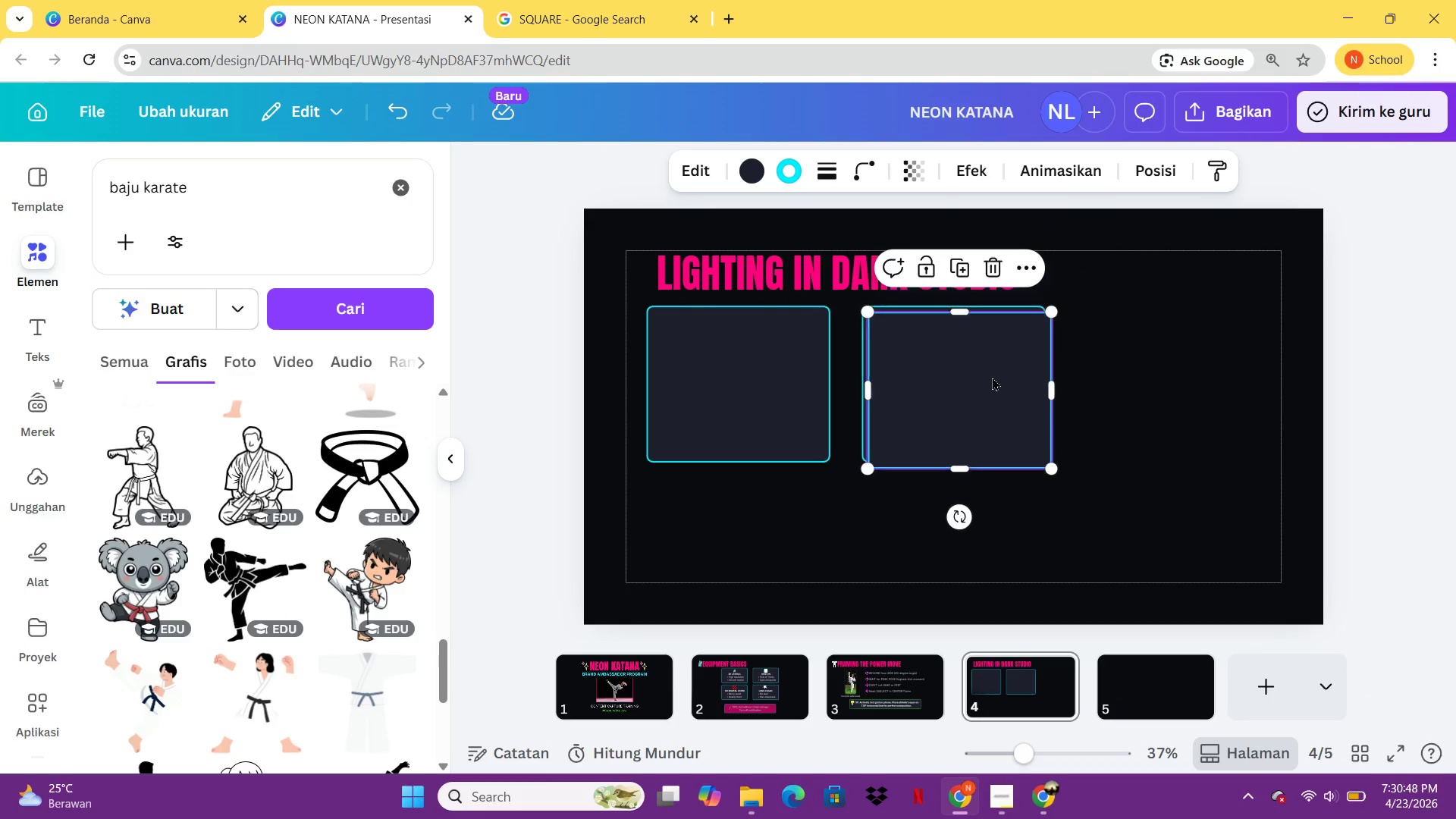 
key(Control+V)
 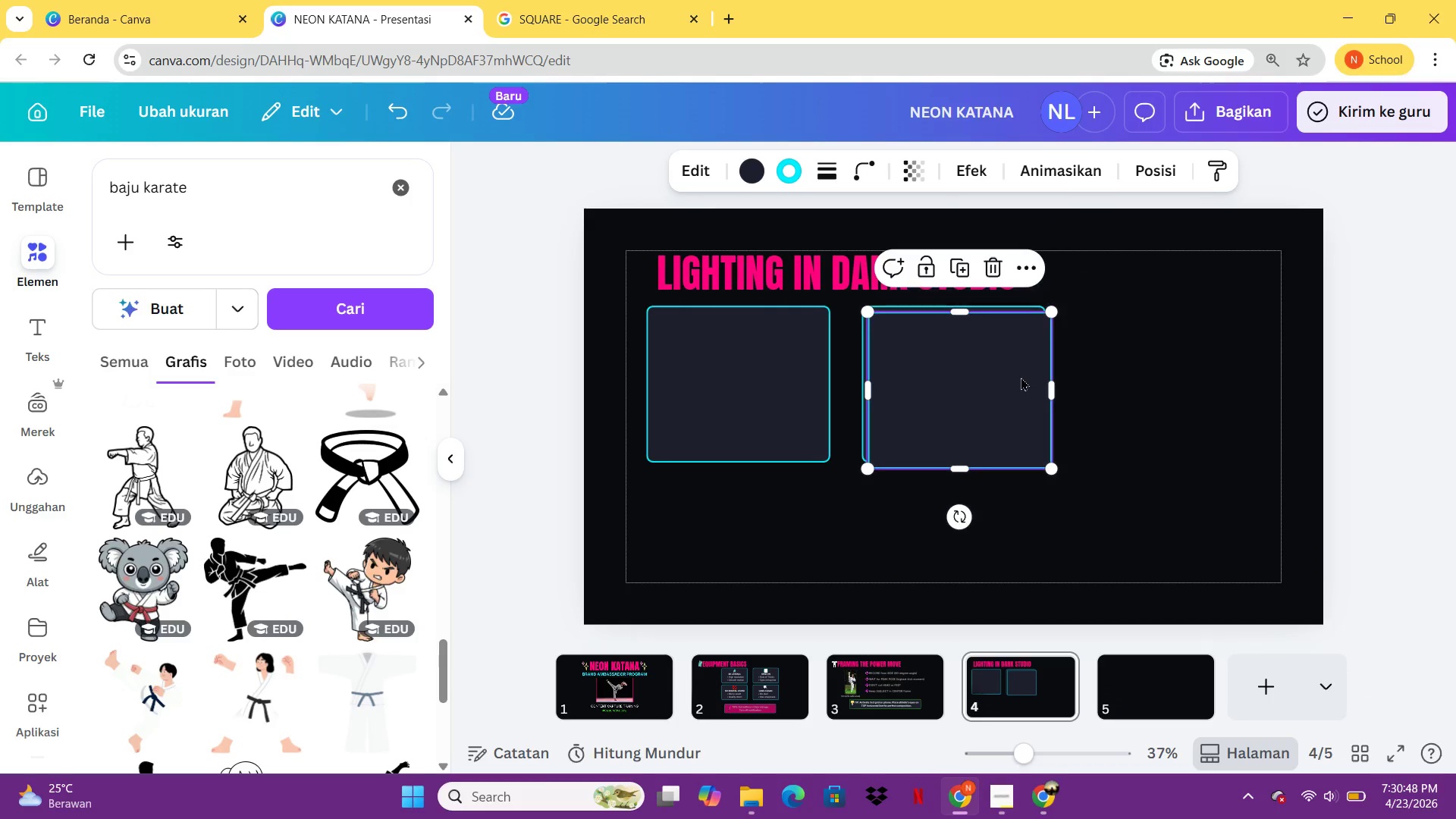 
left_click_drag(start_coordinate=[992, 377], to_coordinate=[1202, 371])
 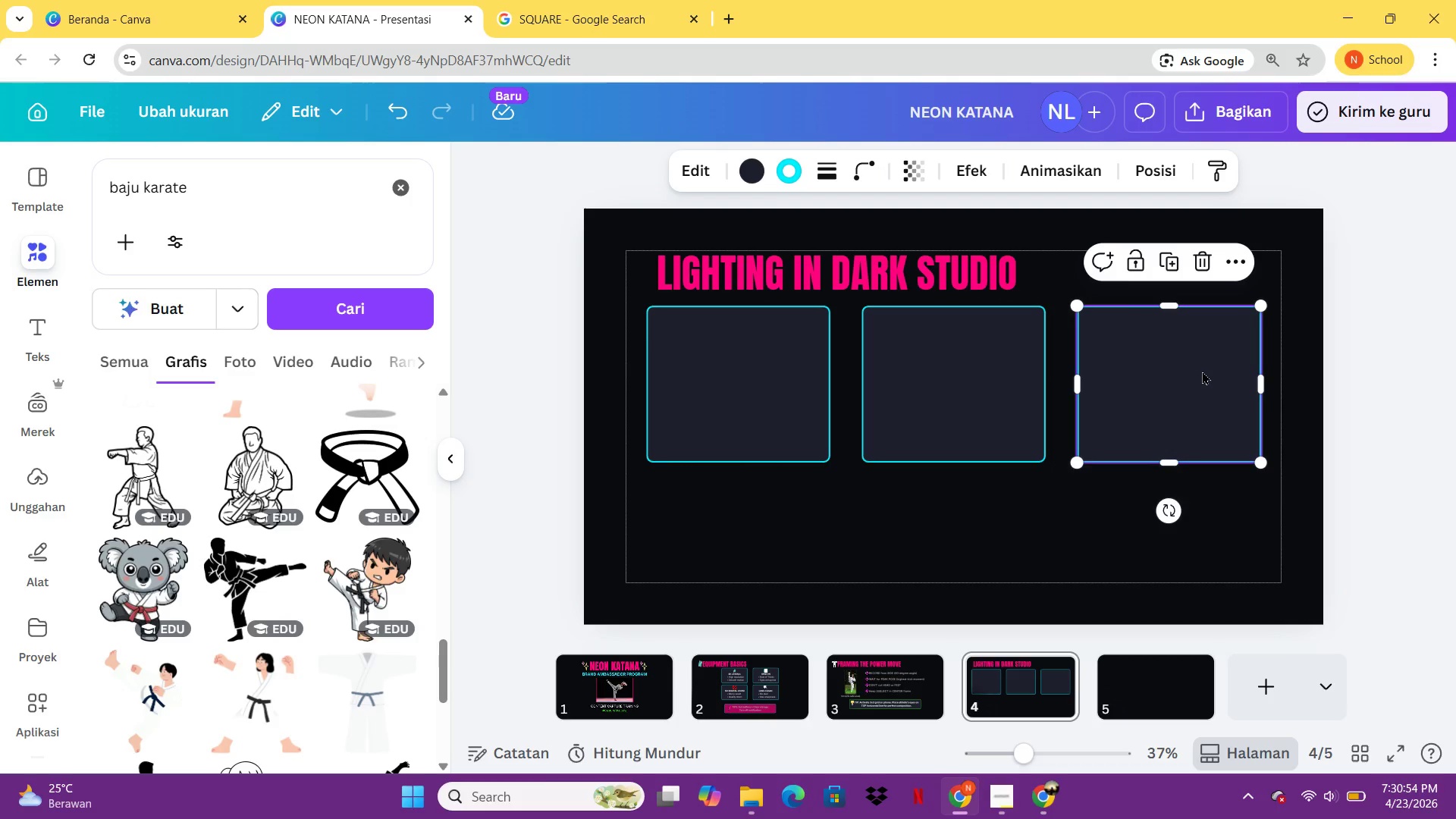 
wait(5.69)
 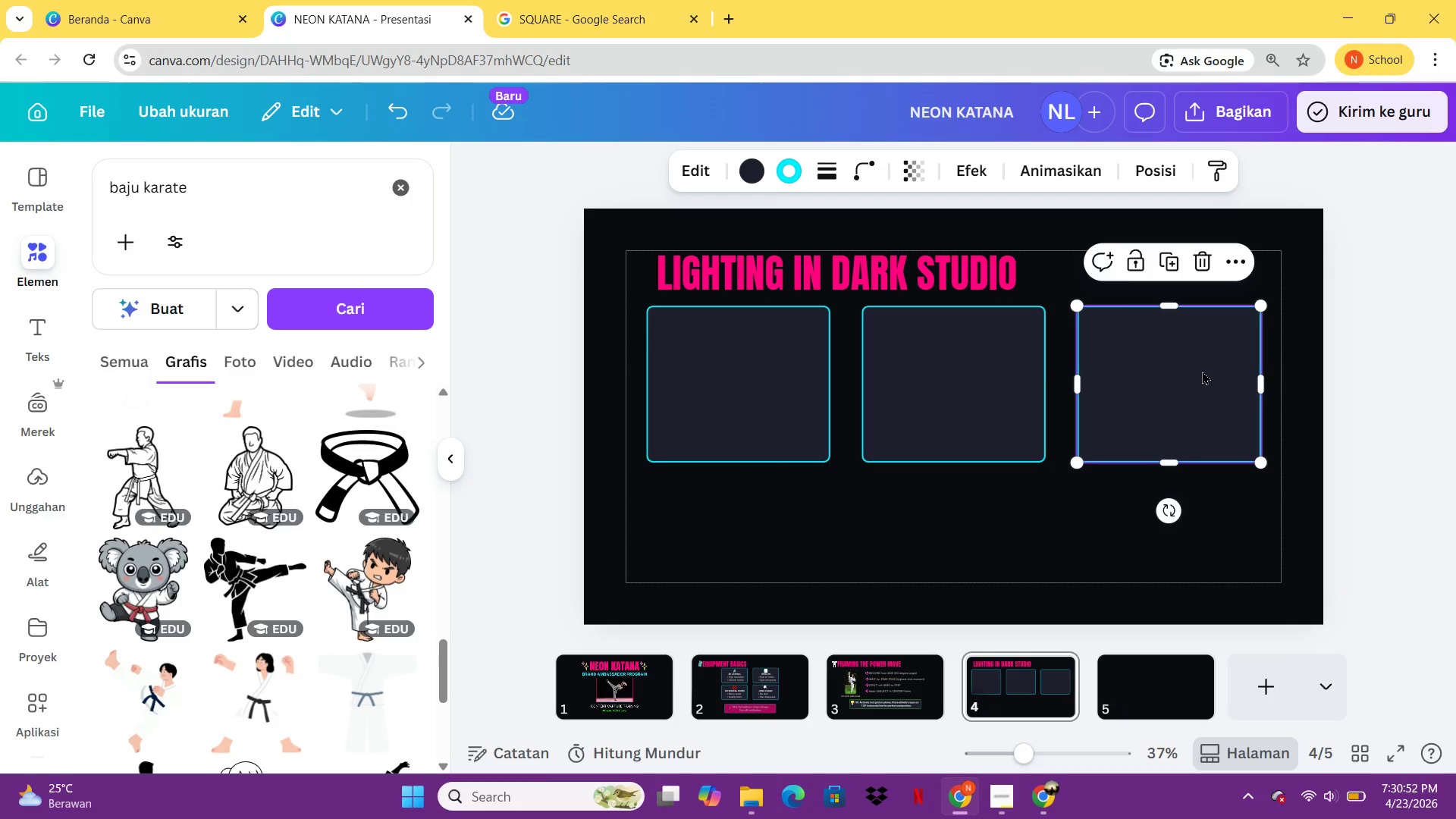 
left_click([699, 336])
 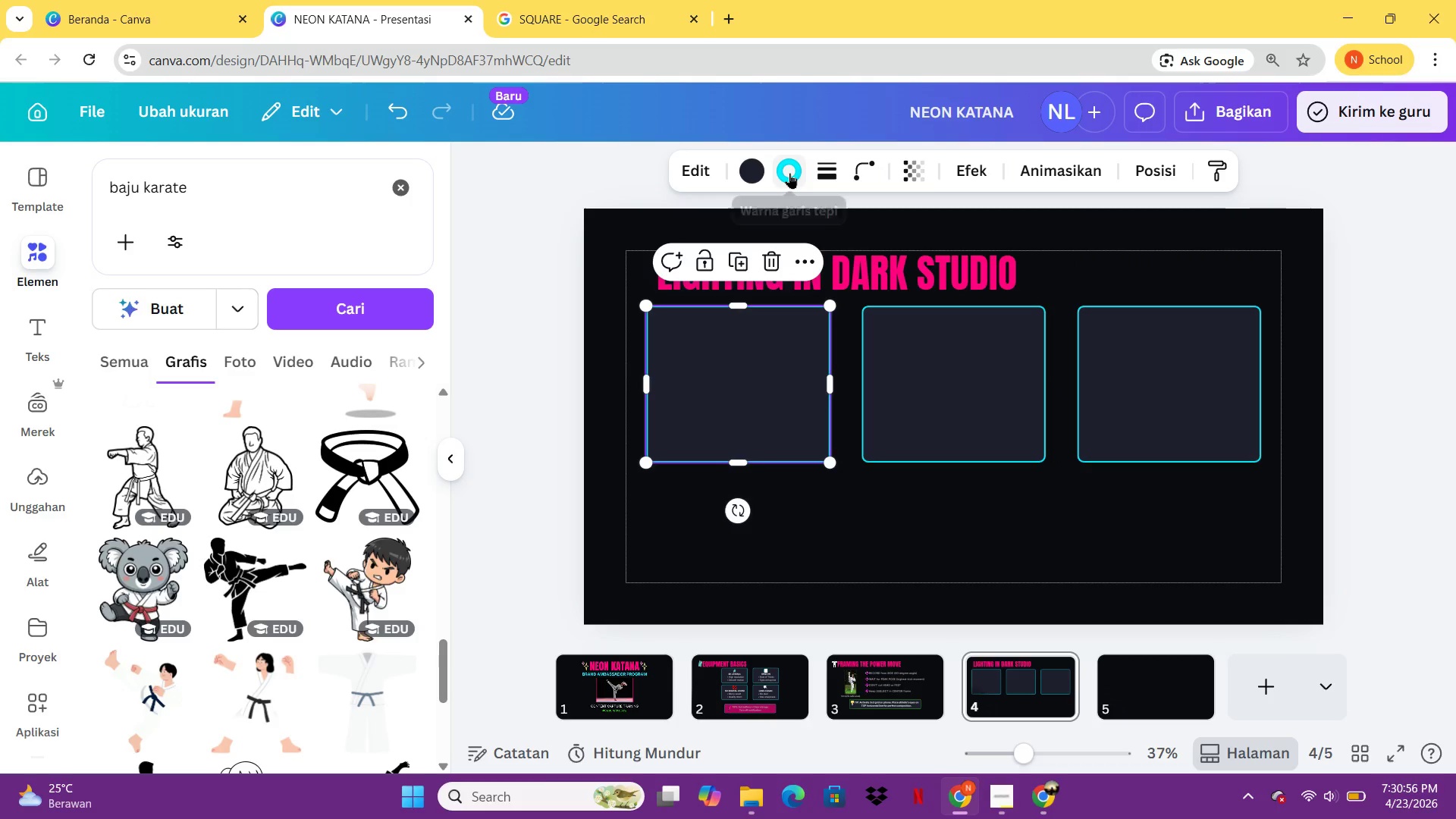 
left_click([789, 173])
 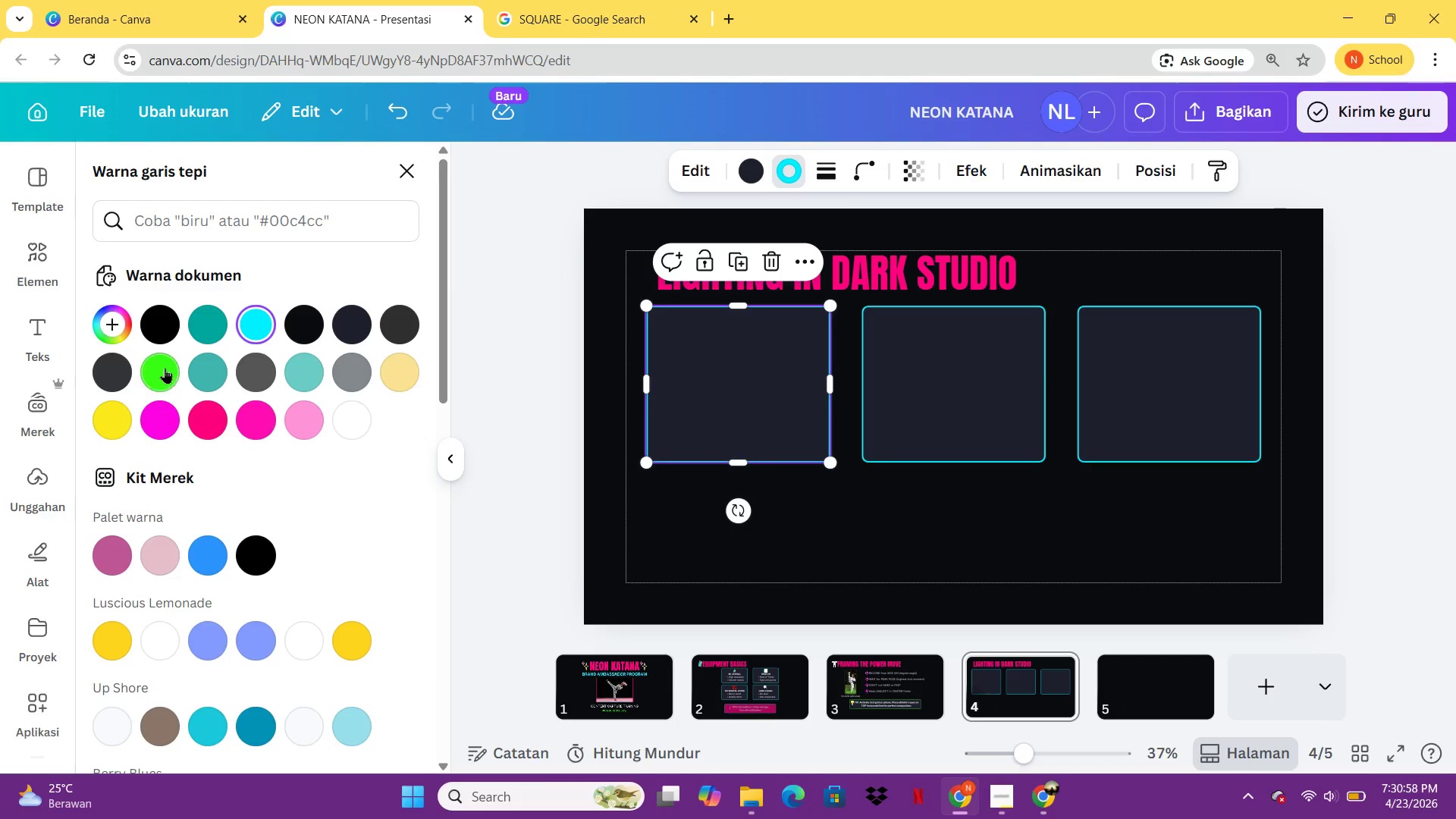 
left_click([164, 368])
 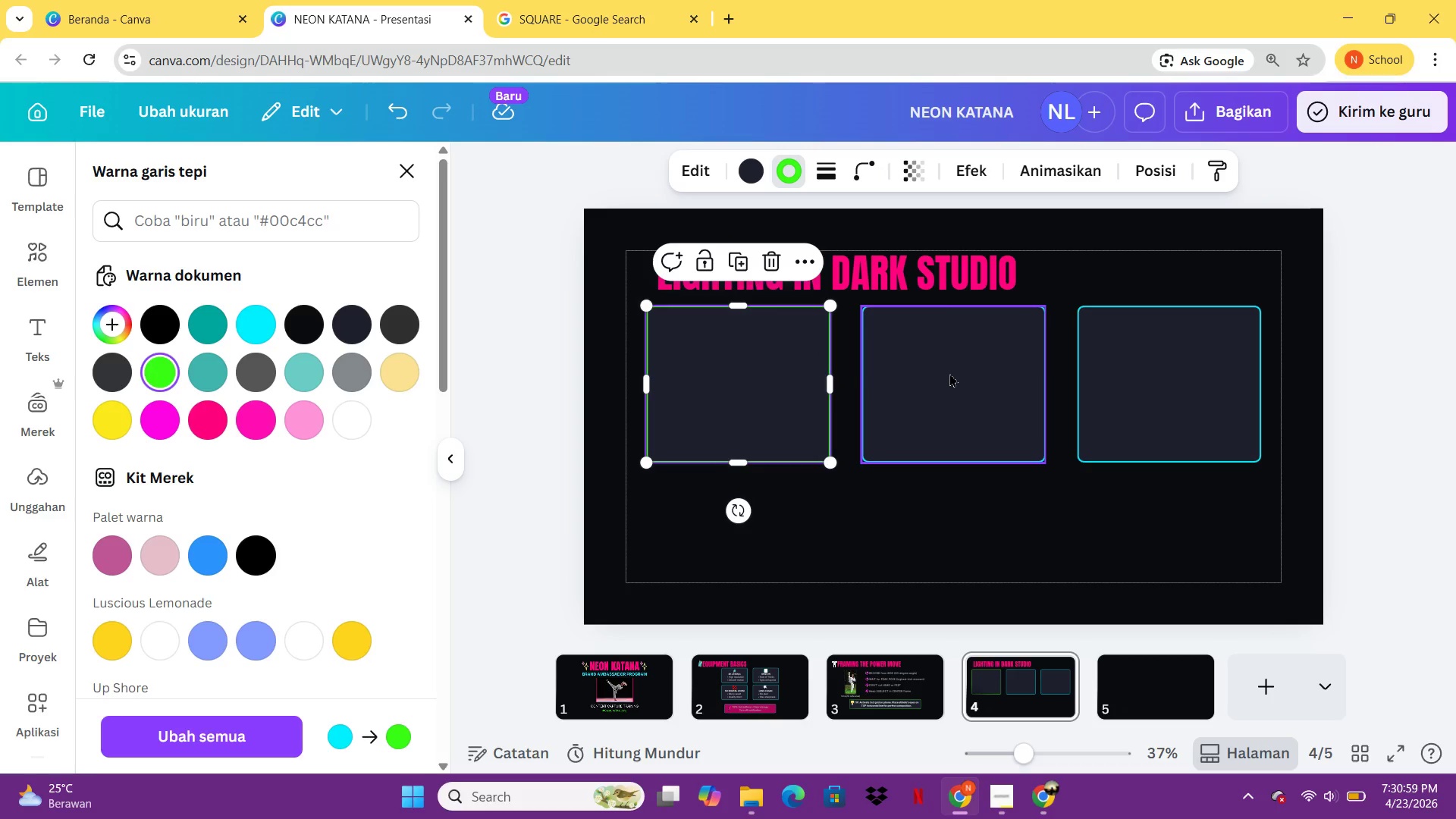 
left_click([949, 373])
 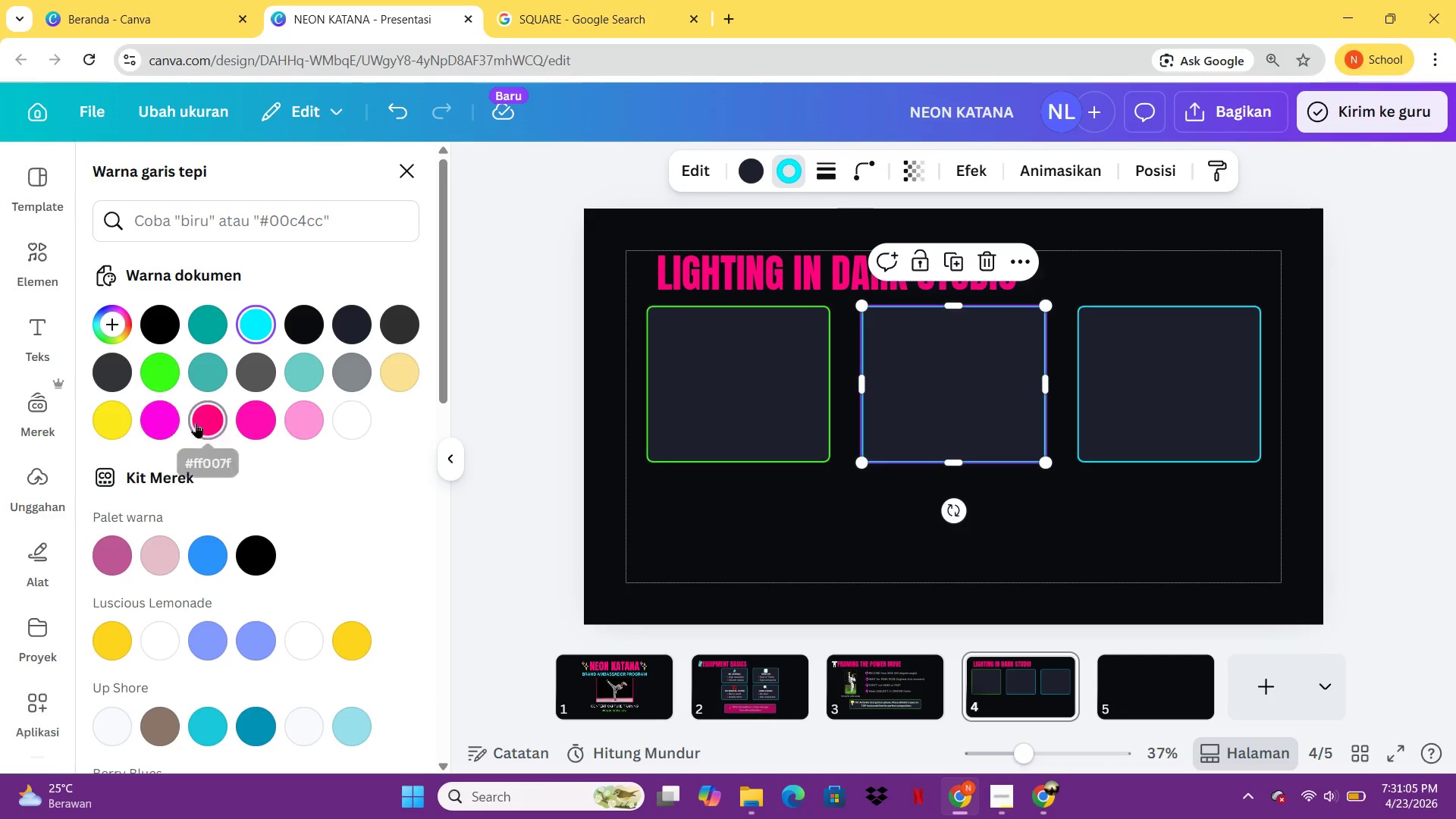 
wait(7.27)
 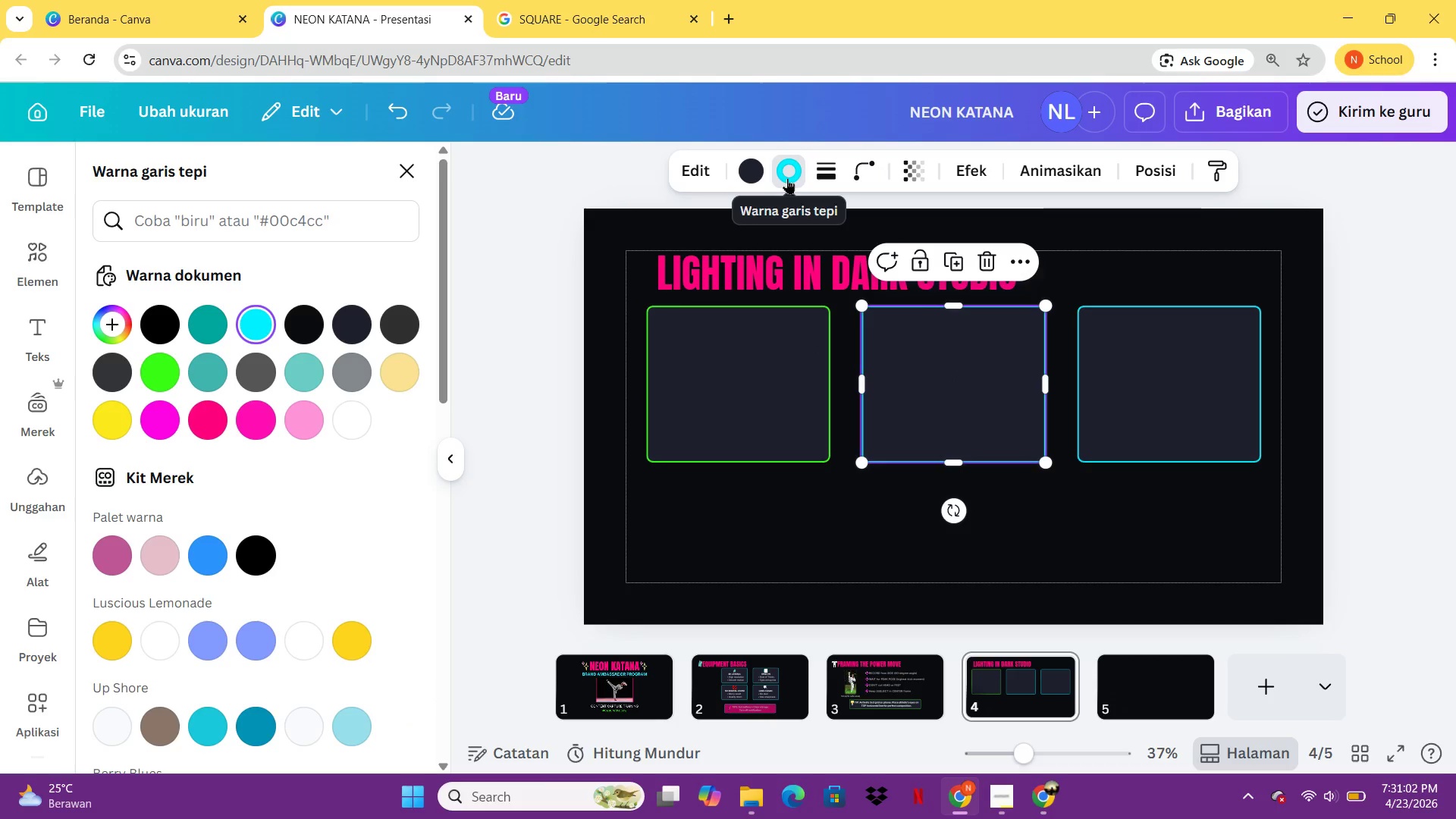 
left_click([220, 418])
 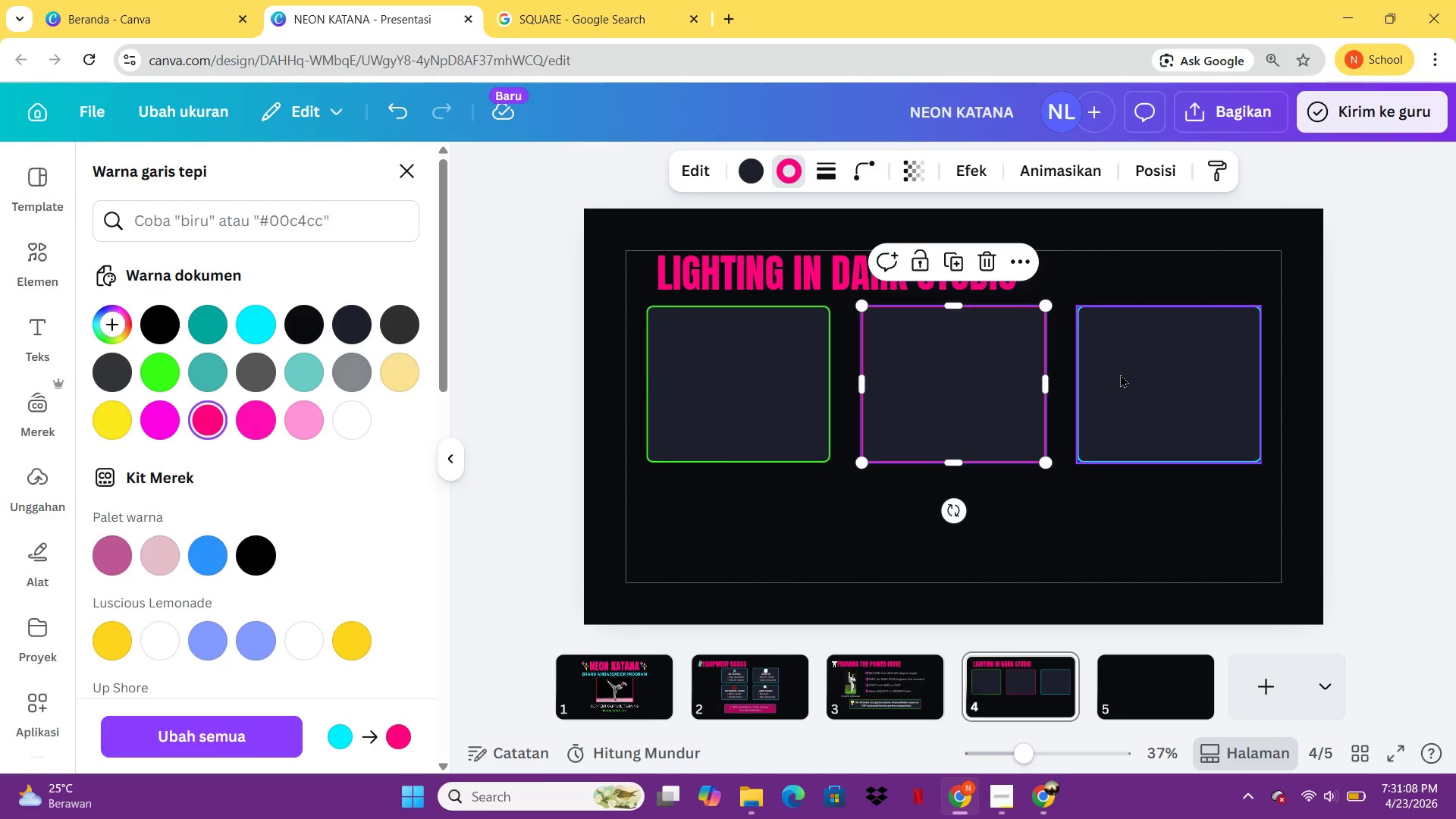 
left_click([1122, 375])
 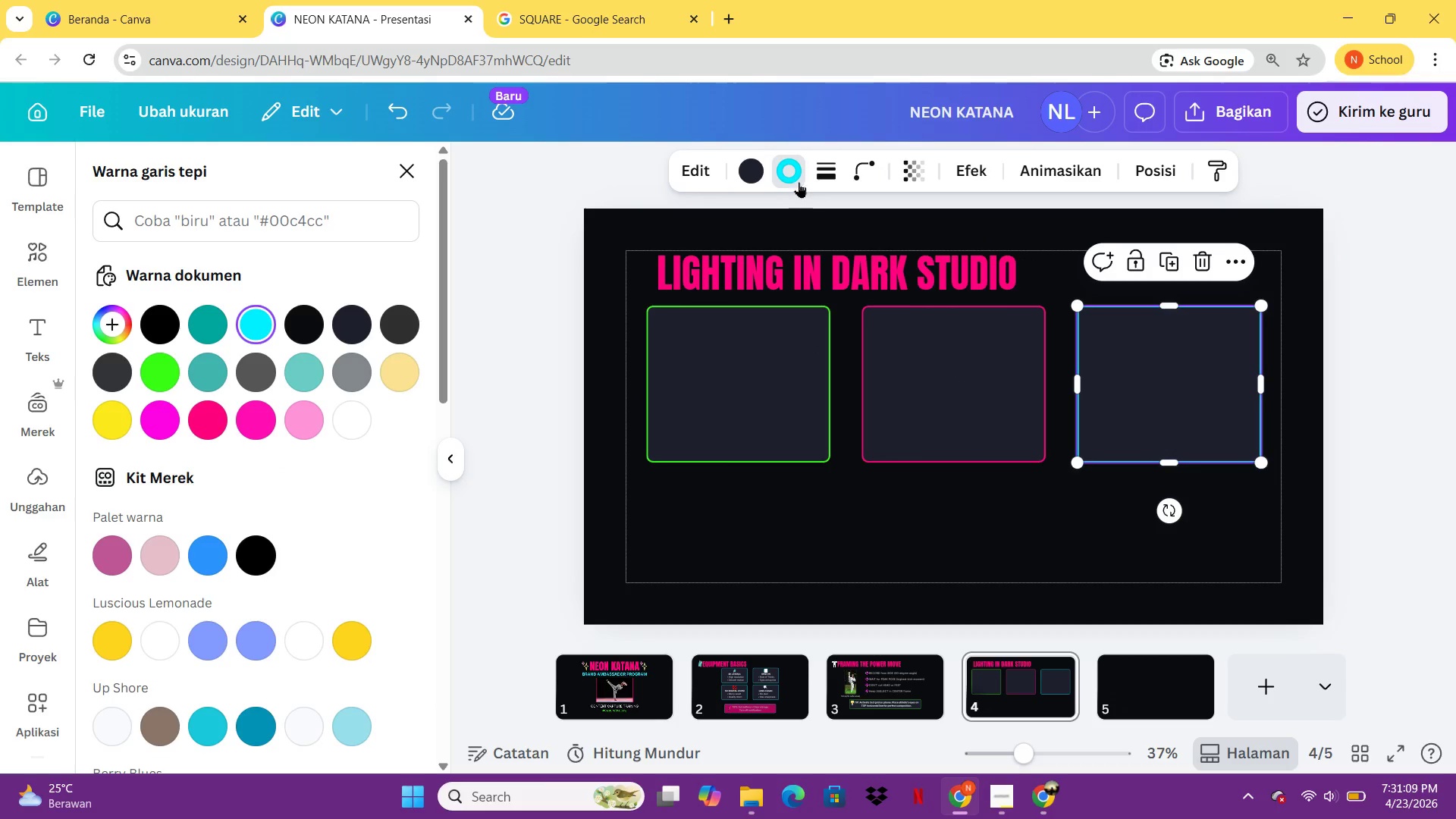 
mouse_move([772, 171])
 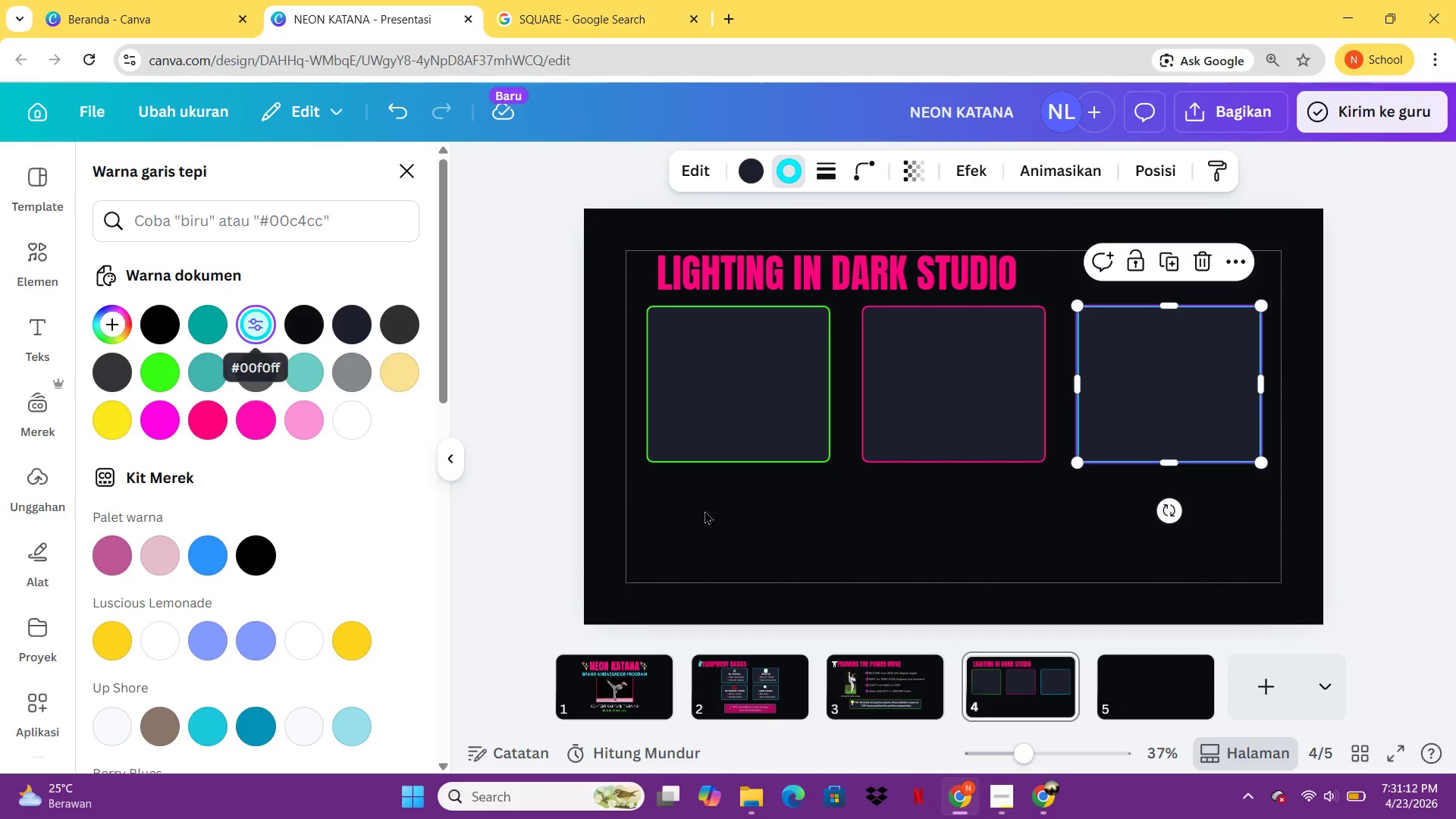 
left_click([789, 524])
 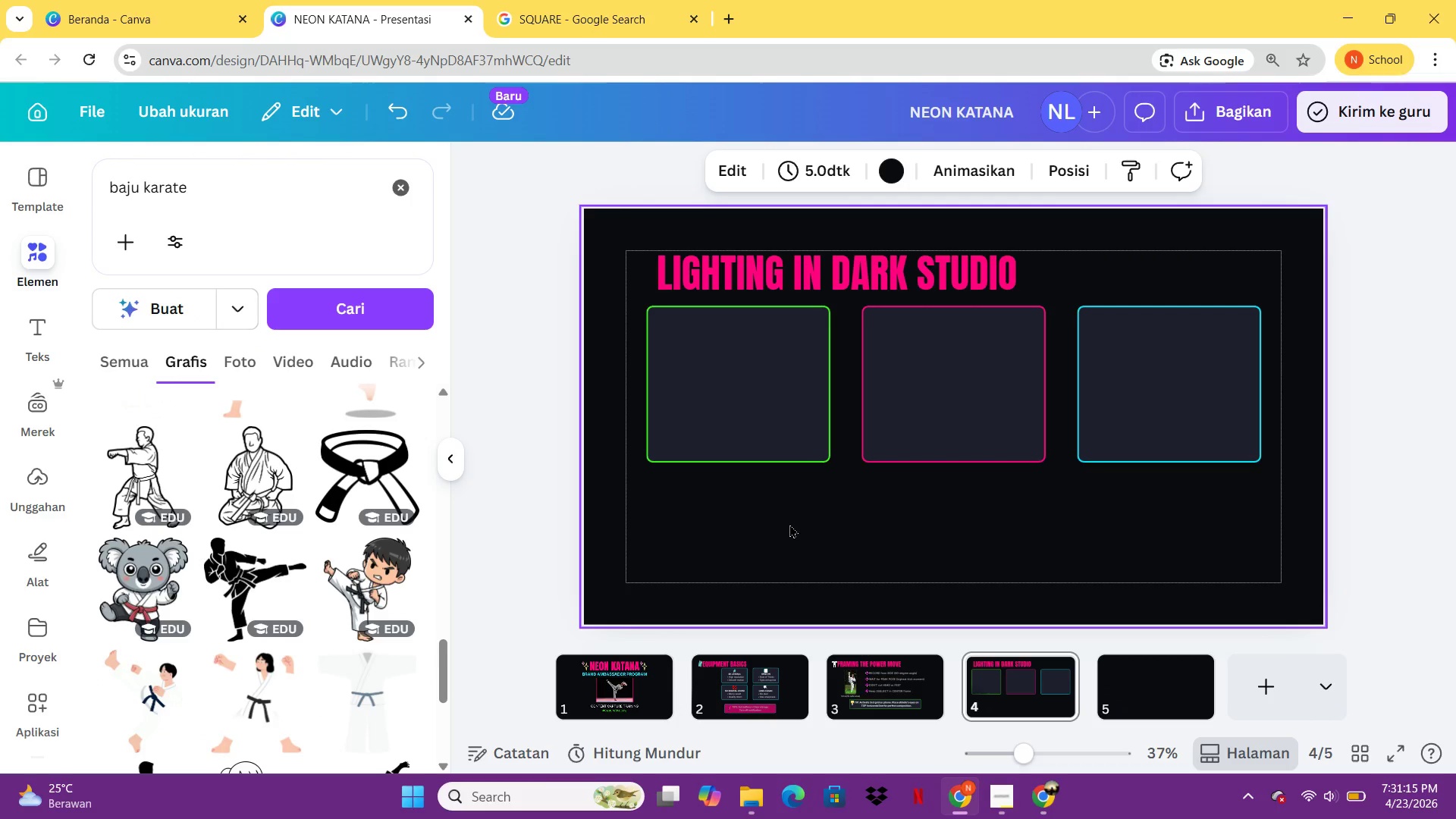 
wait(8.14)
 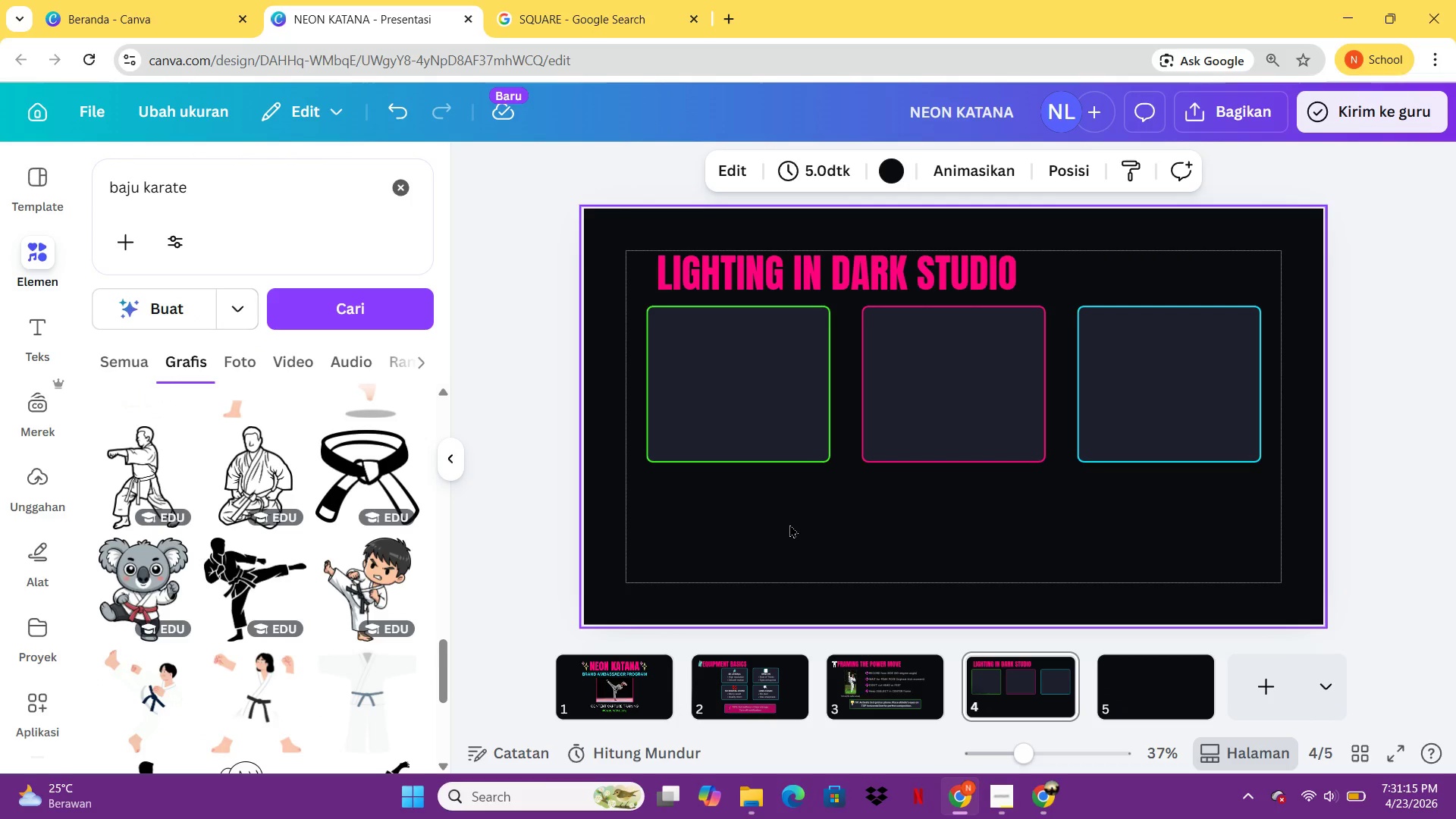 
left_click([861, 695])
 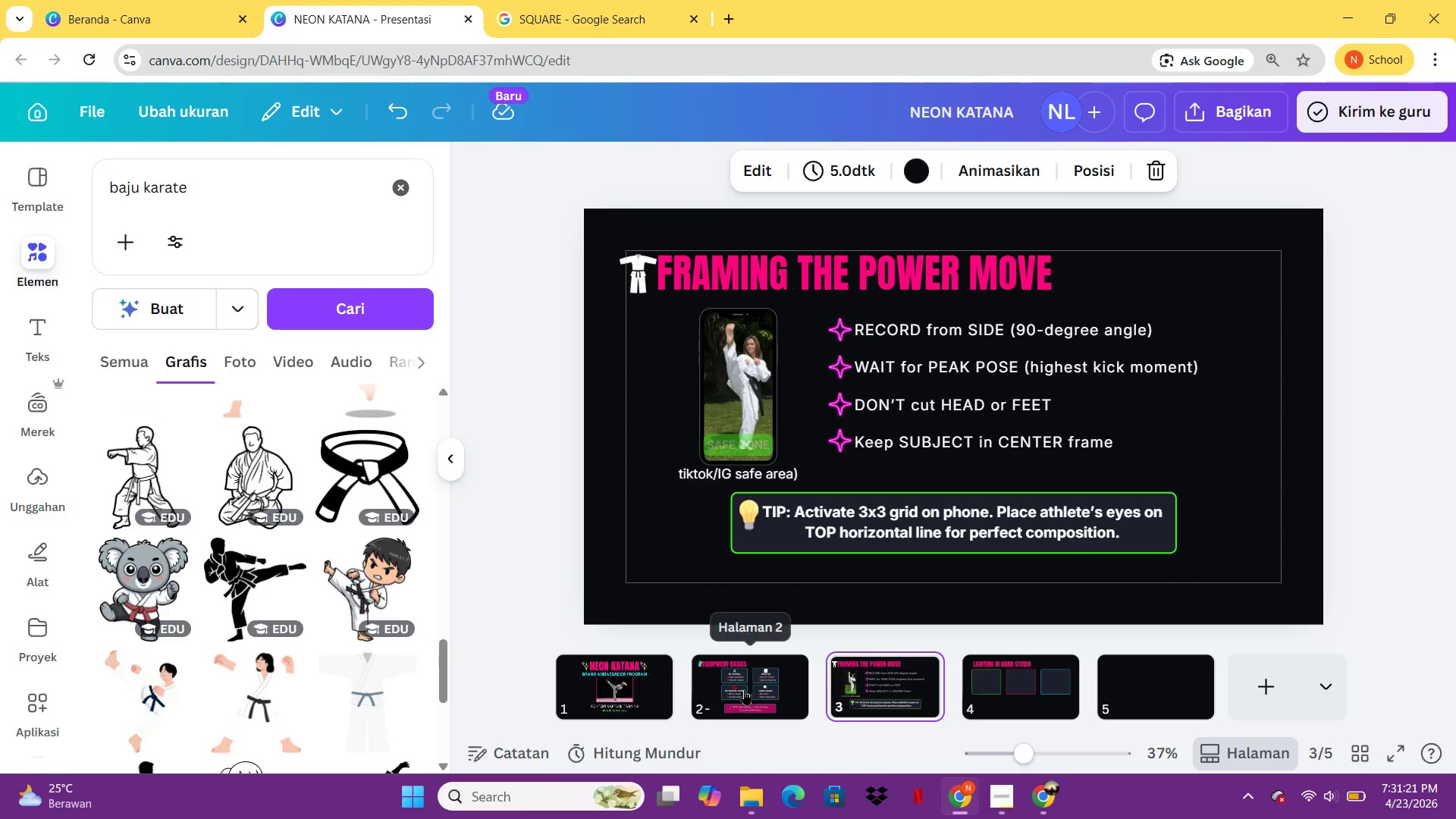 
left_click([744, 689])
 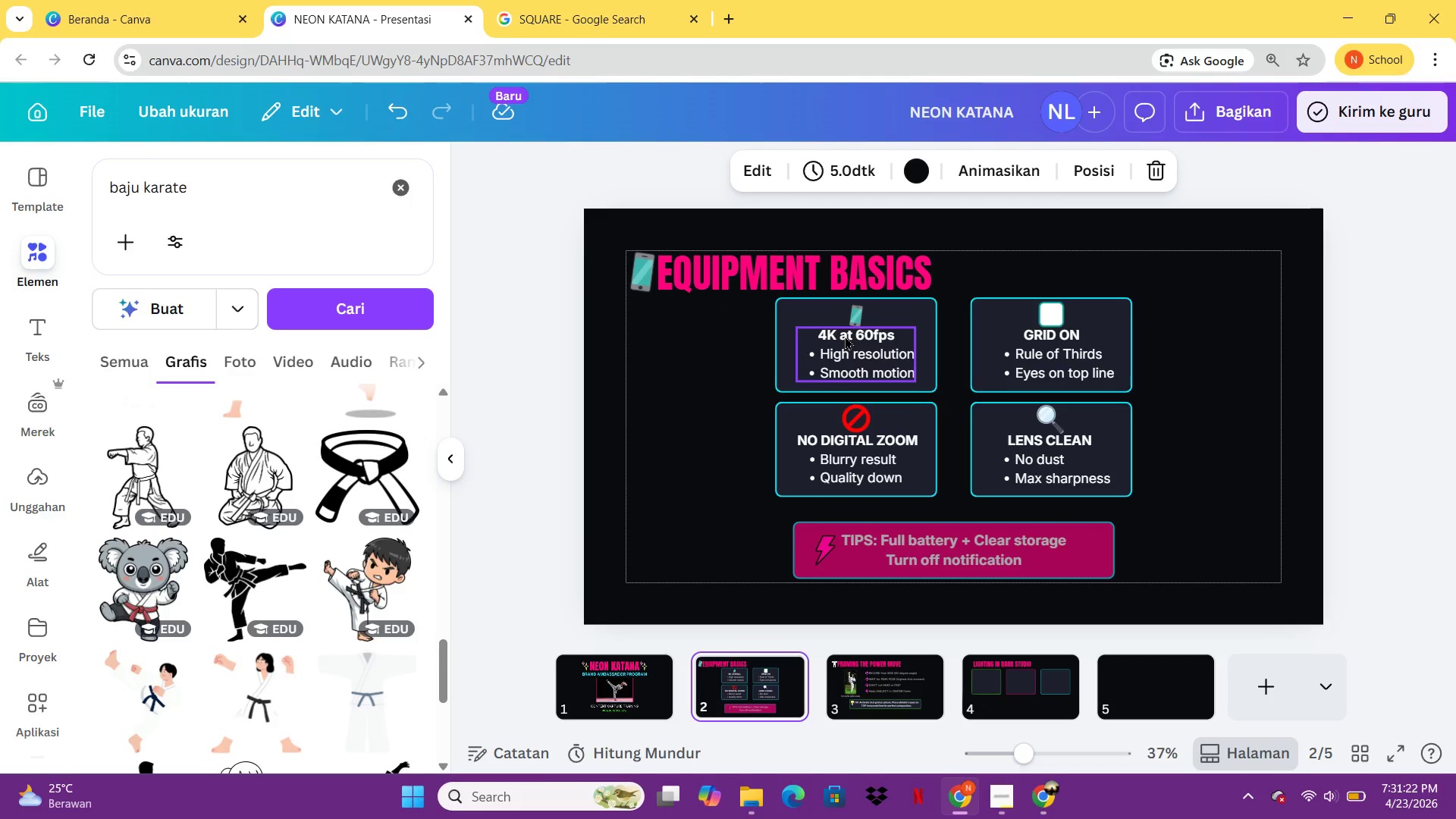 
left_click([845, 336])
 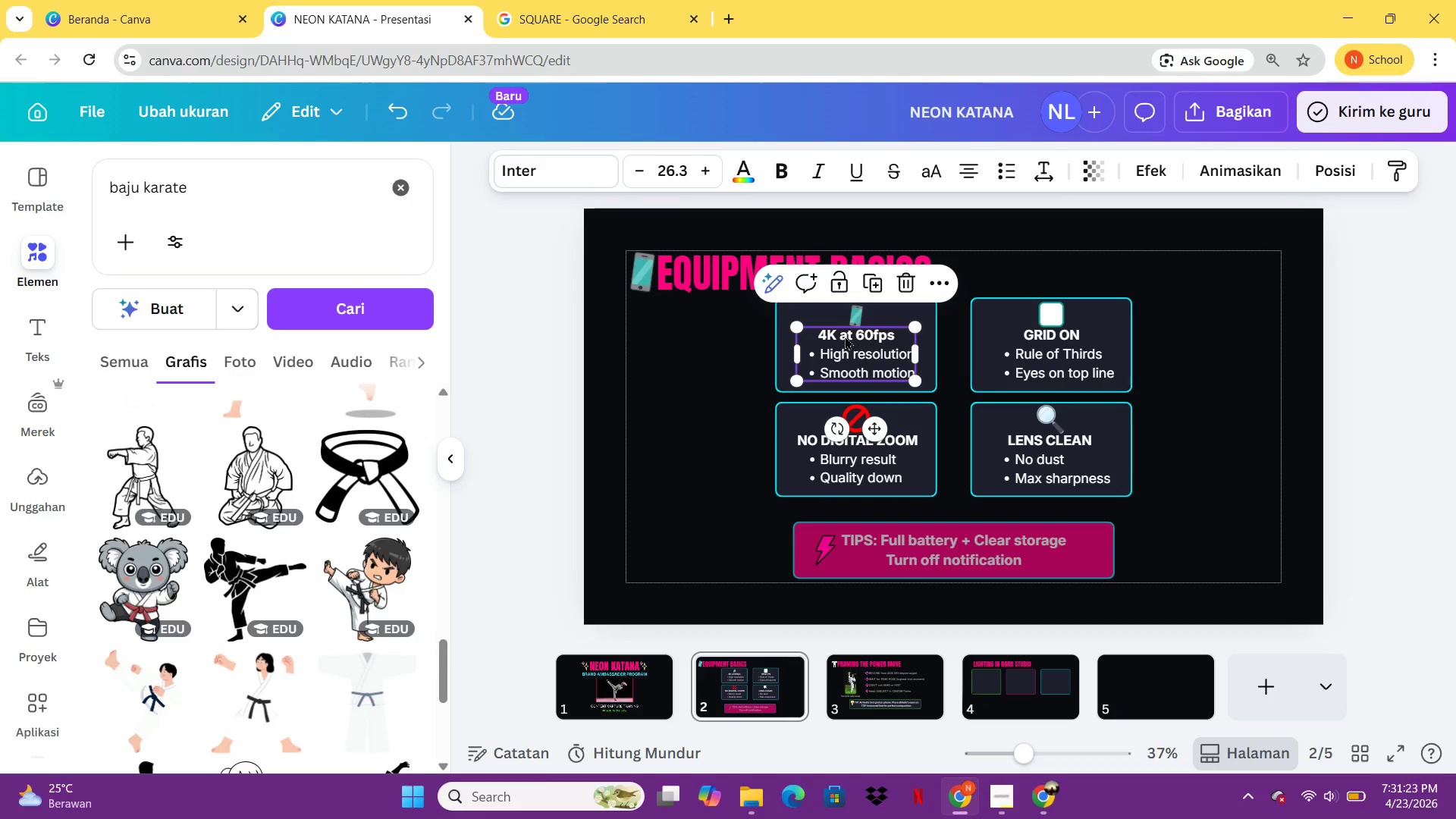 
key(Control+C)
 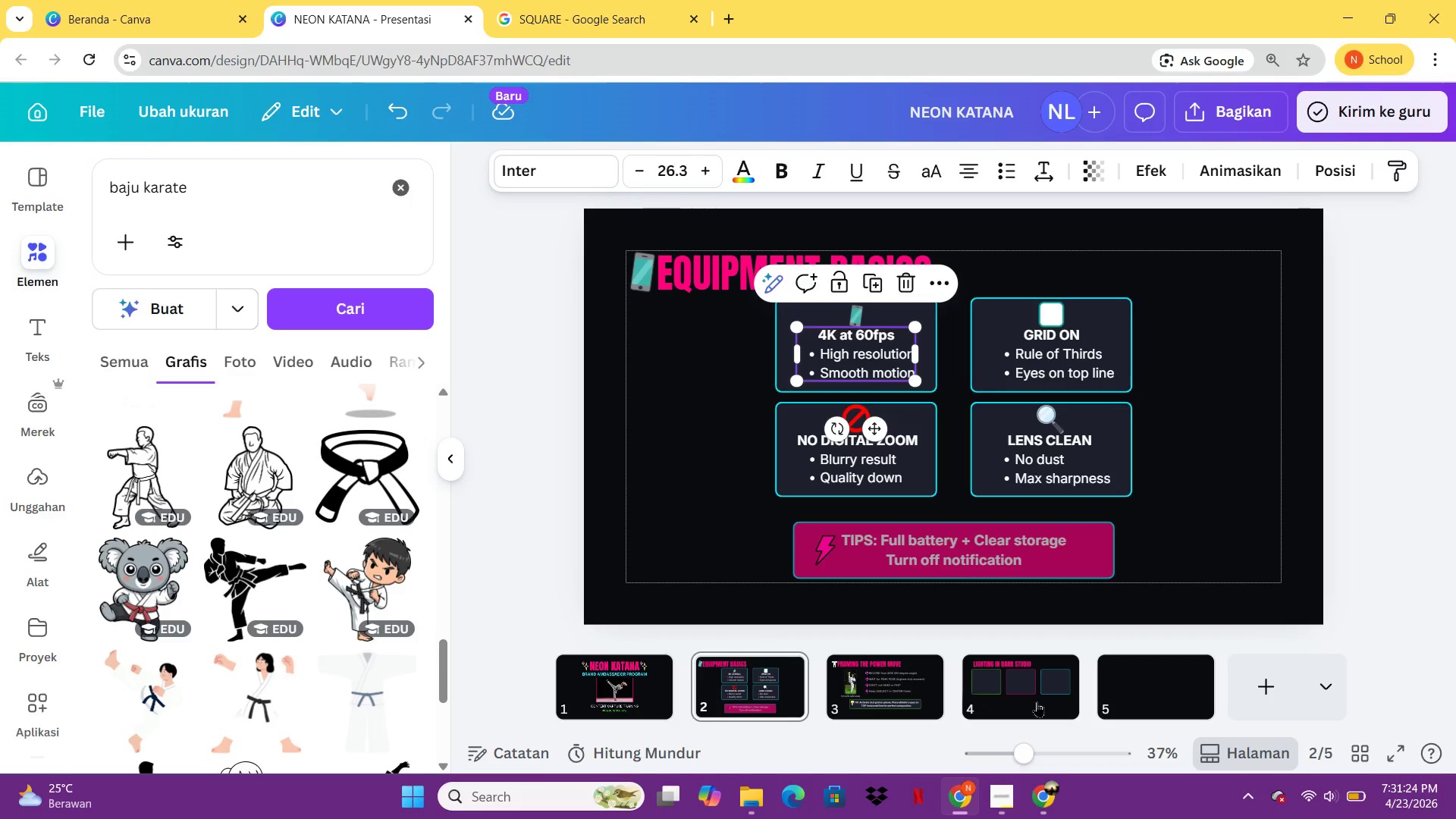 
left_click([1036, 699])
 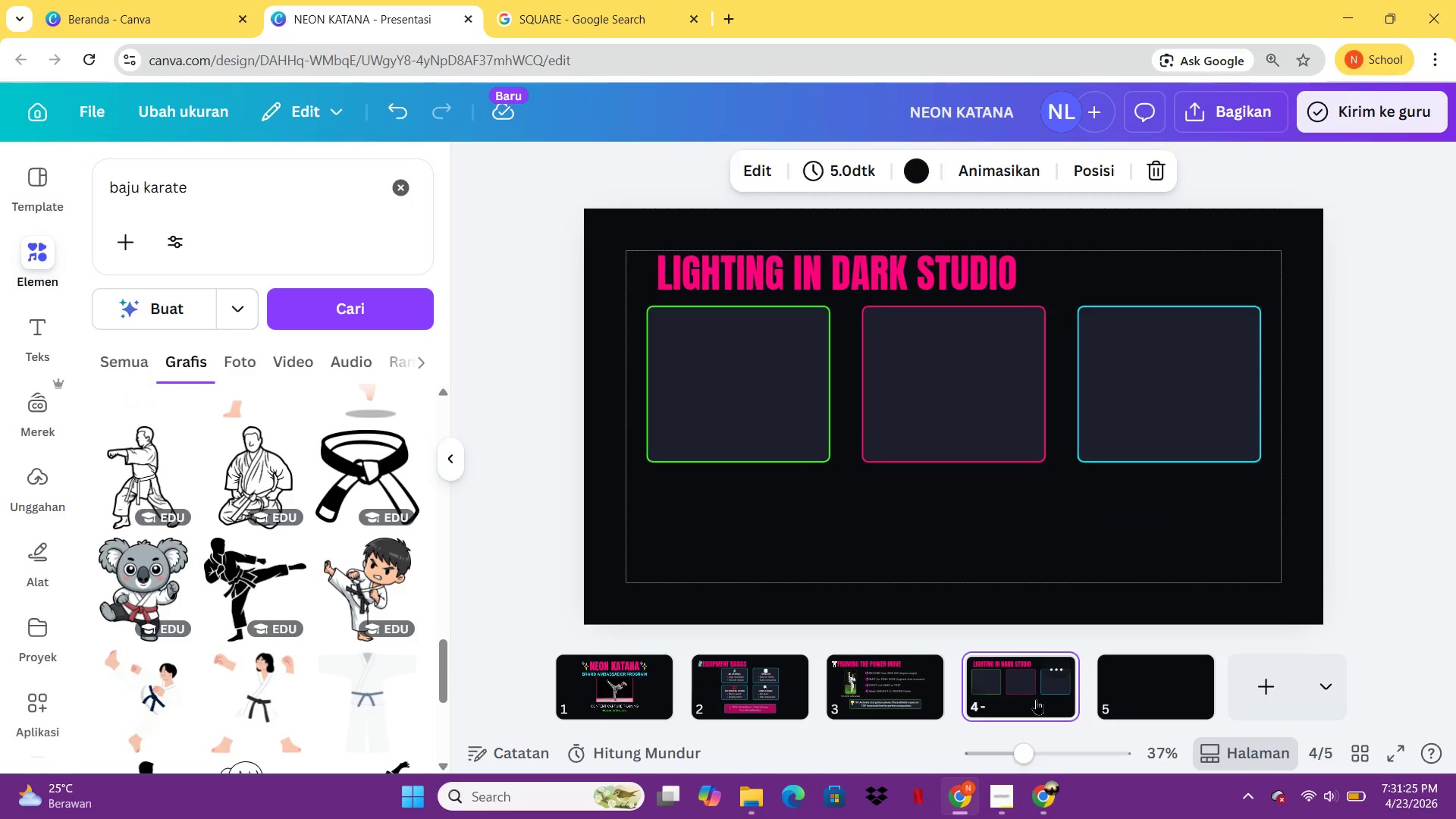 
key(Control+ControlLeft)
 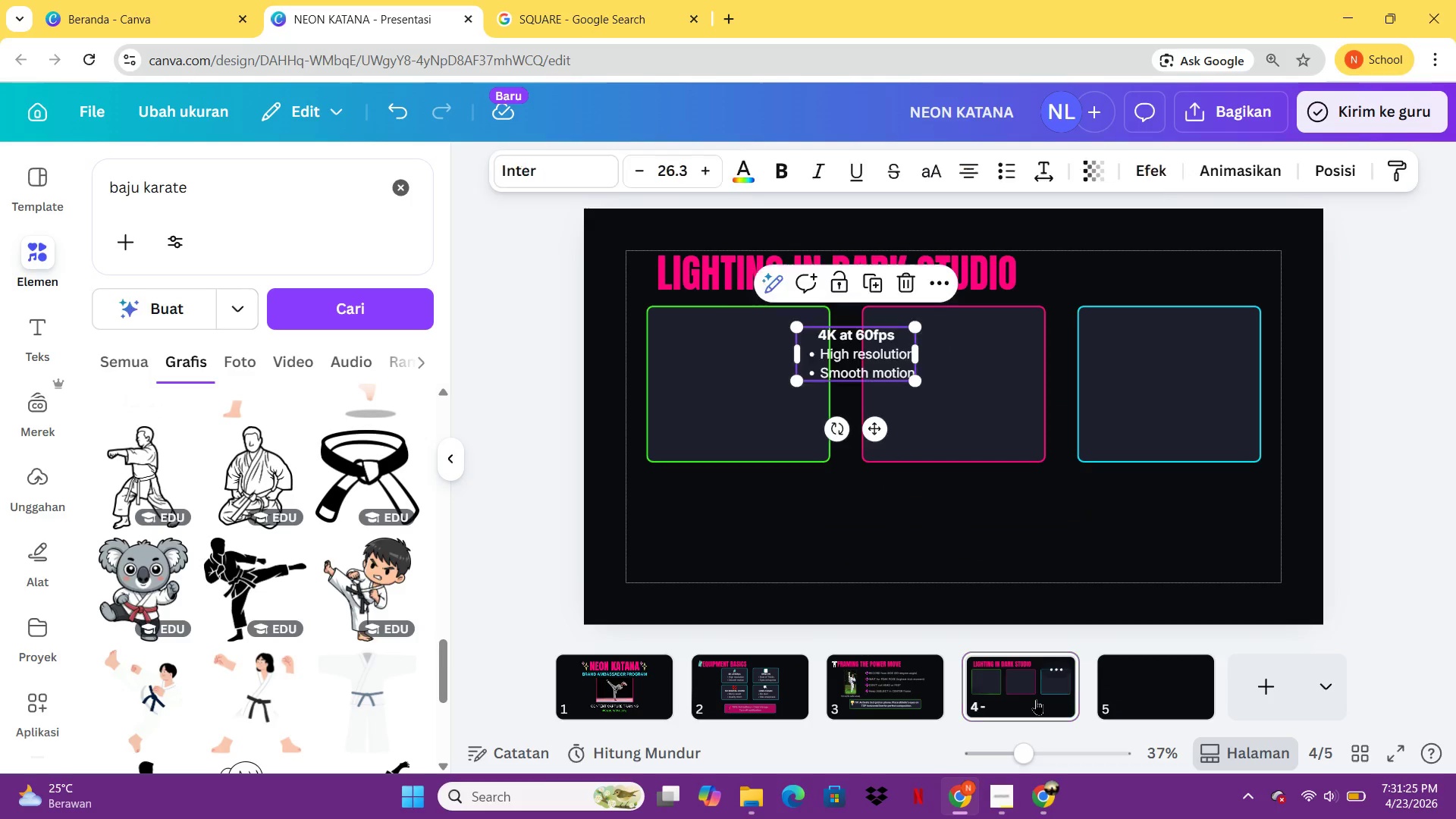 
key(Control+V)
 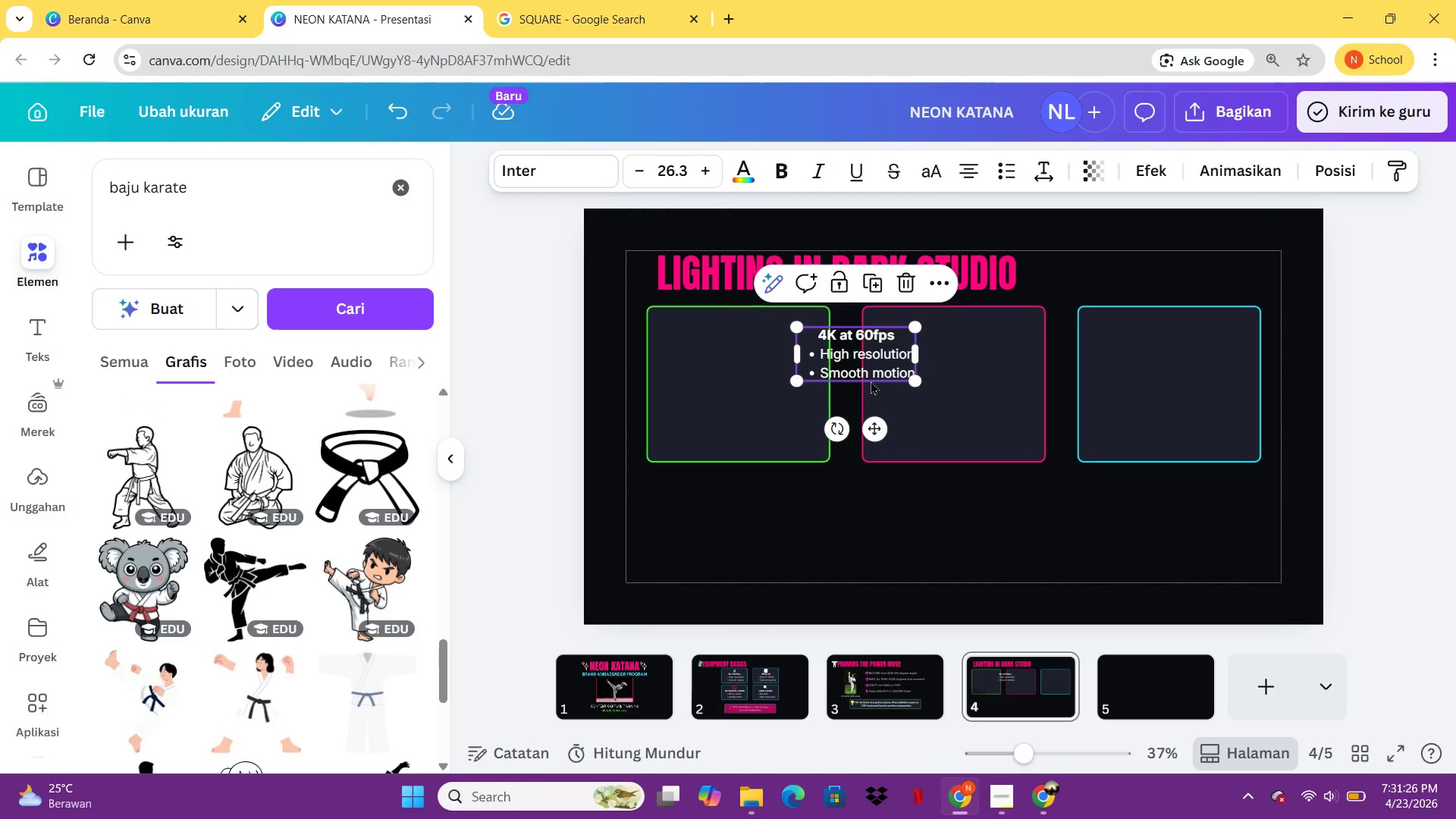 
left_click([871, 381])
 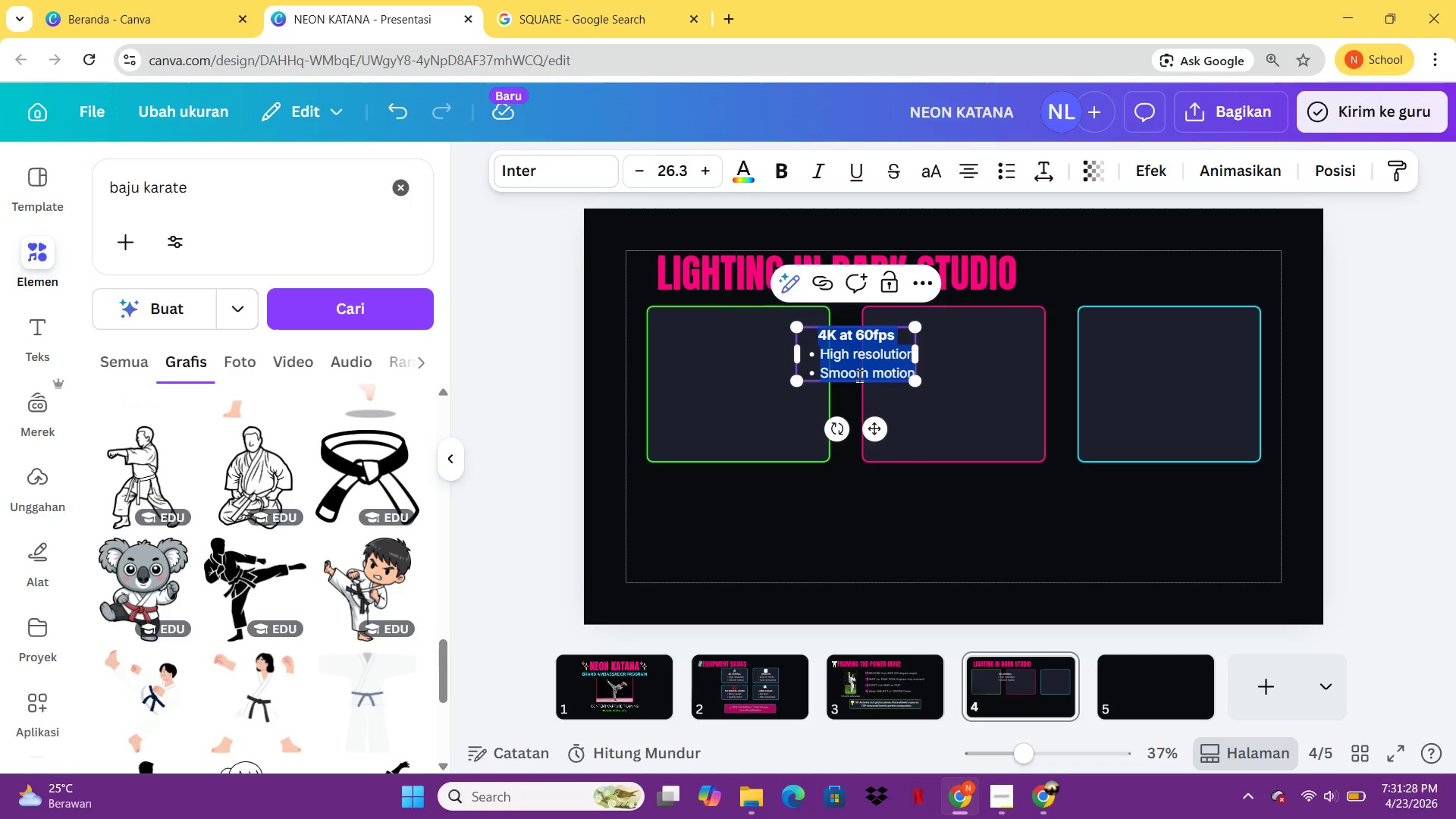 
type(RGB NEON LIGHTS)
 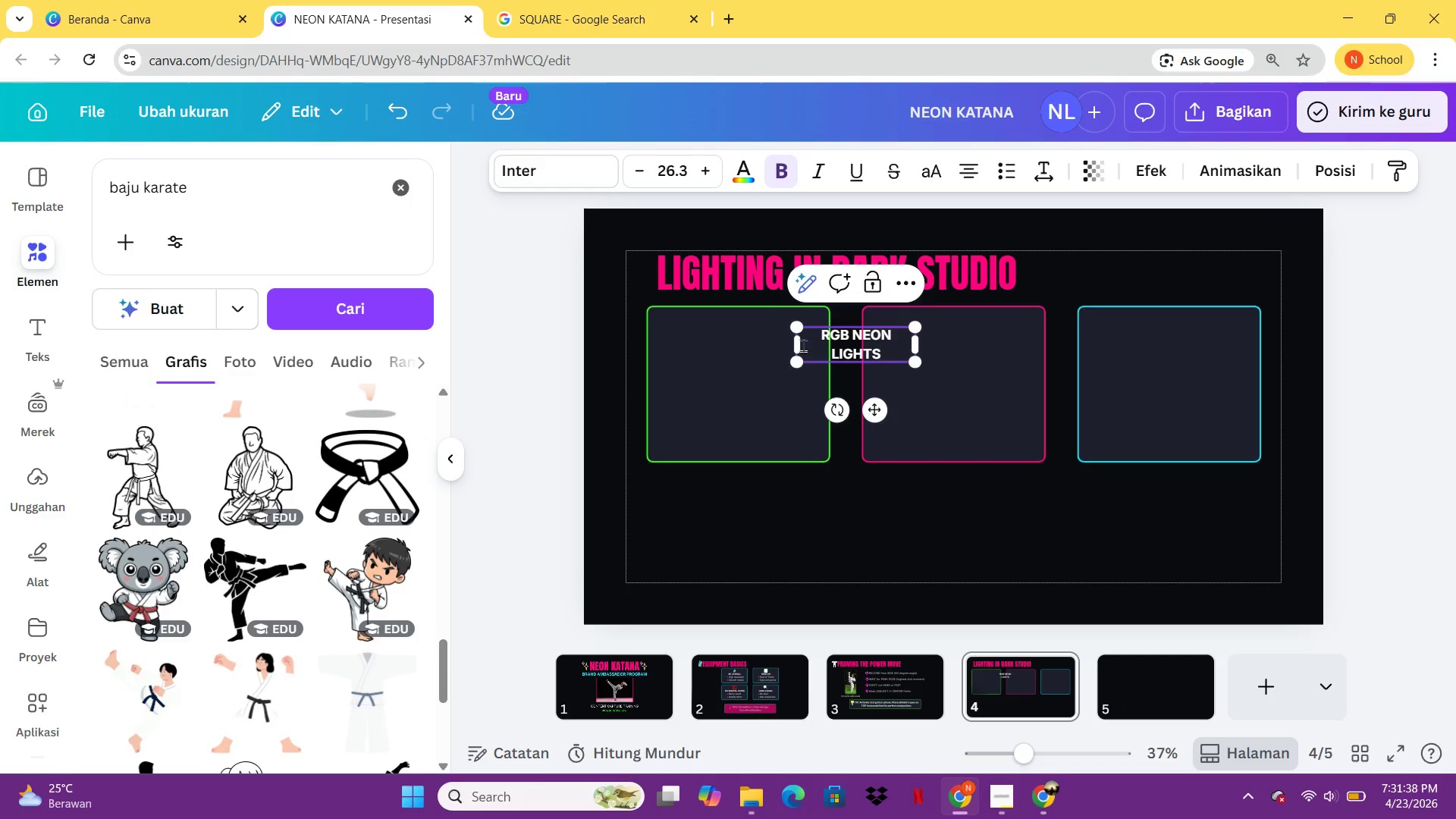 
left_click_drag(start_coordinate=[790, 343], to_coordinate=[748, 340])
 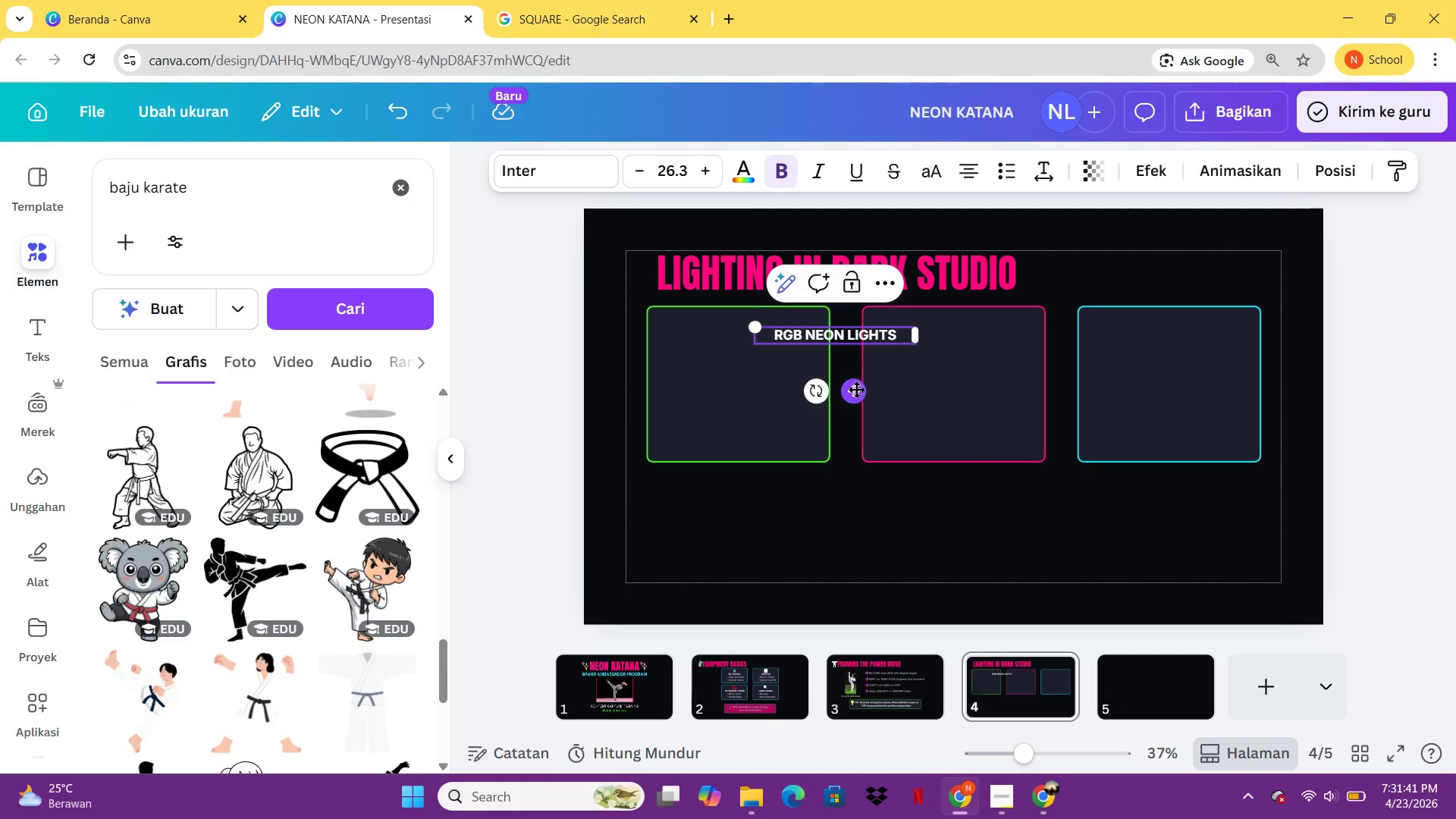 
left_click_drag(start_coordinate=[856, 389], to_coordinate=[761, 384])
 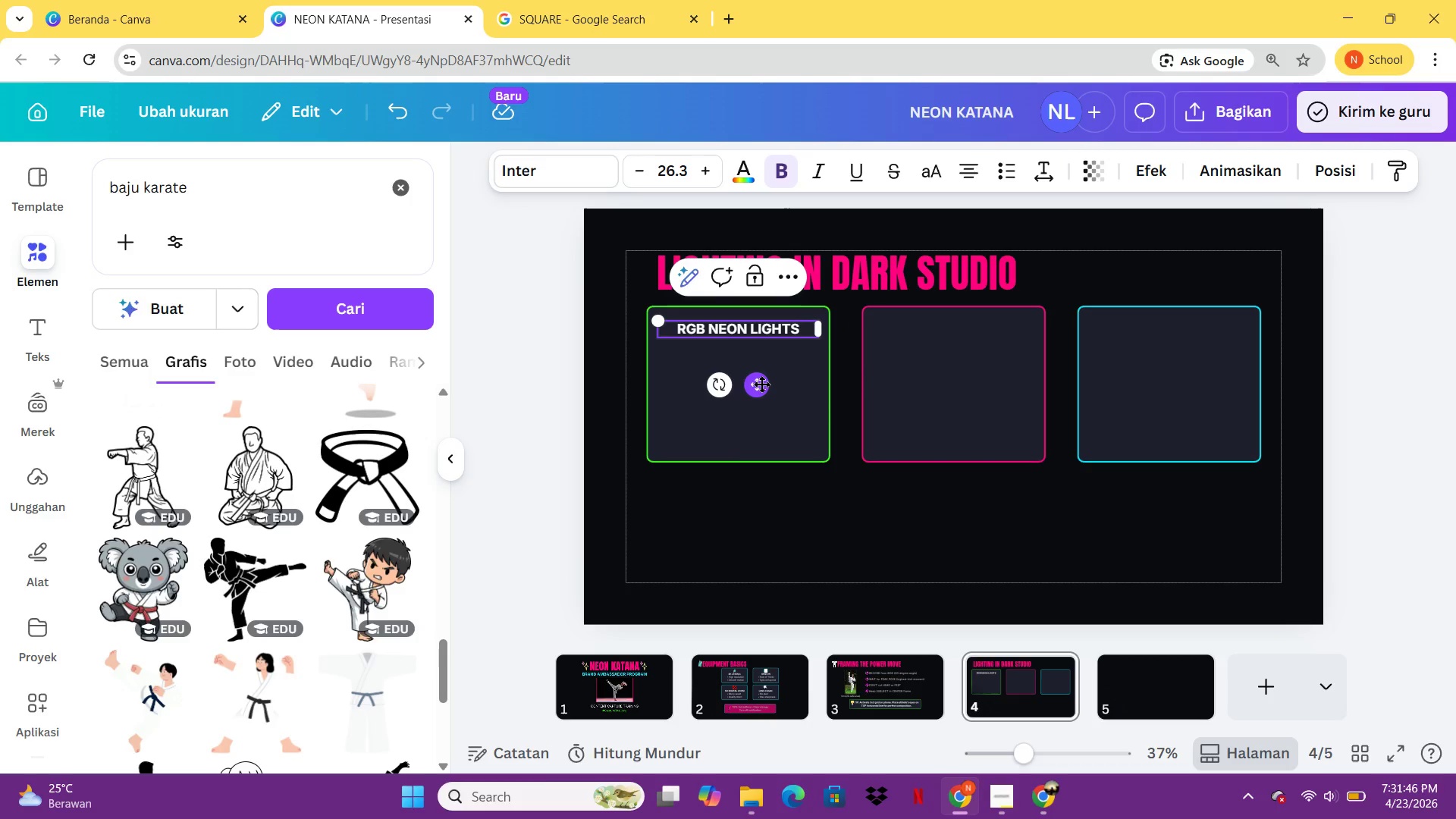 
left_click_drag(start_coordinate=[761, 384], to_coordinate=[762, 402])
 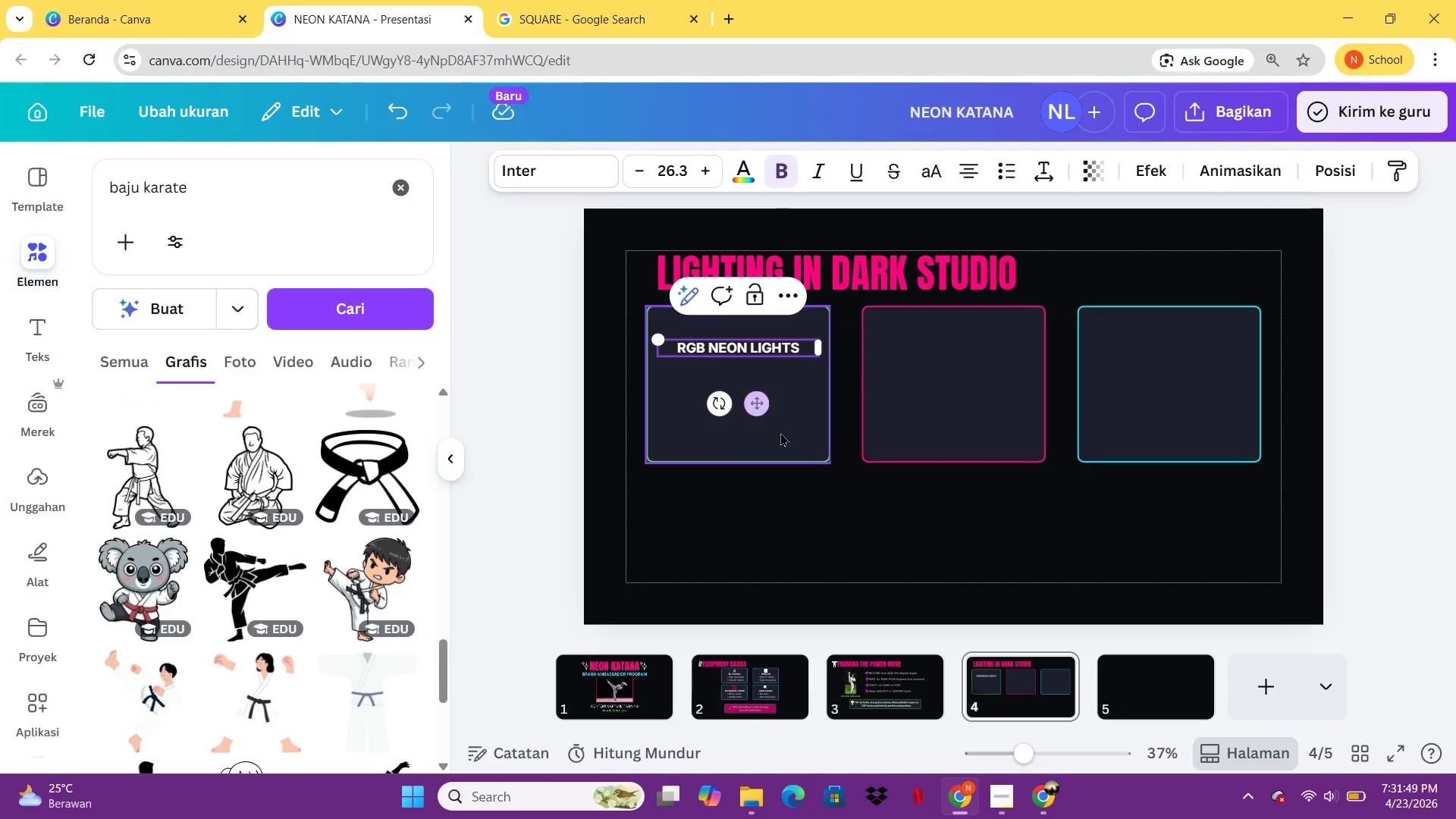 
left_click([780, 432])
 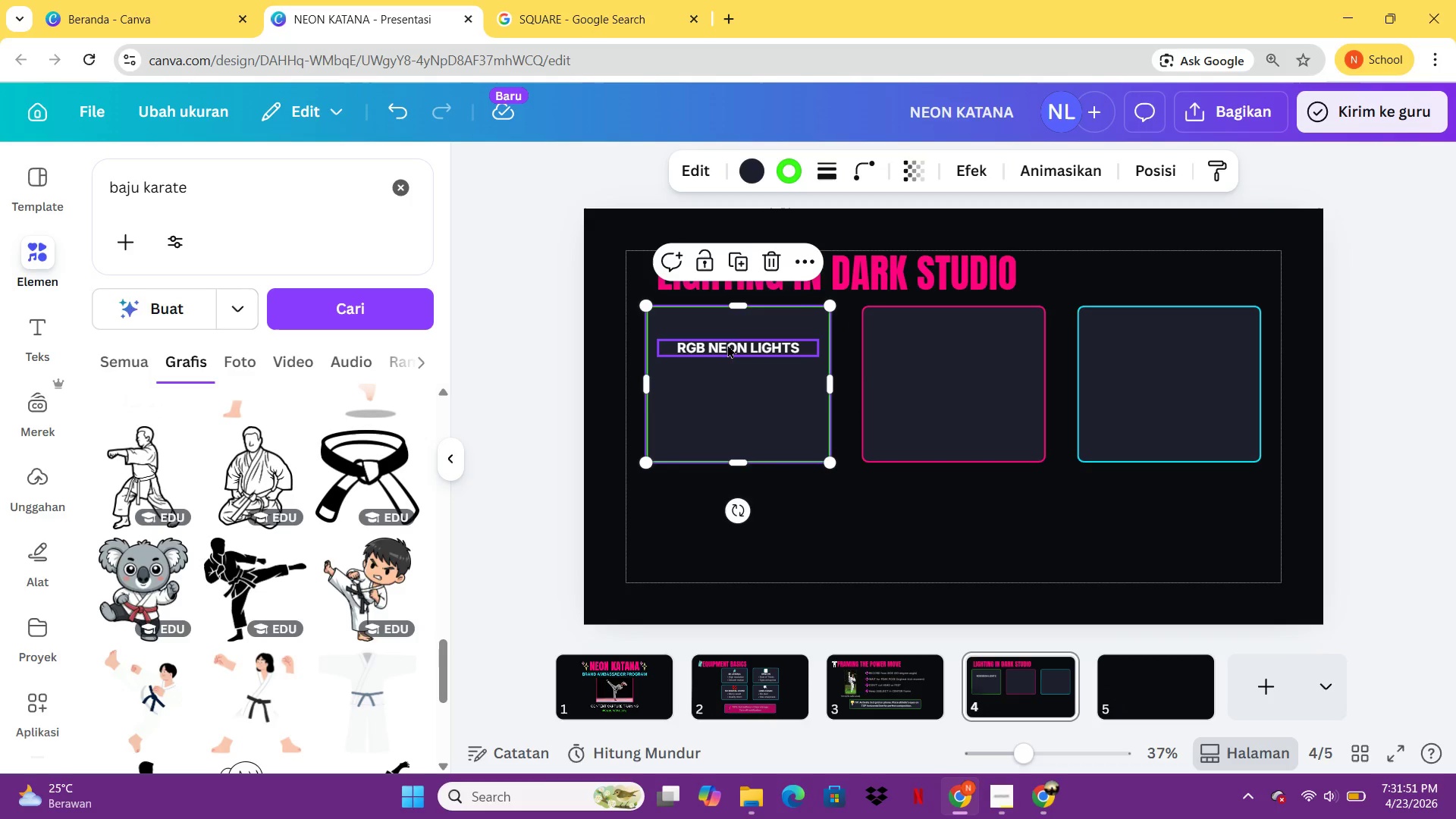 
left_click([727, 340])
 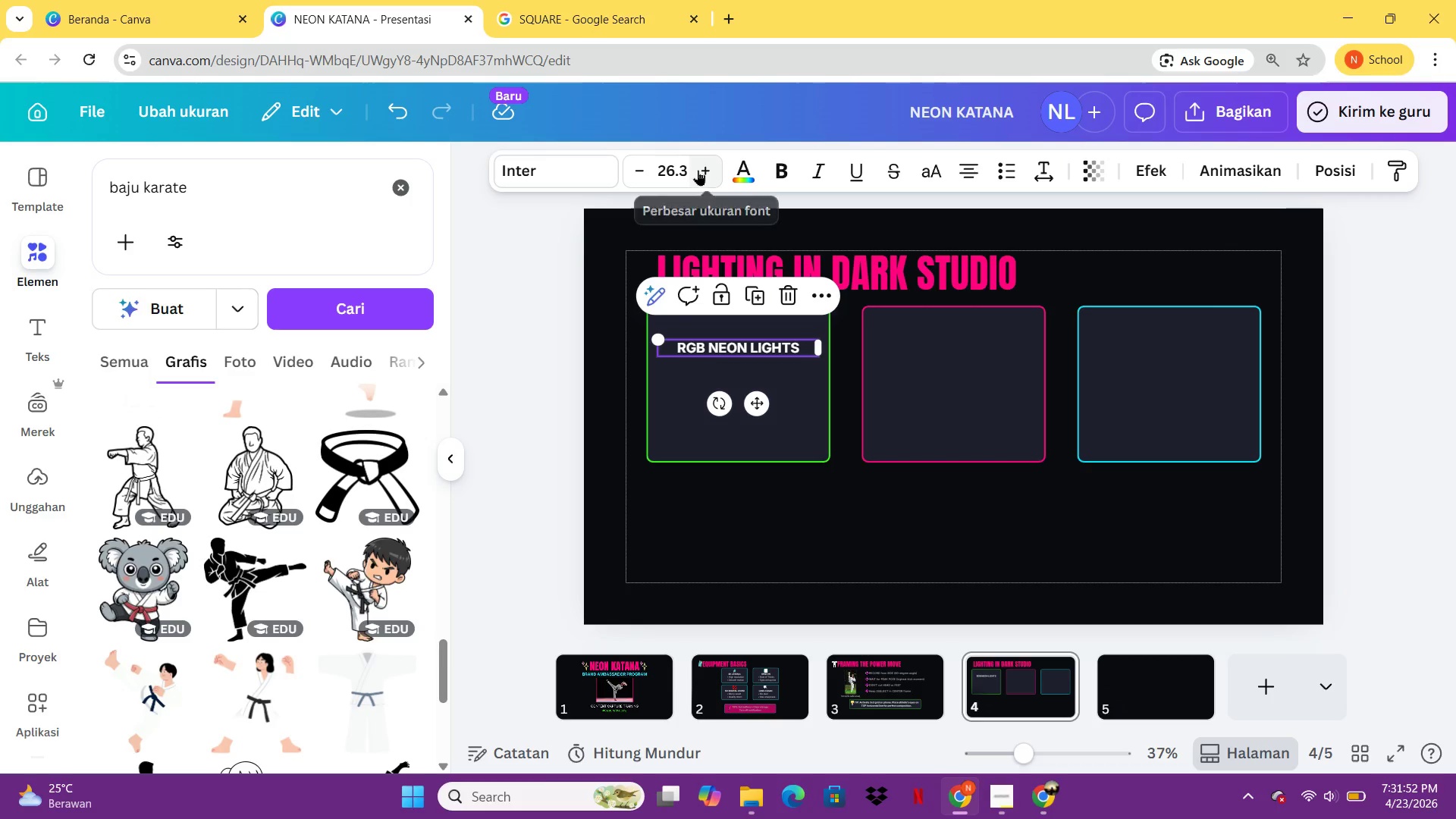 
left_click([698, 170])
 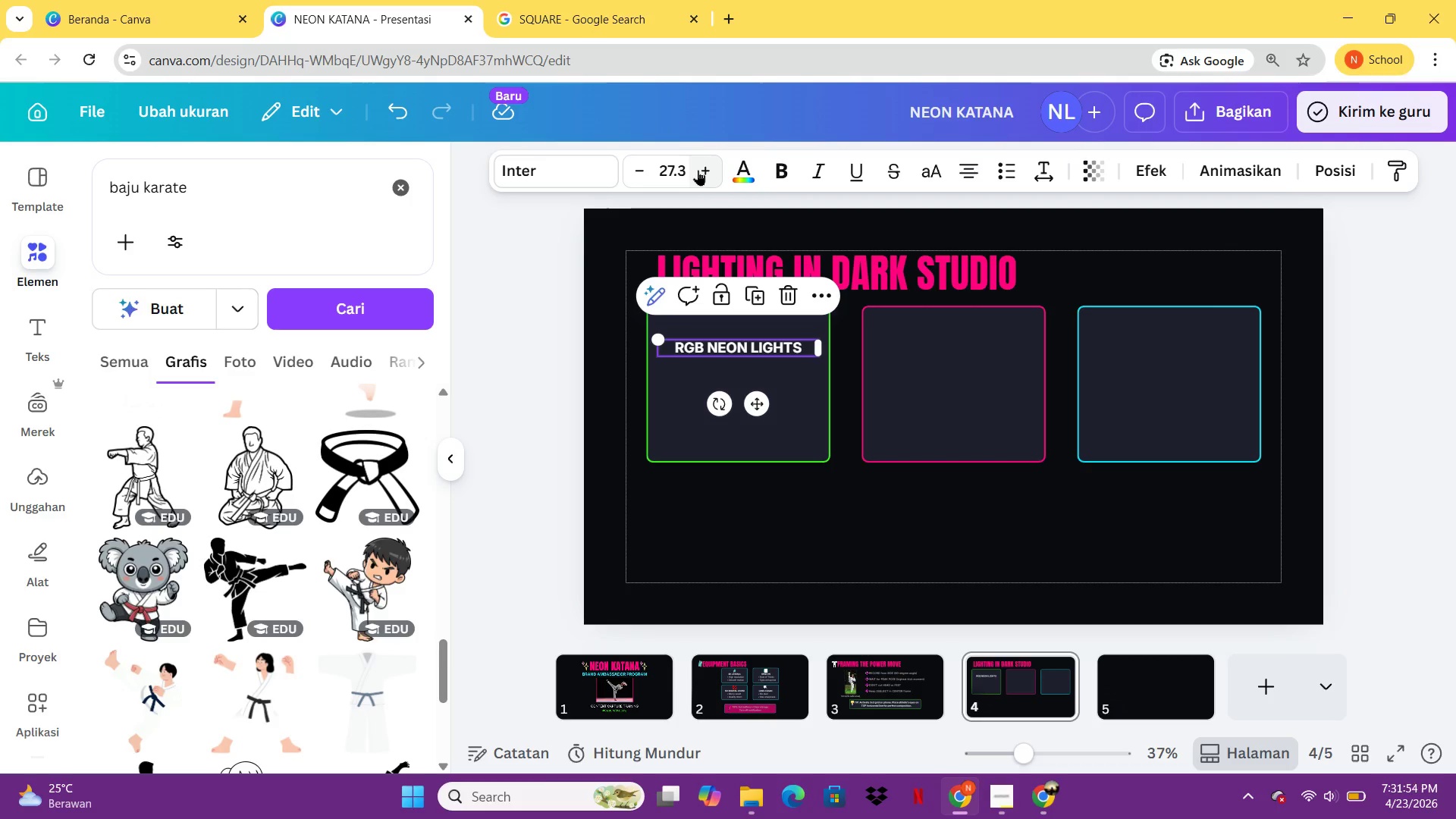 
left_click([698, 170])
 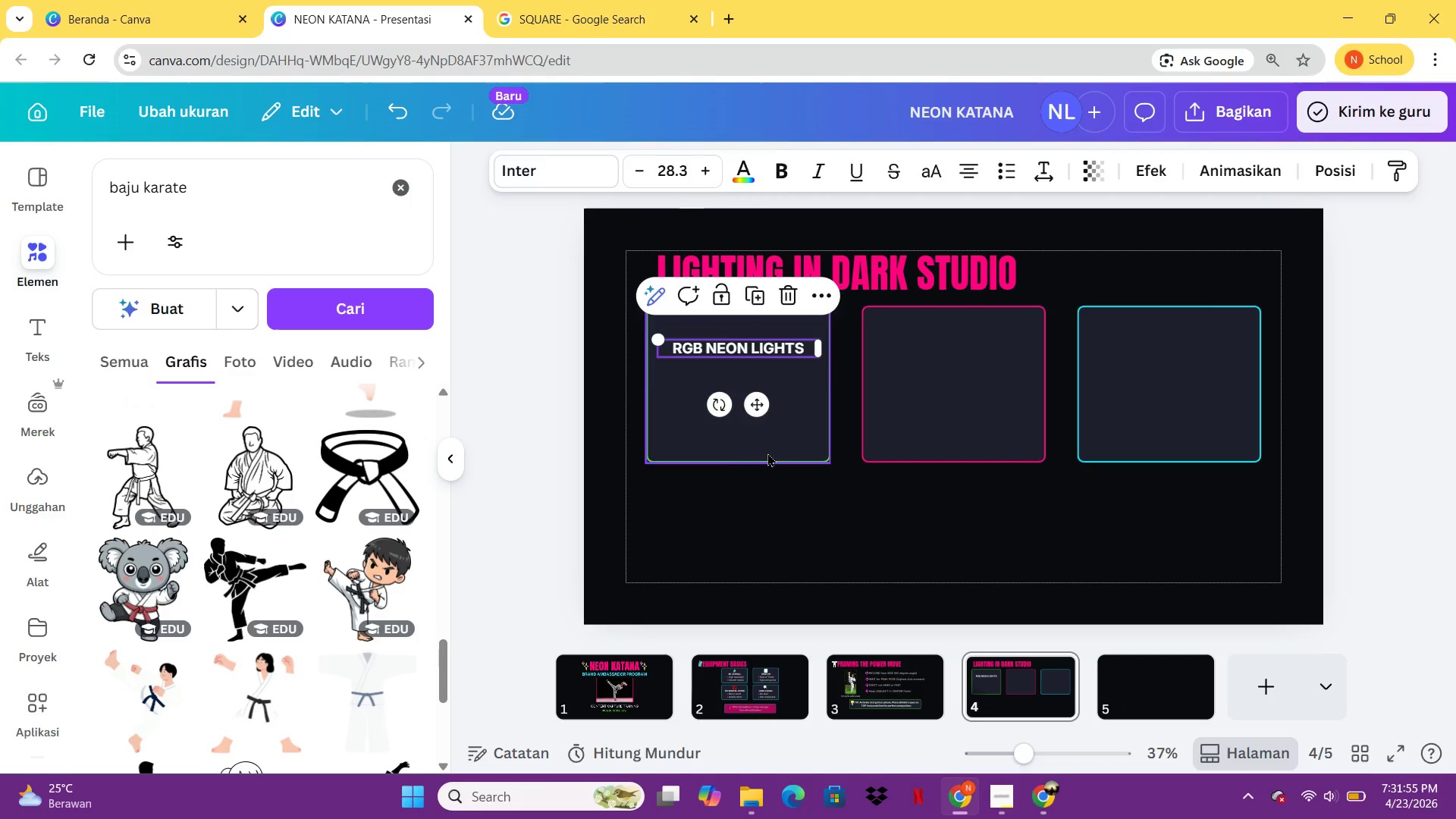 
left_click([767, 453])
 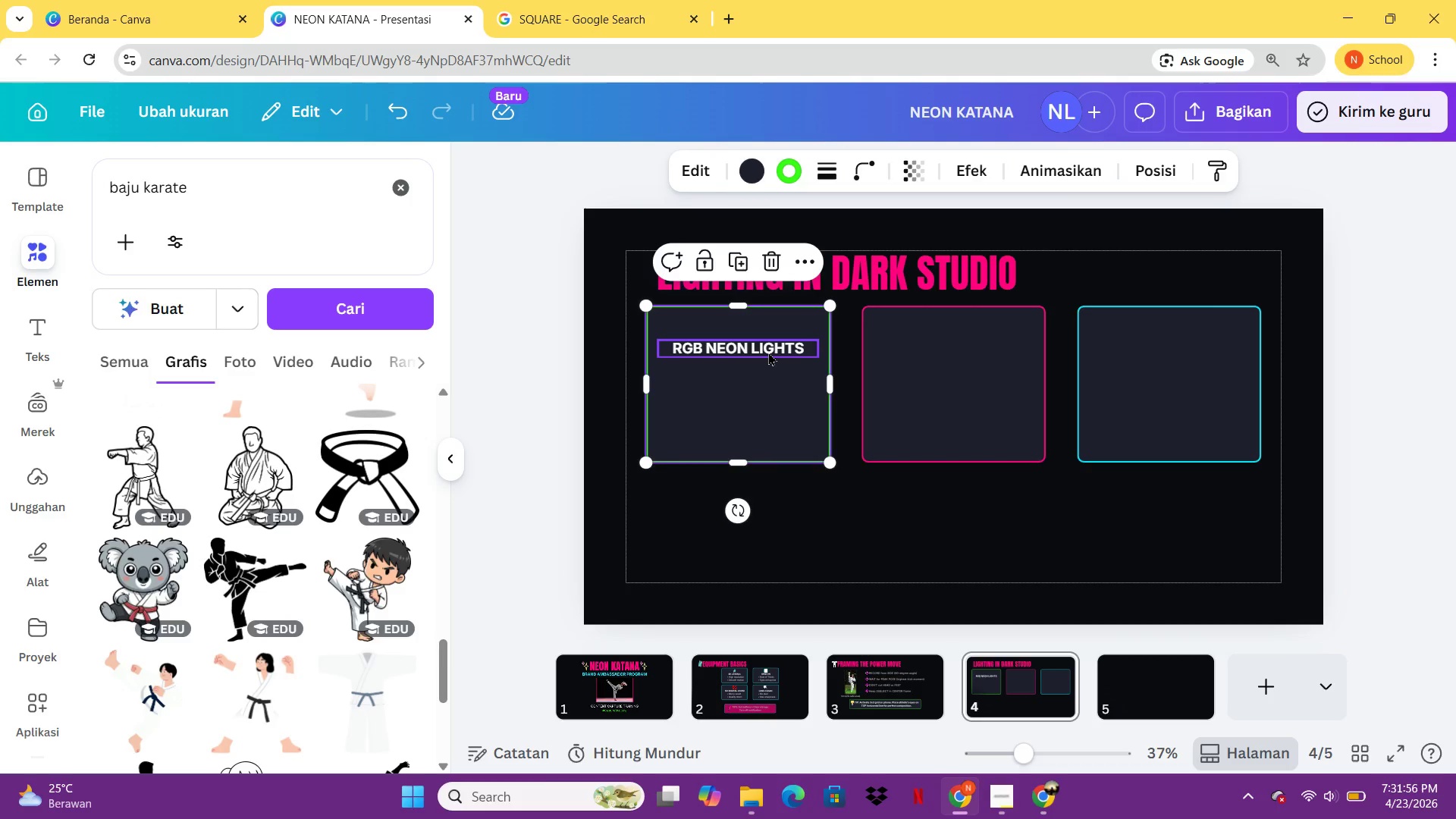 
left_click([768, 352])
 